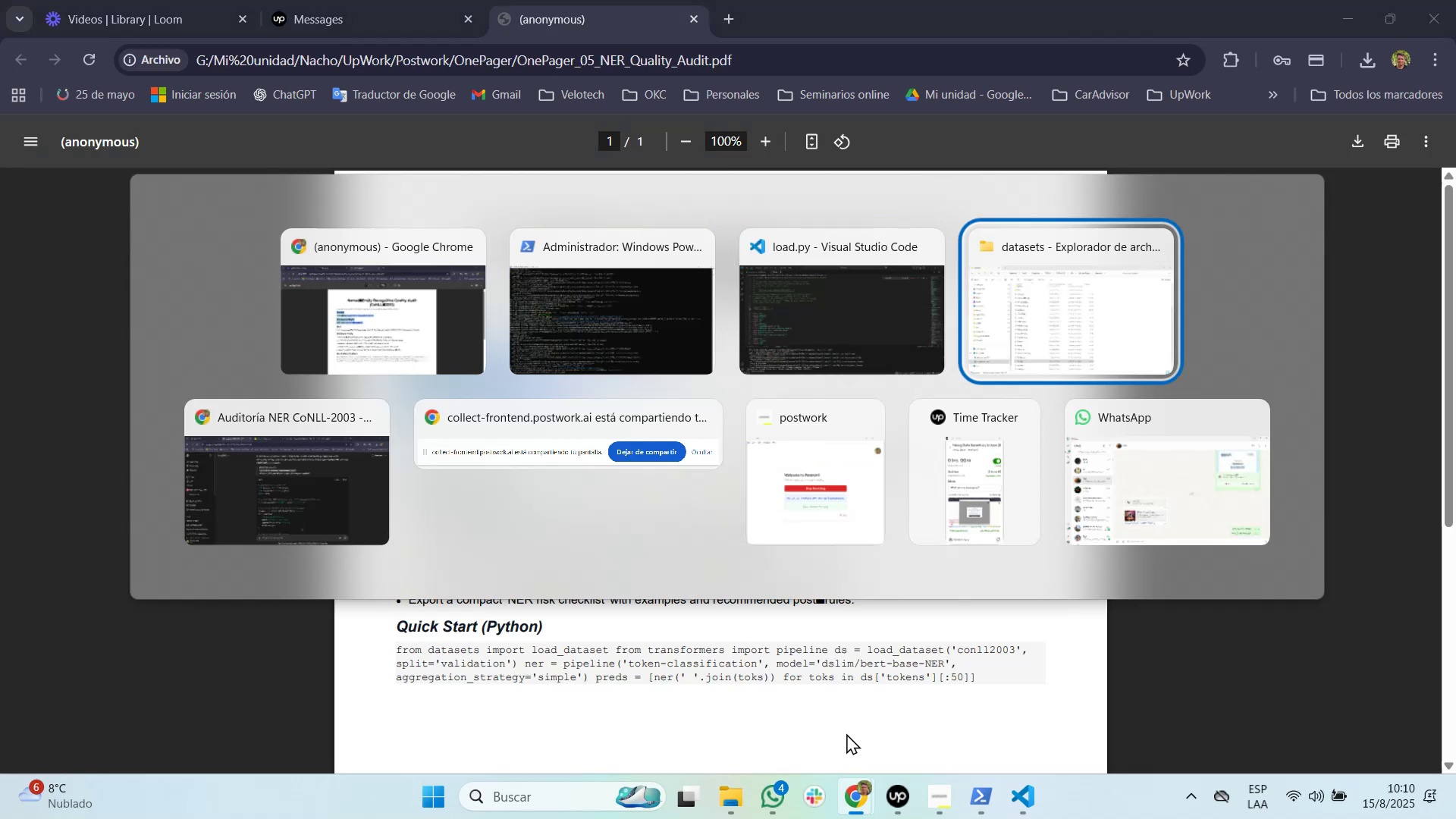 
key(Alt+Tab)
 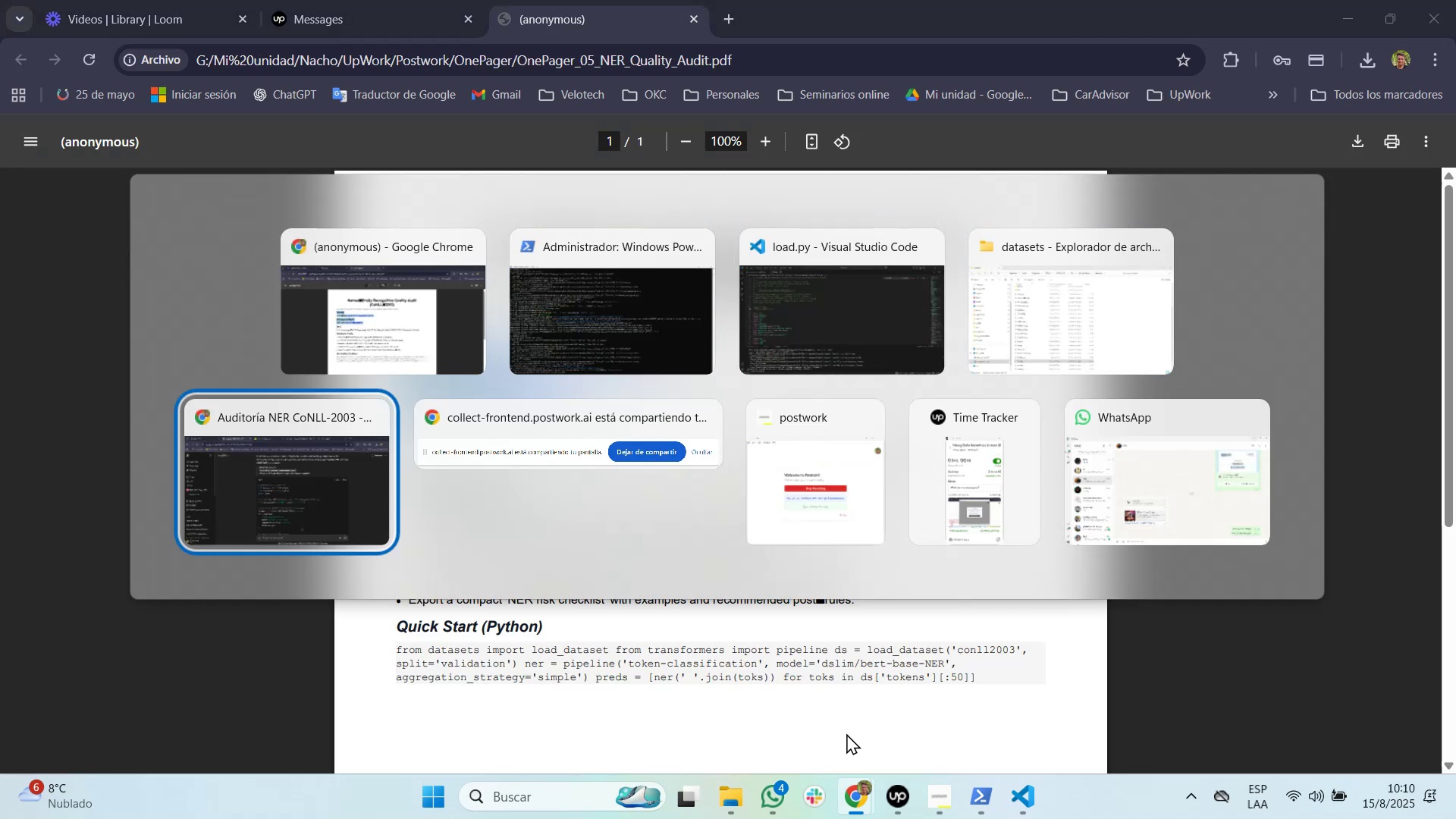 
key(Alt+Tab)
 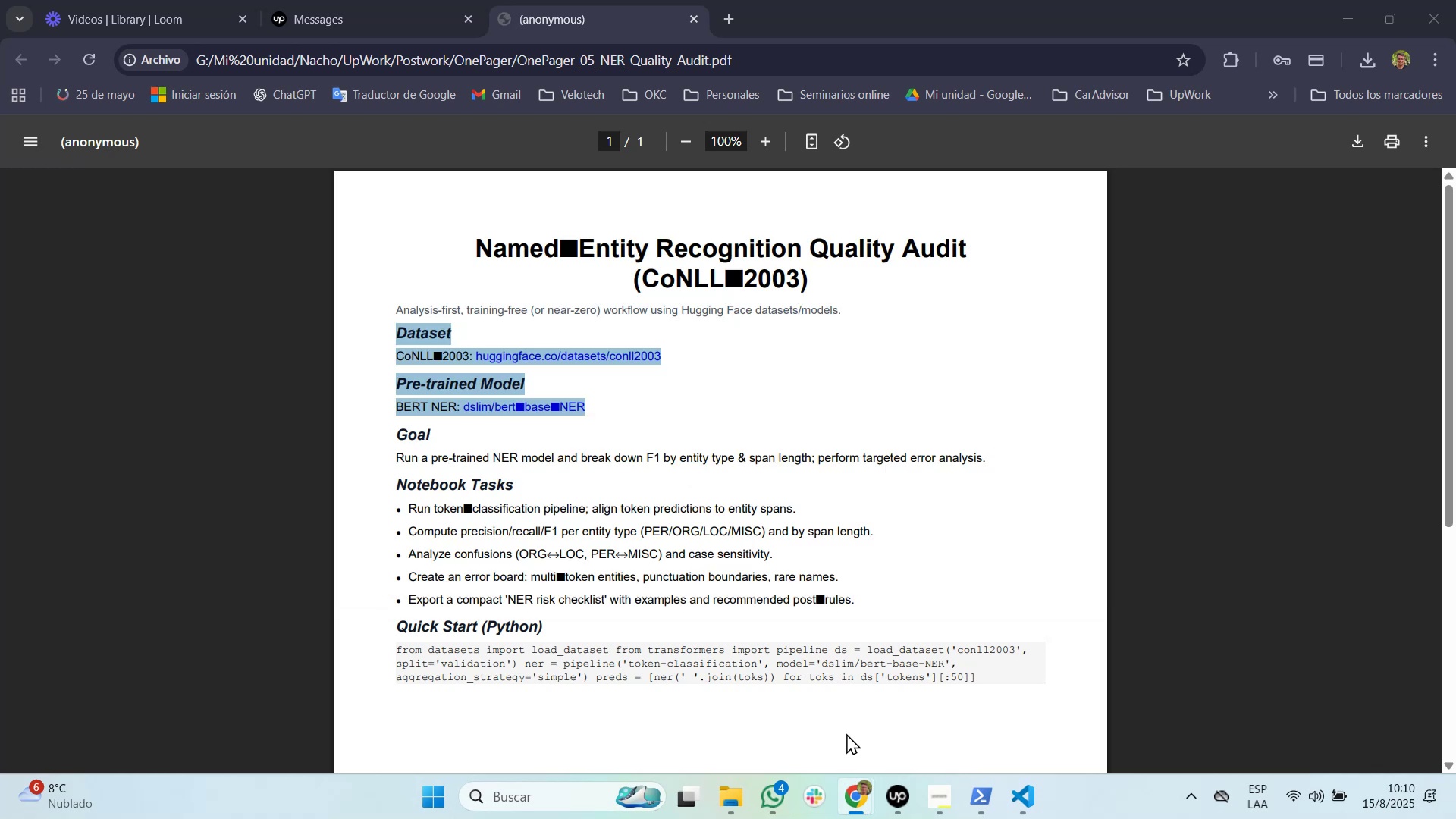 
key(Alt+Tab)
 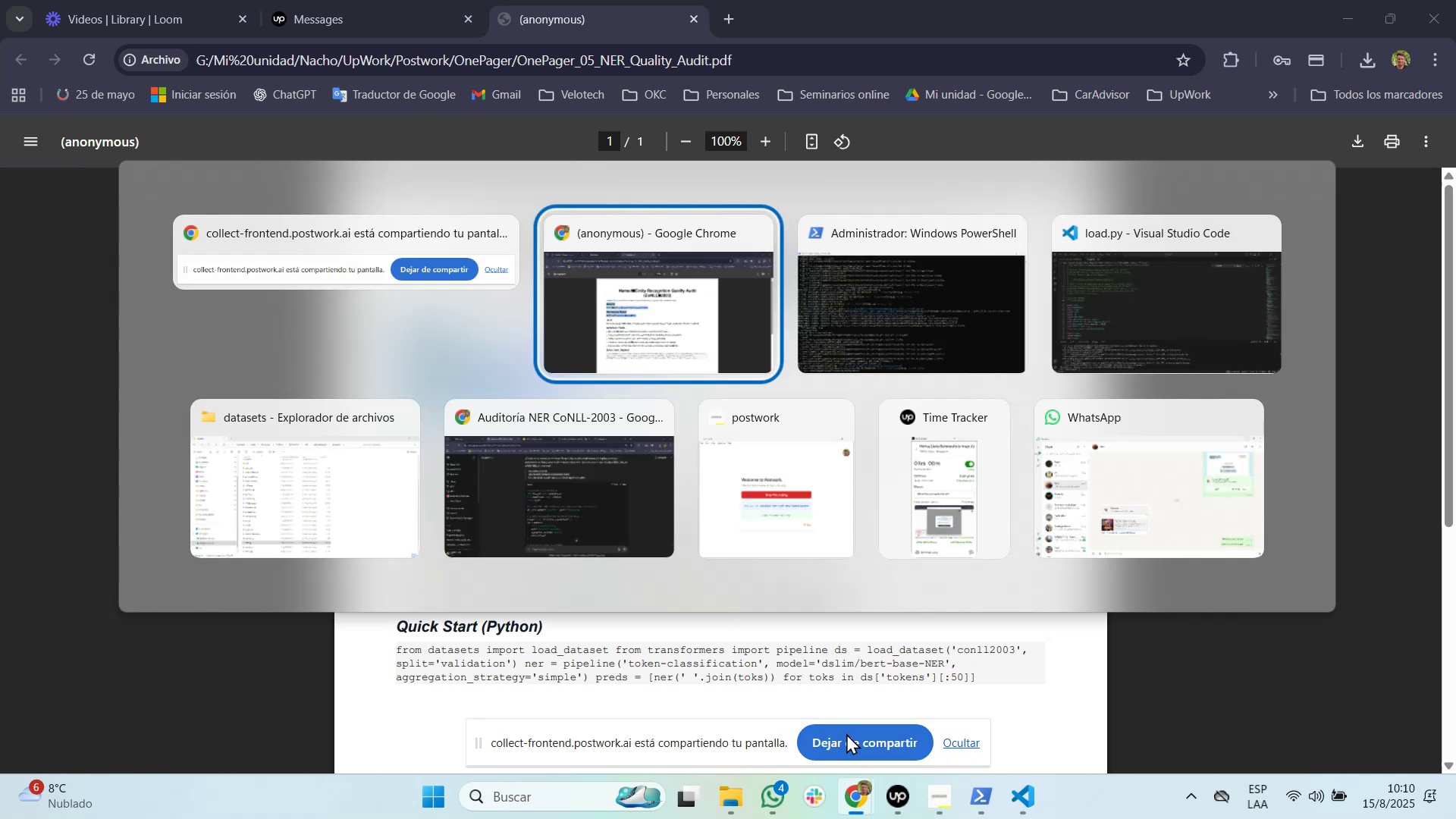 
key(Alt+Tab)
 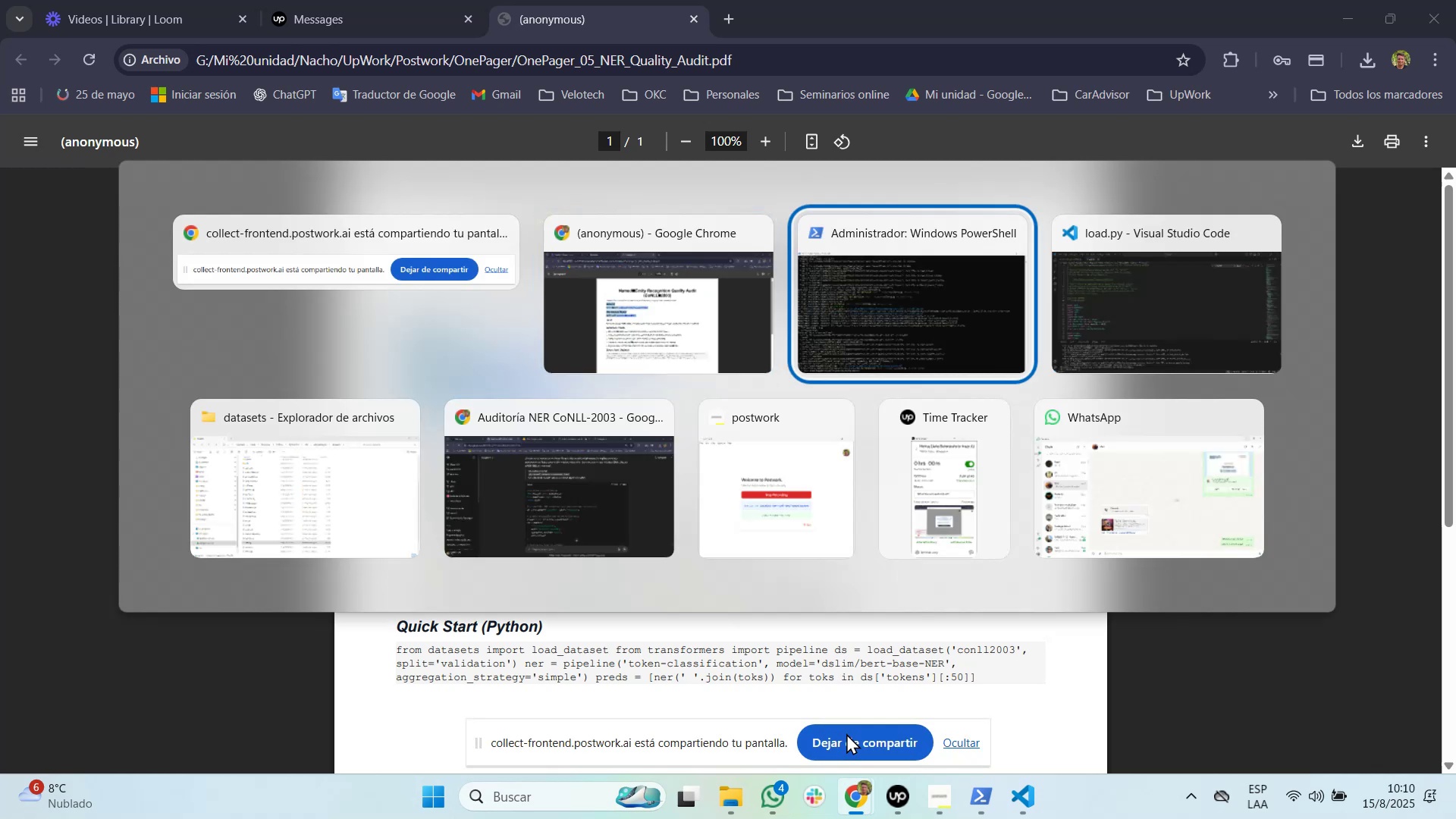 
key(Alt+Tab)
 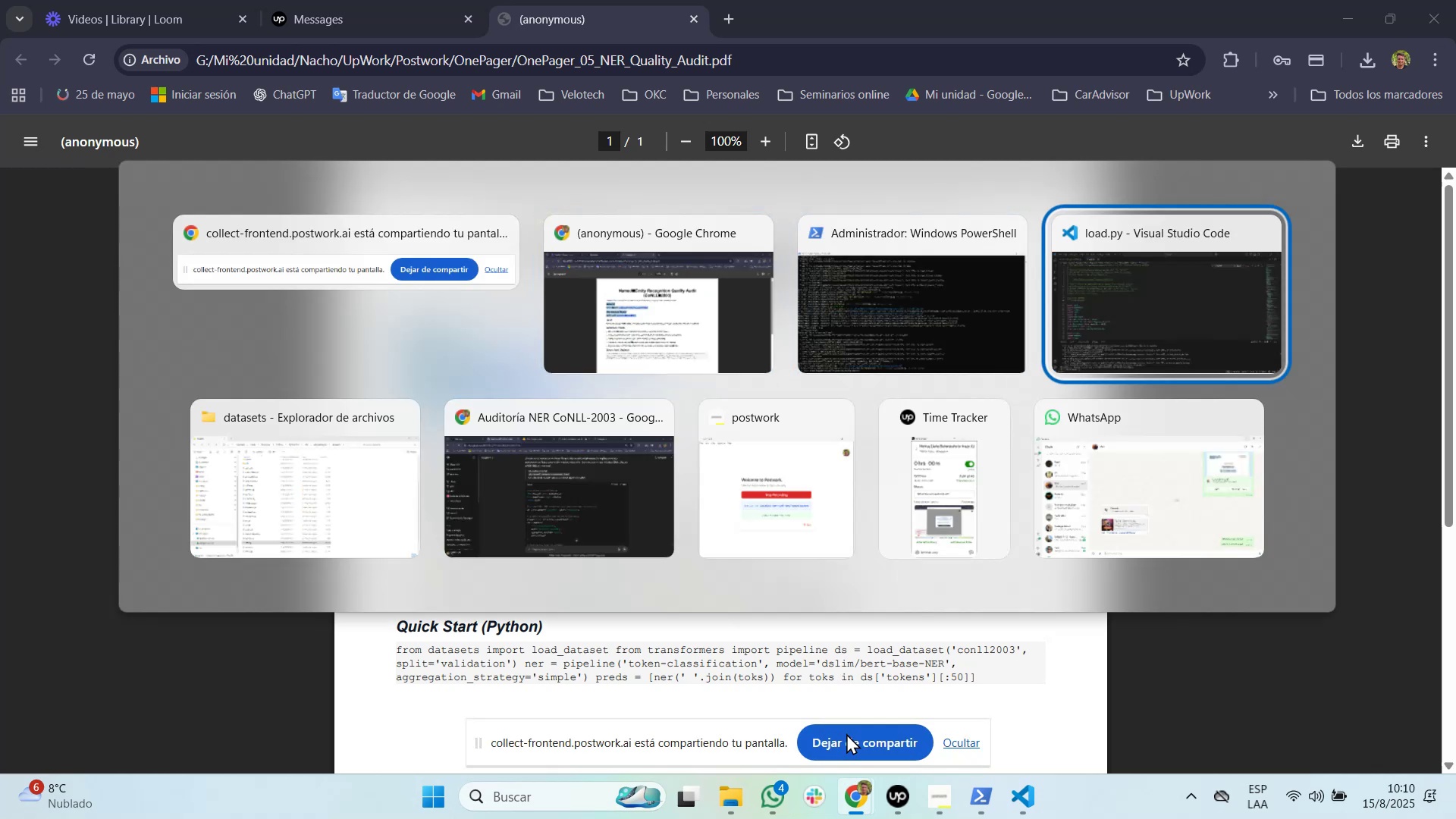 
key(Alt+Tab)
 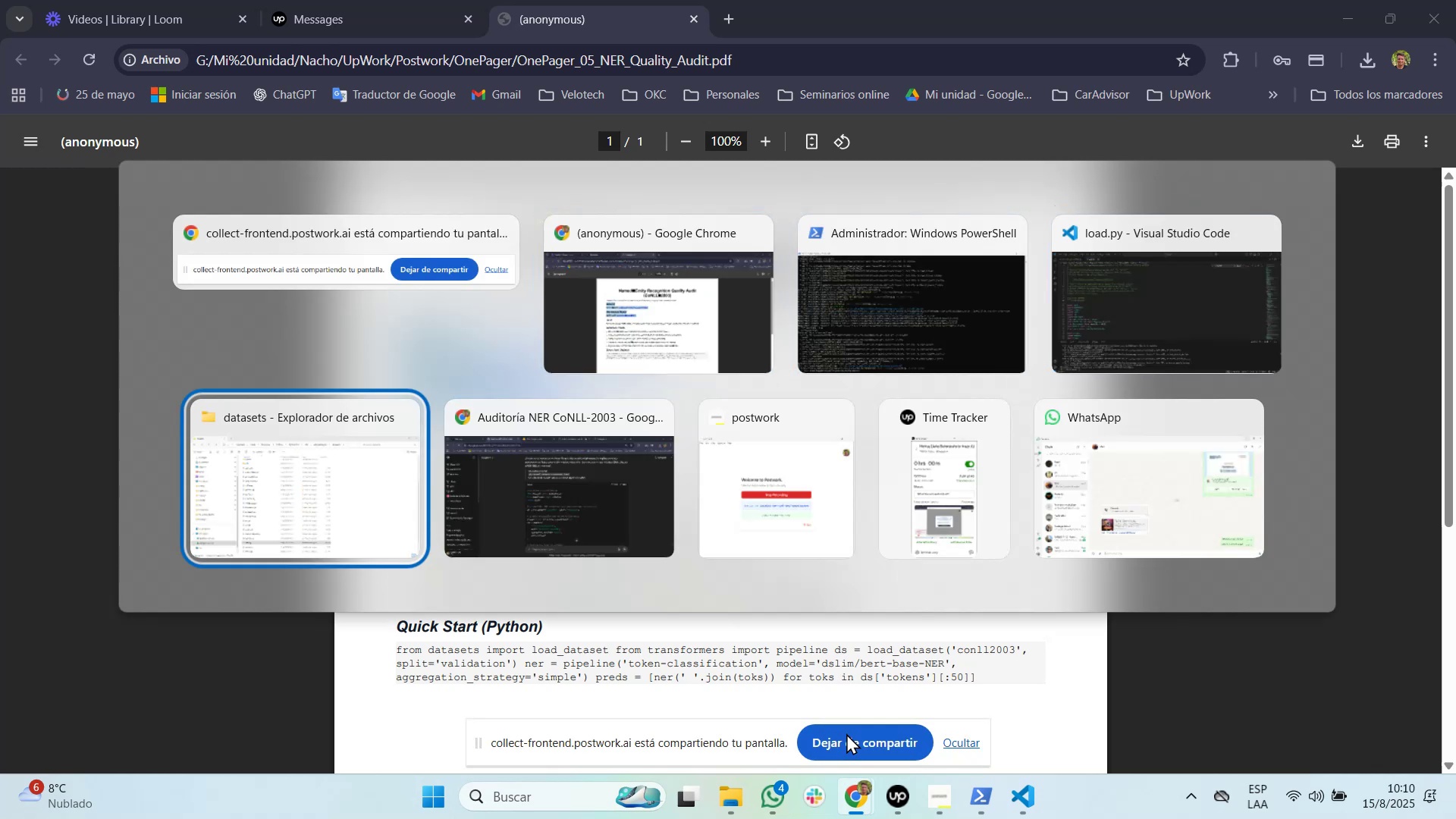 
key(Alt+Tab)
 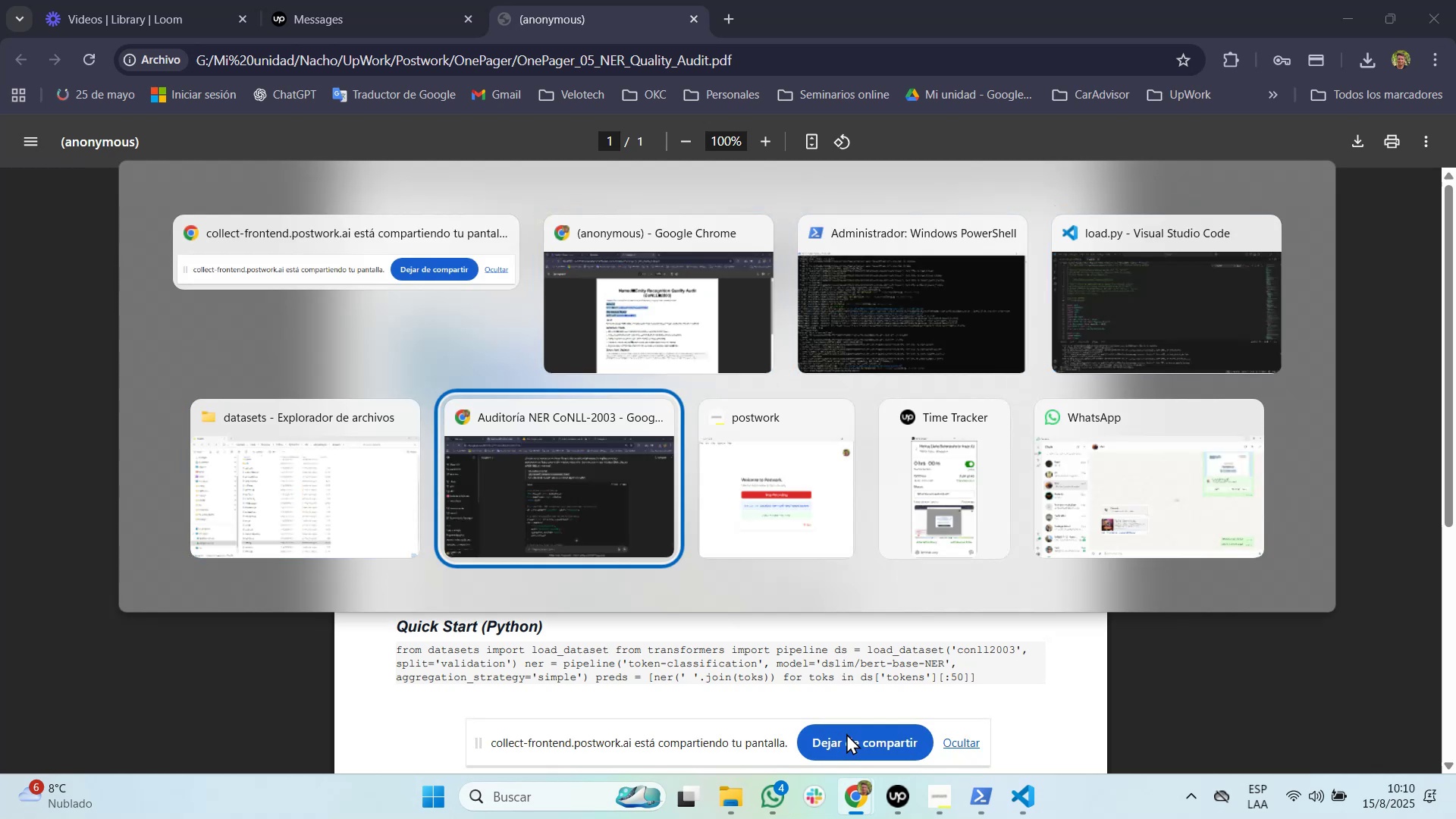 
key(Alt+Tab)
 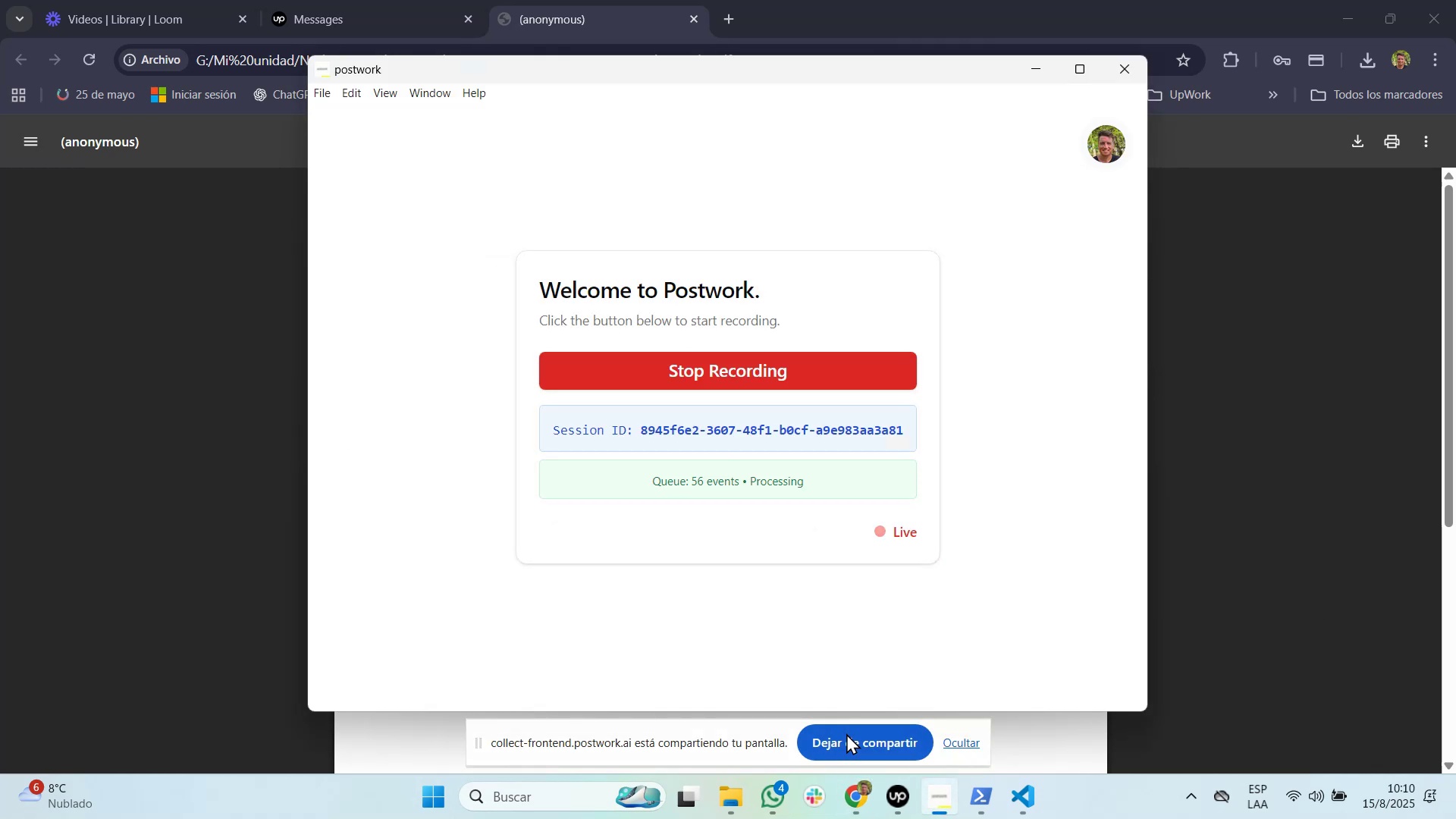 
key(Alt+Tab)
 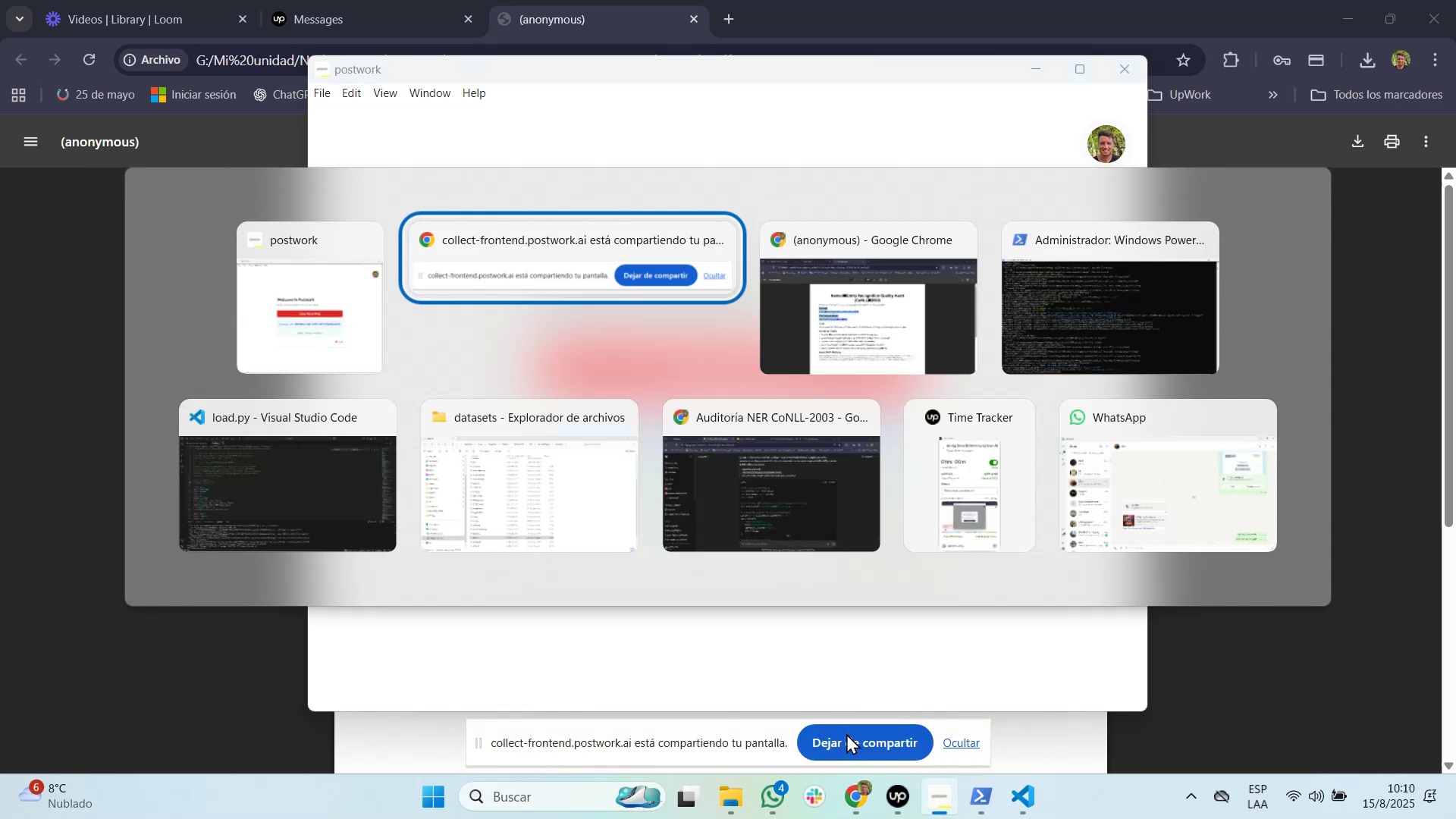 
key(Alt+Tab)
 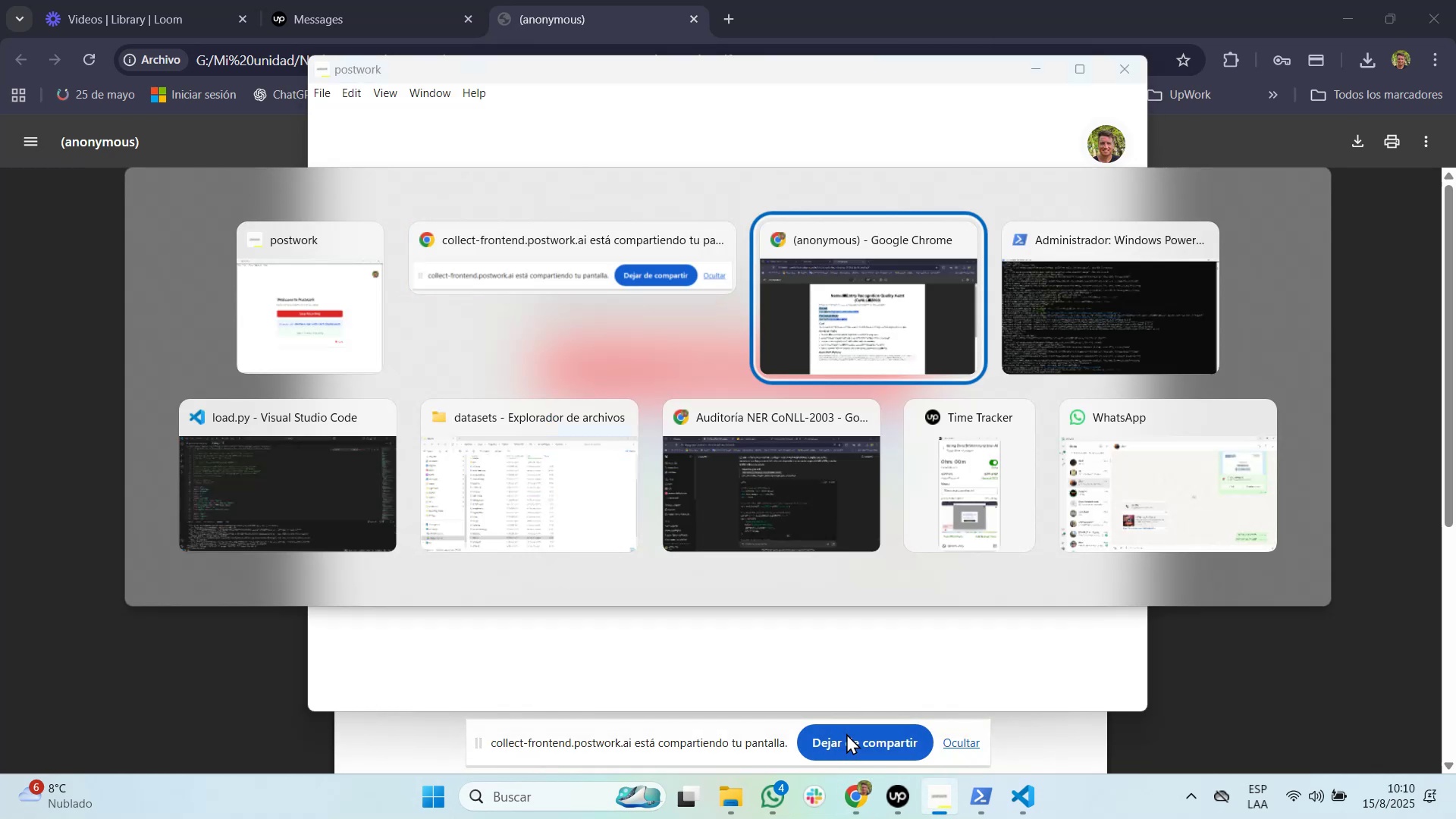 
key(Alt+Tab)
 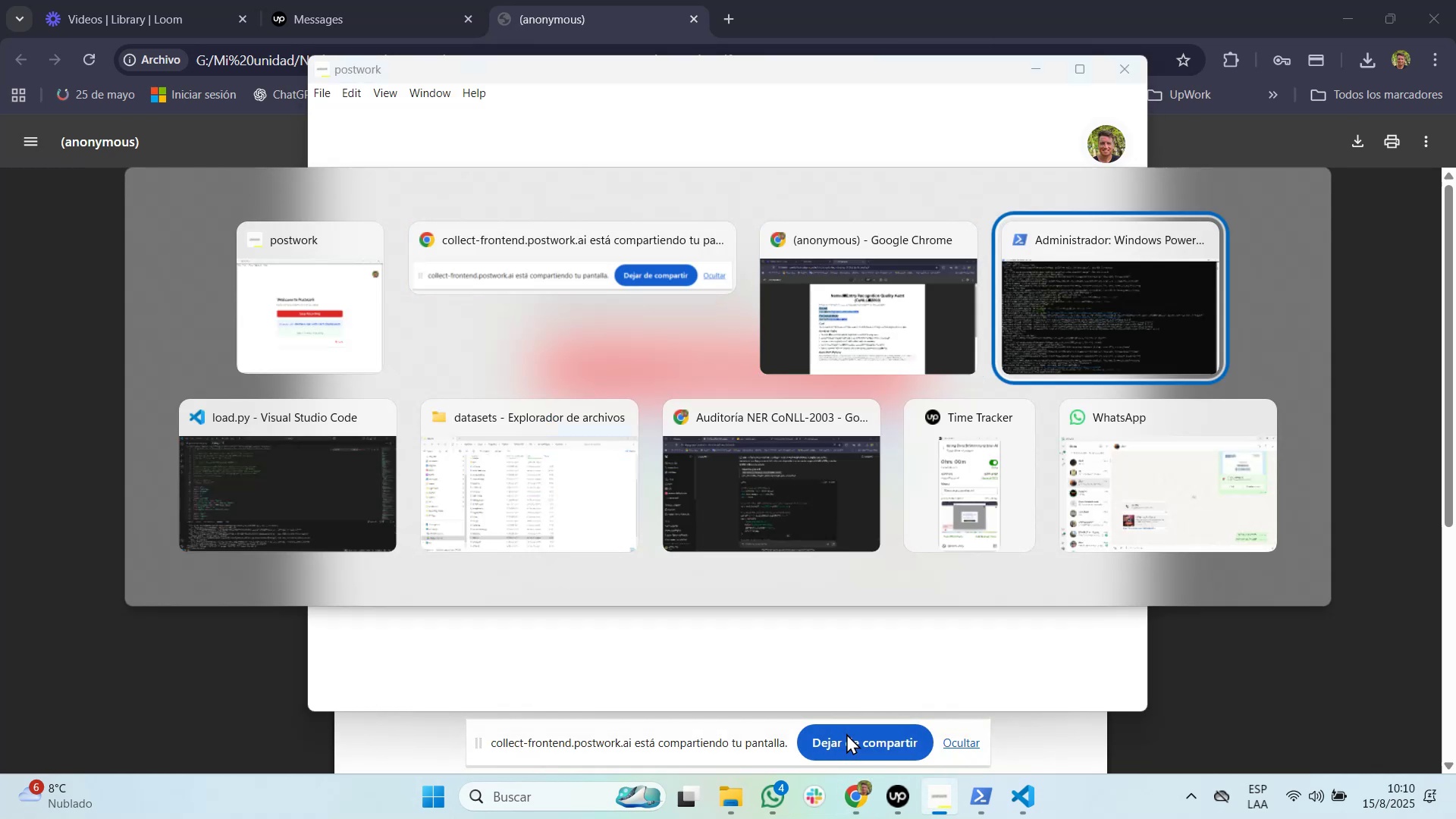 
key(Alt+Tab)
 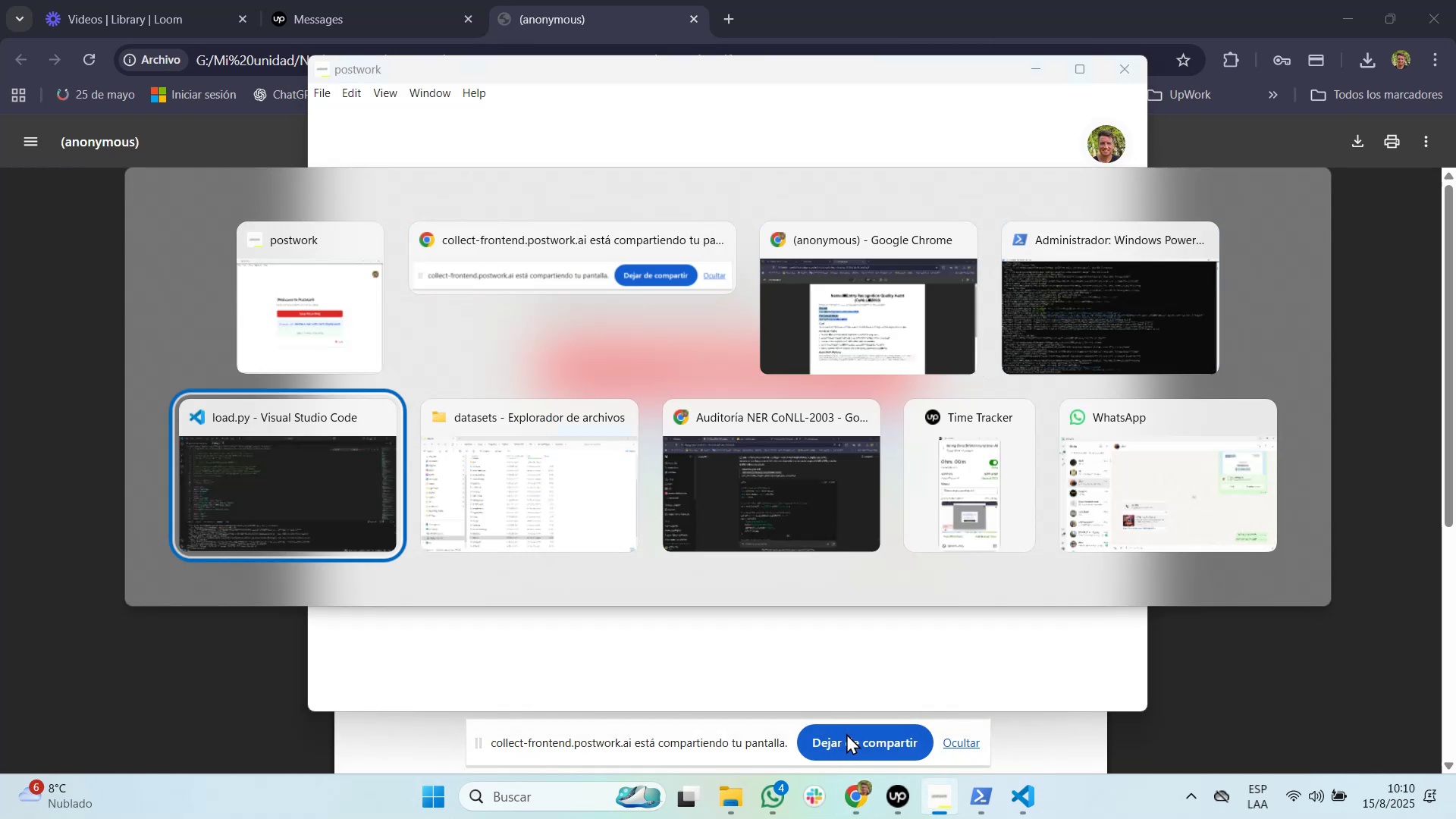 
key(Alt+Tab)
 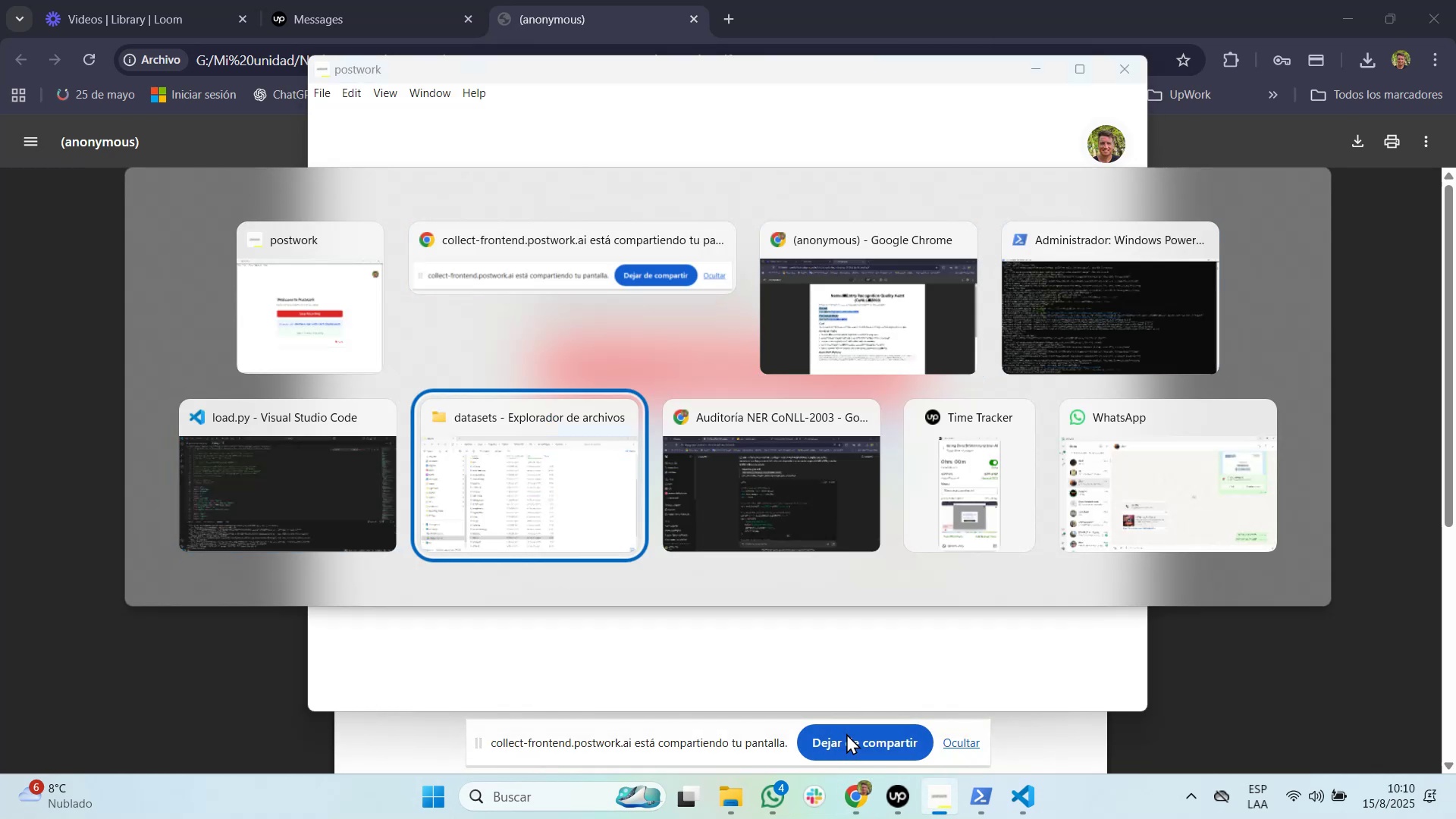 
key(Alt+Tab)
 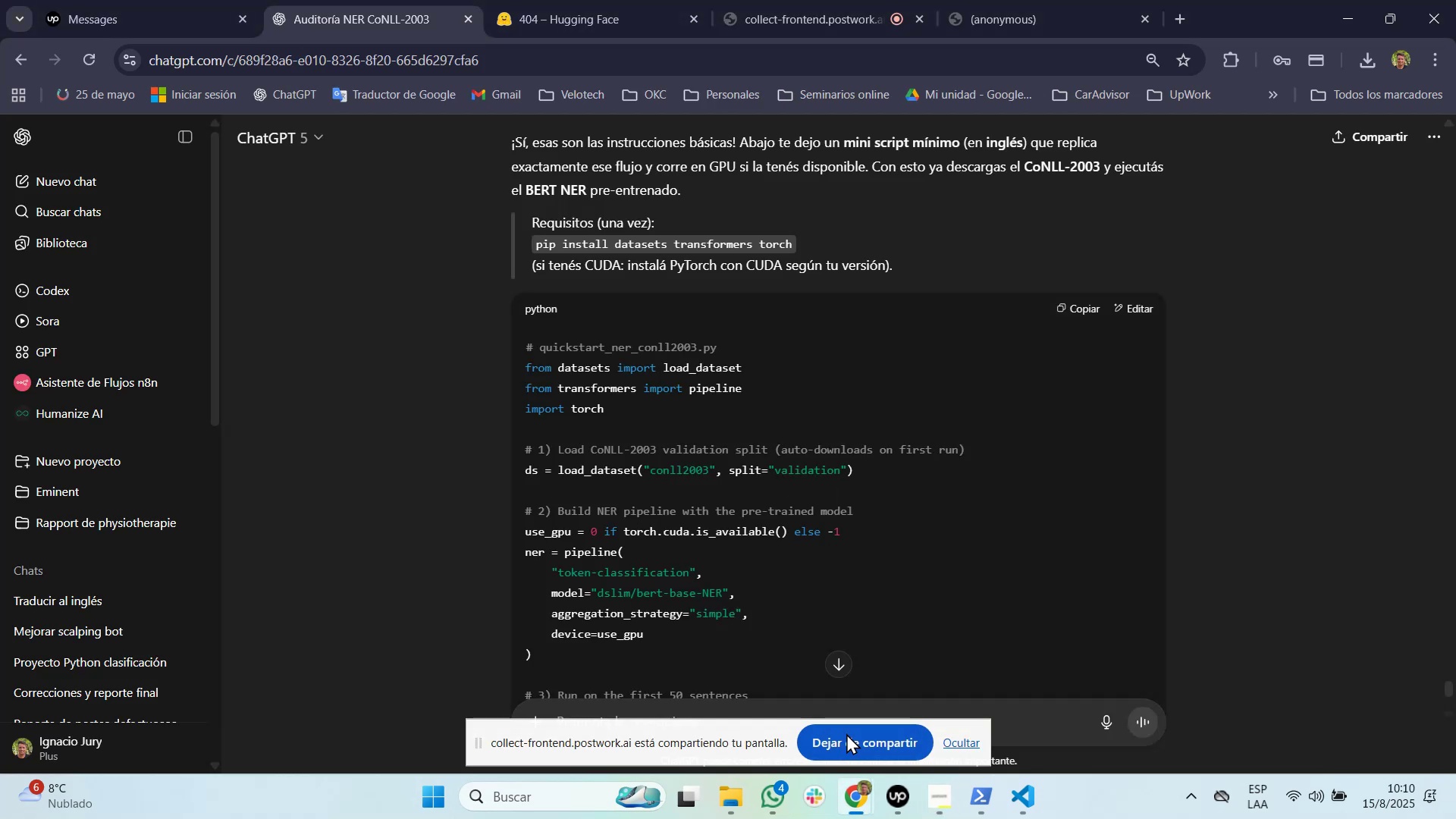 
key(Control+Tab)
 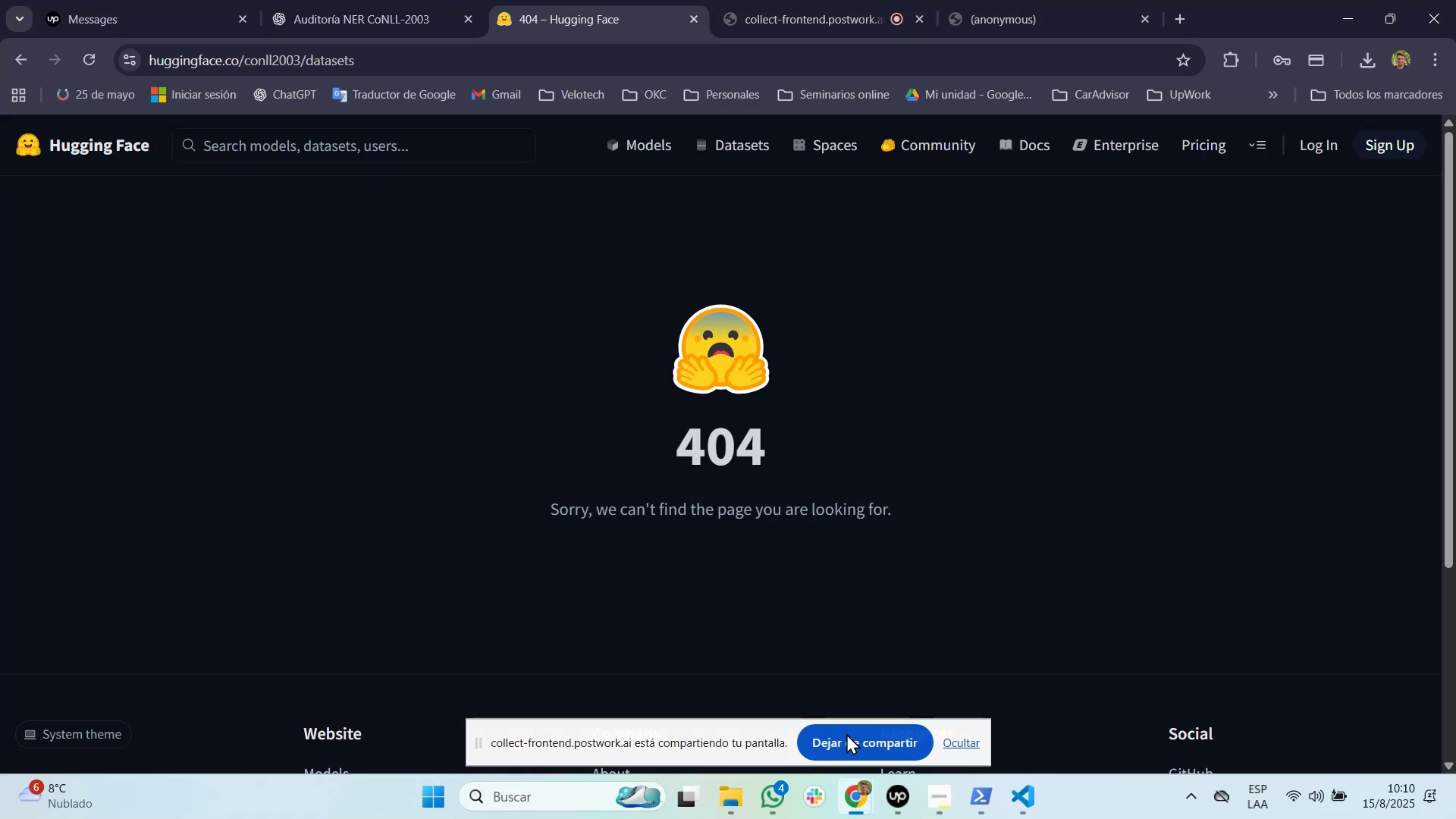 
key(Control+Tab)
 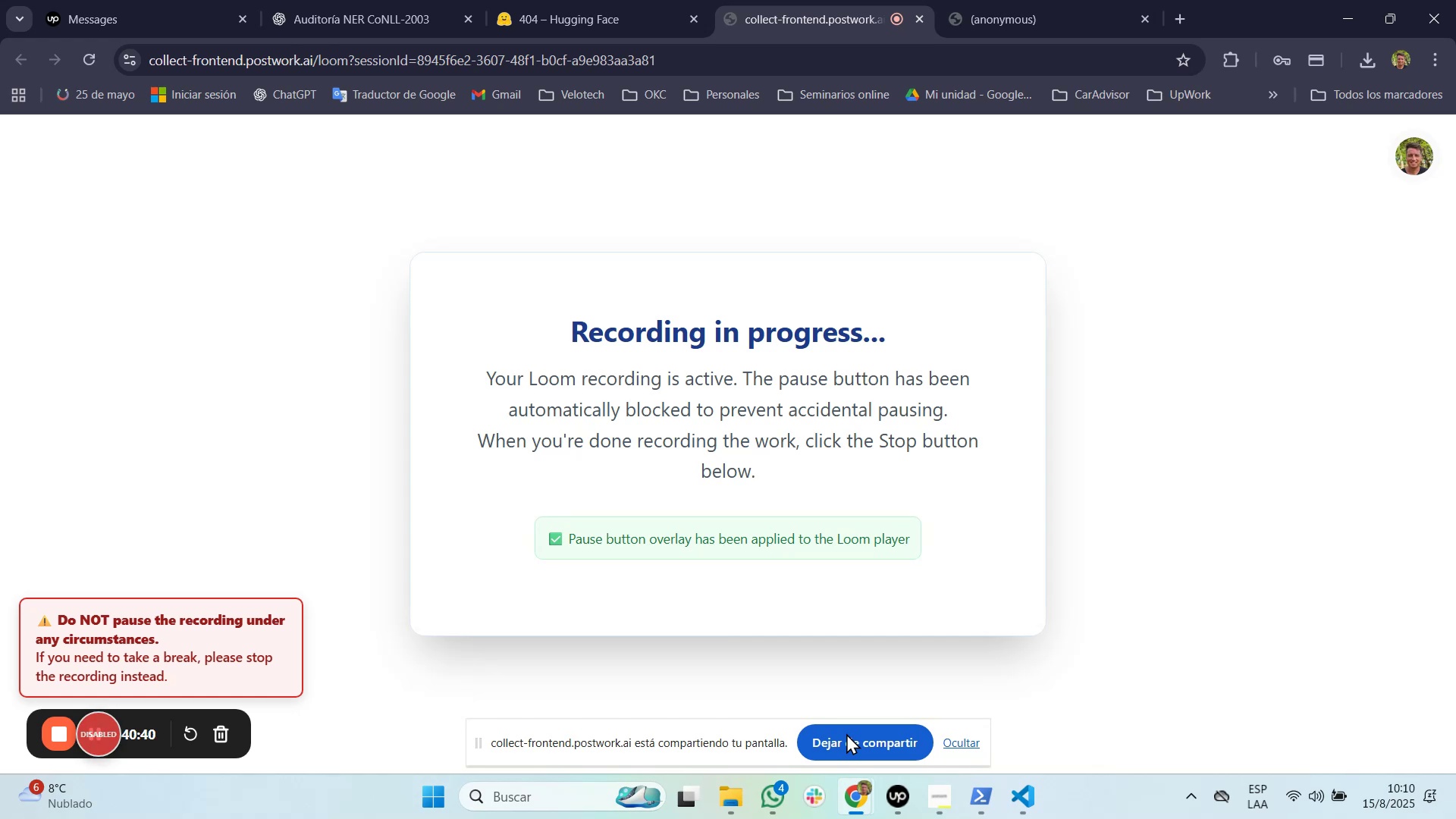 
key(Alt+Tab)
 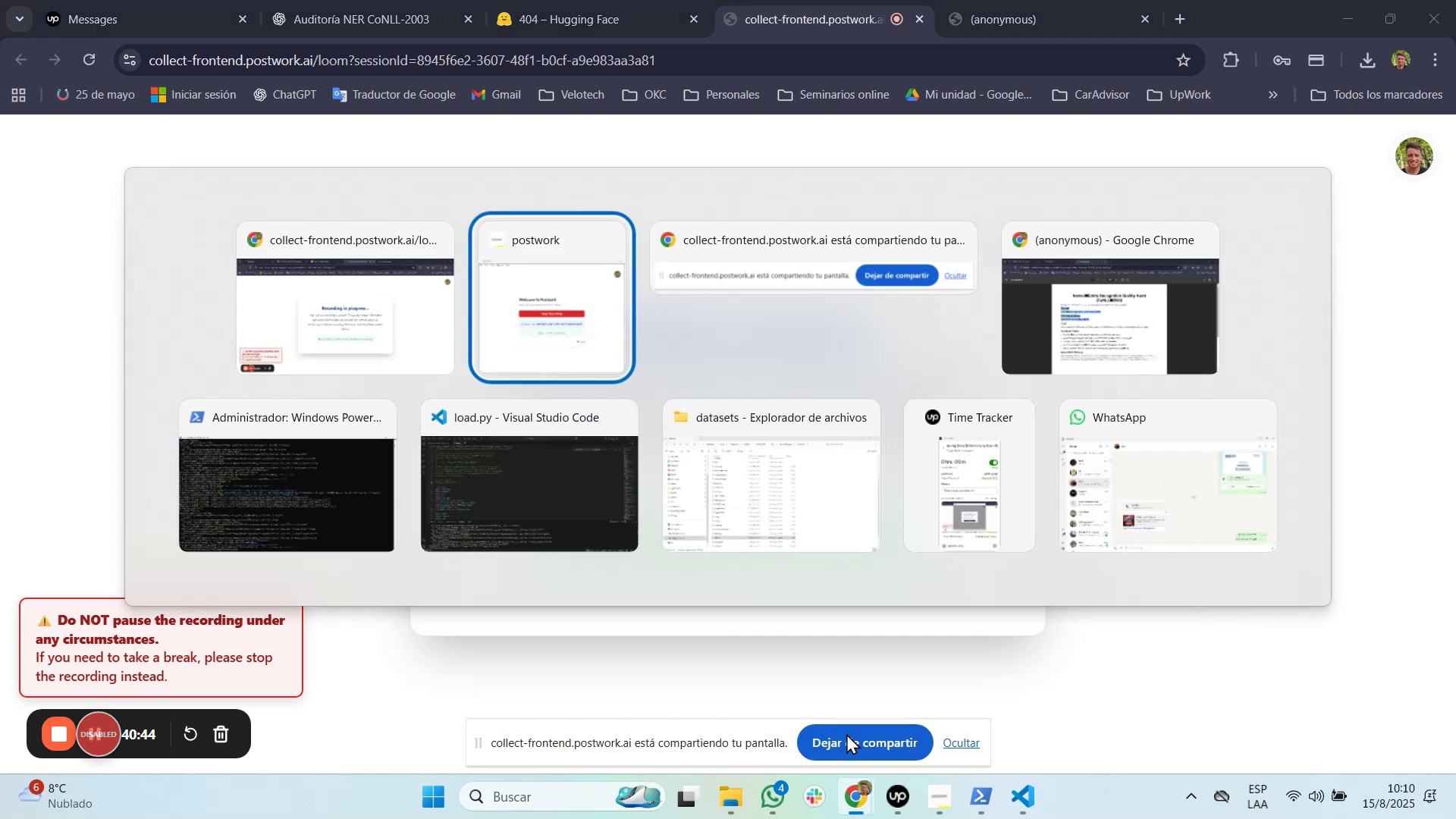 
key(Alt+Tab)
 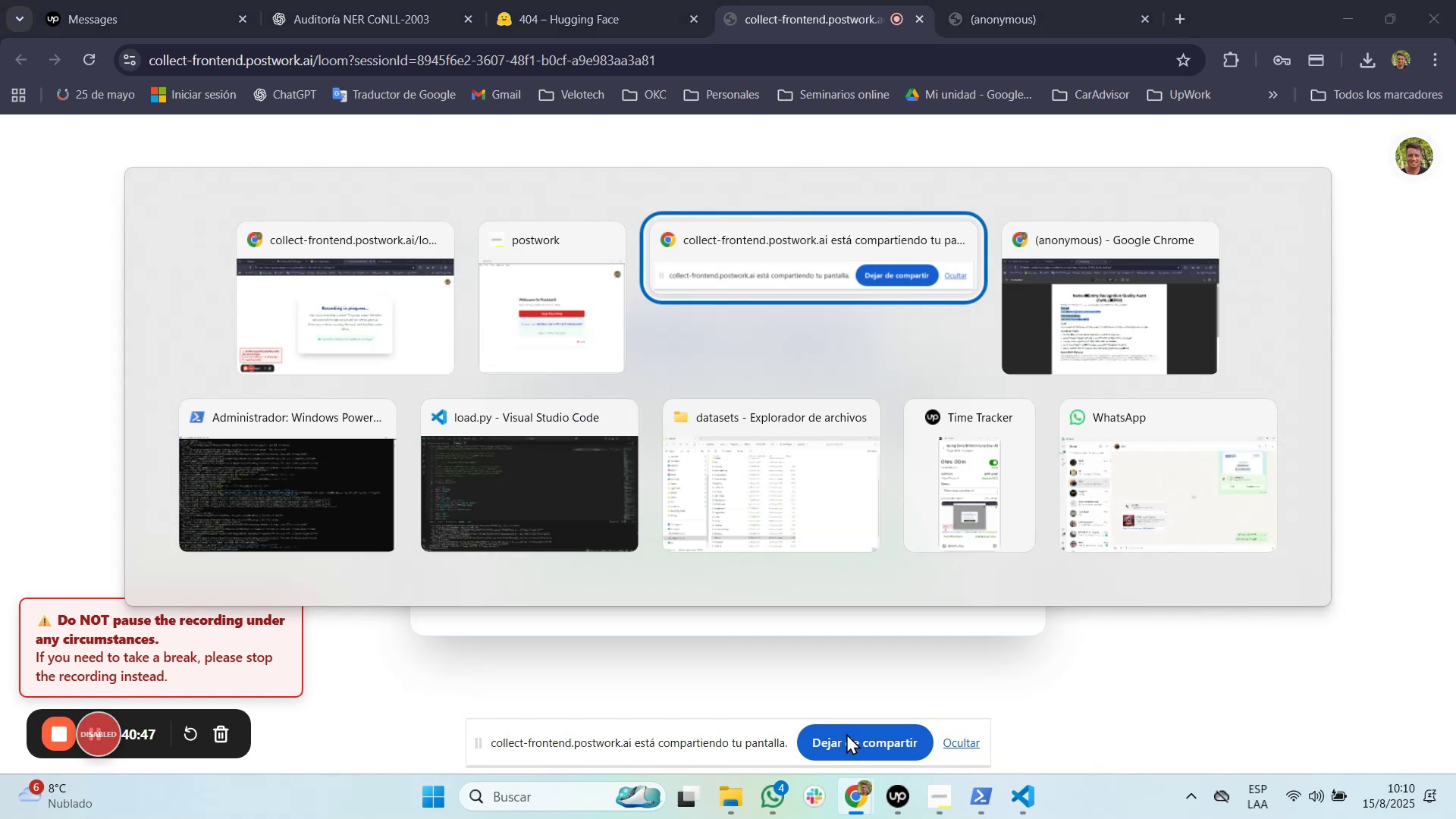 
hold_key(key=Tab, duration=0.36)
 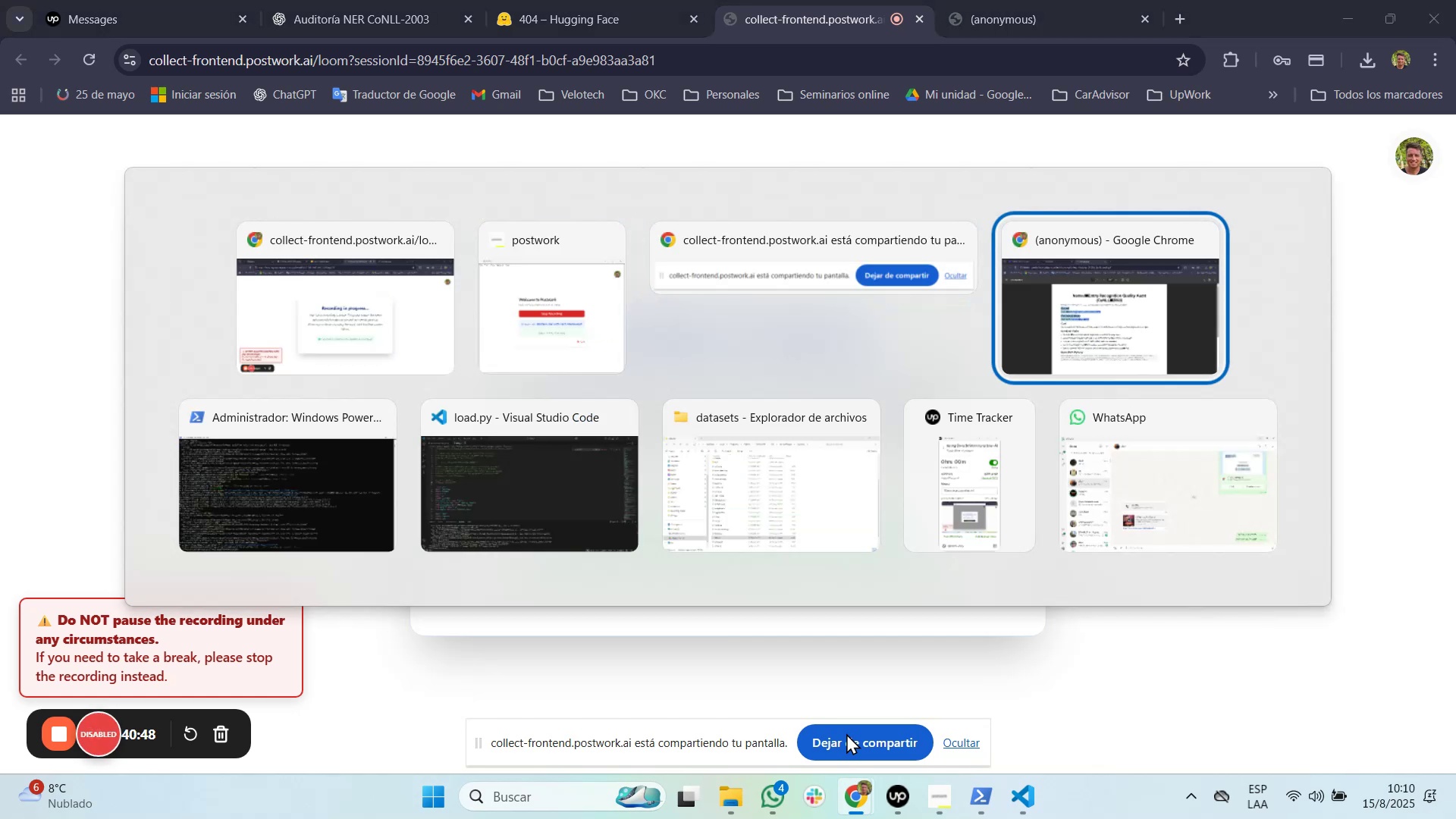 
key(Alt+Tab)
 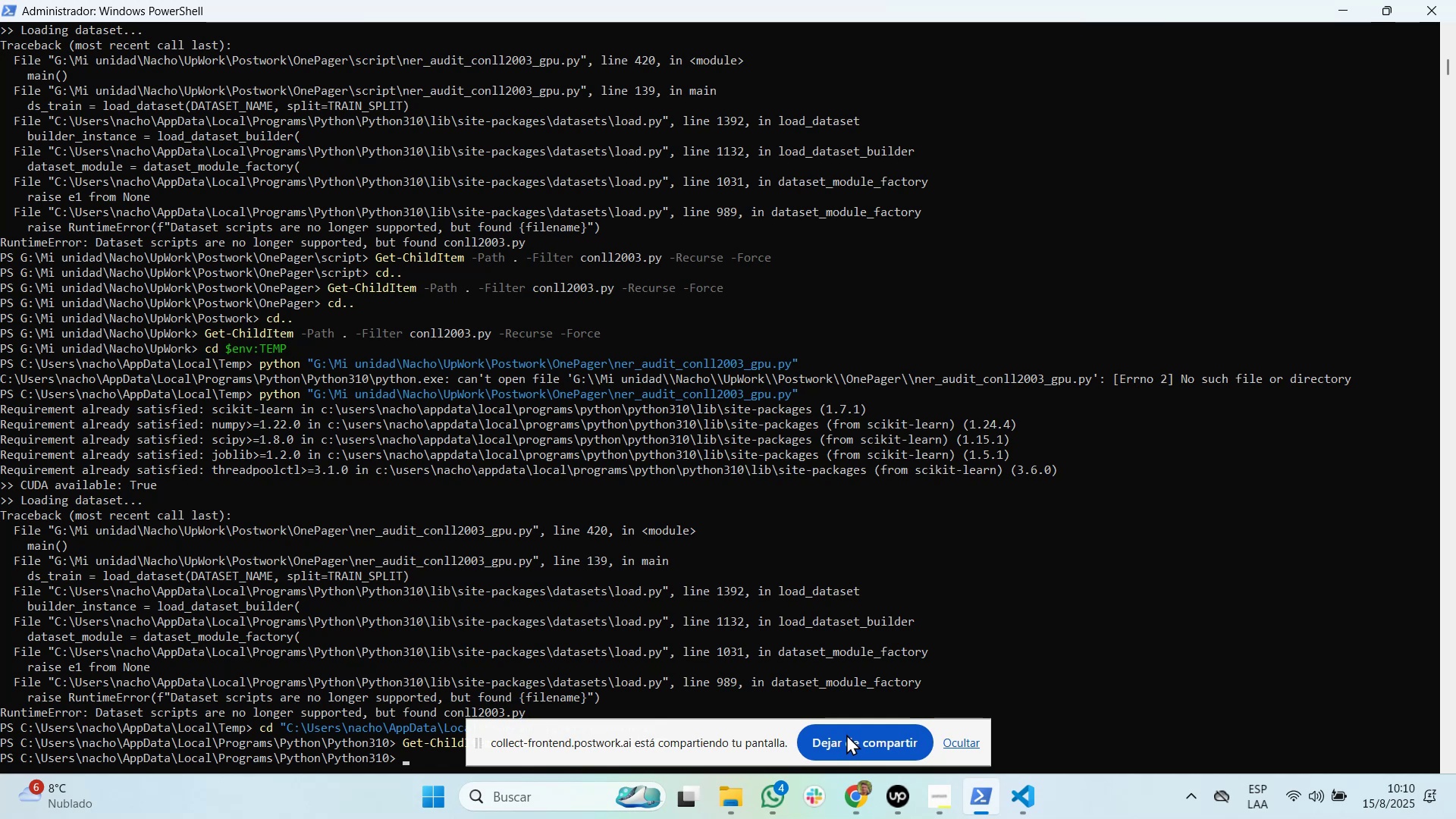 
wait(8.4)
 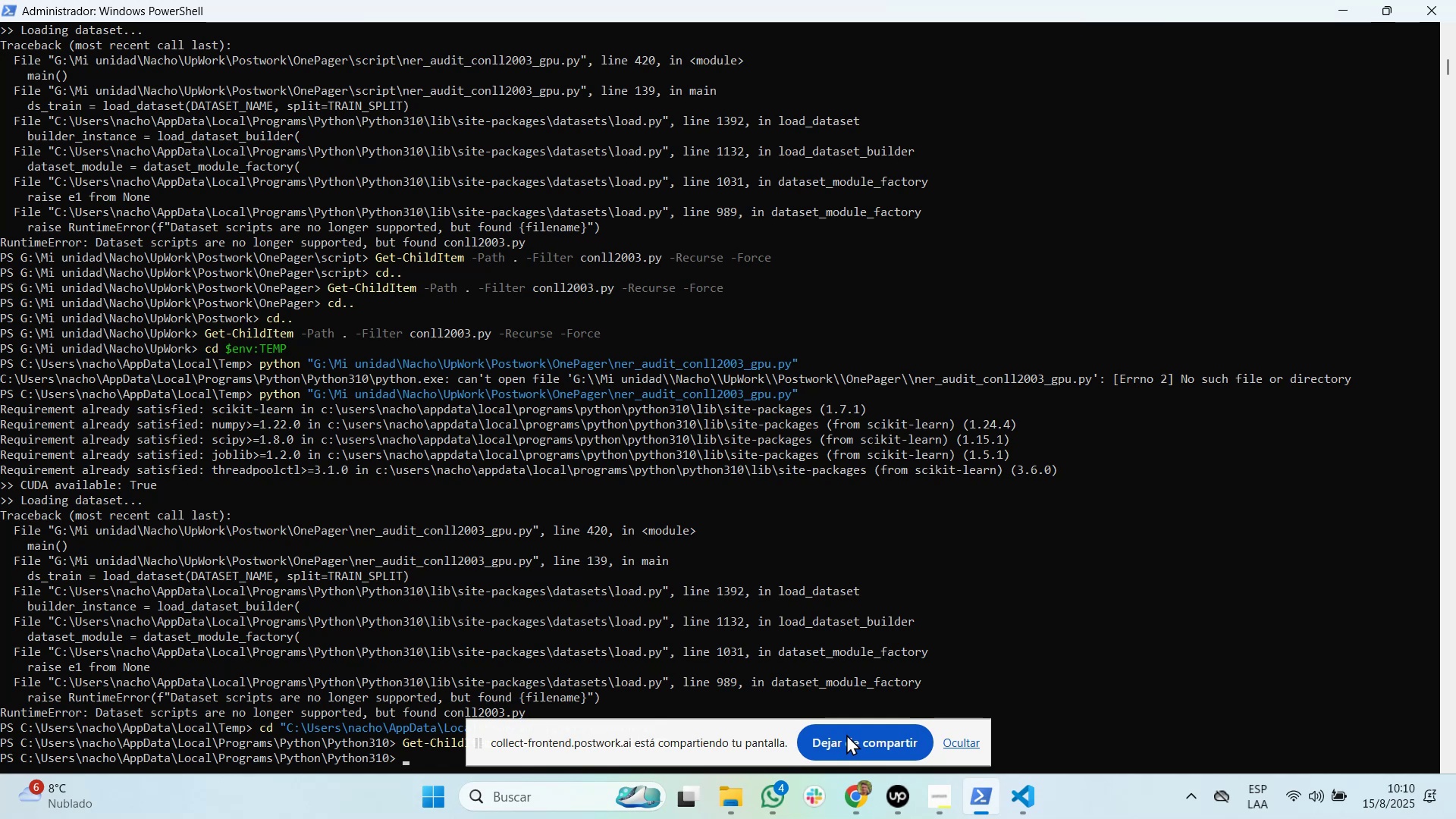 
left_click([959, 750])
 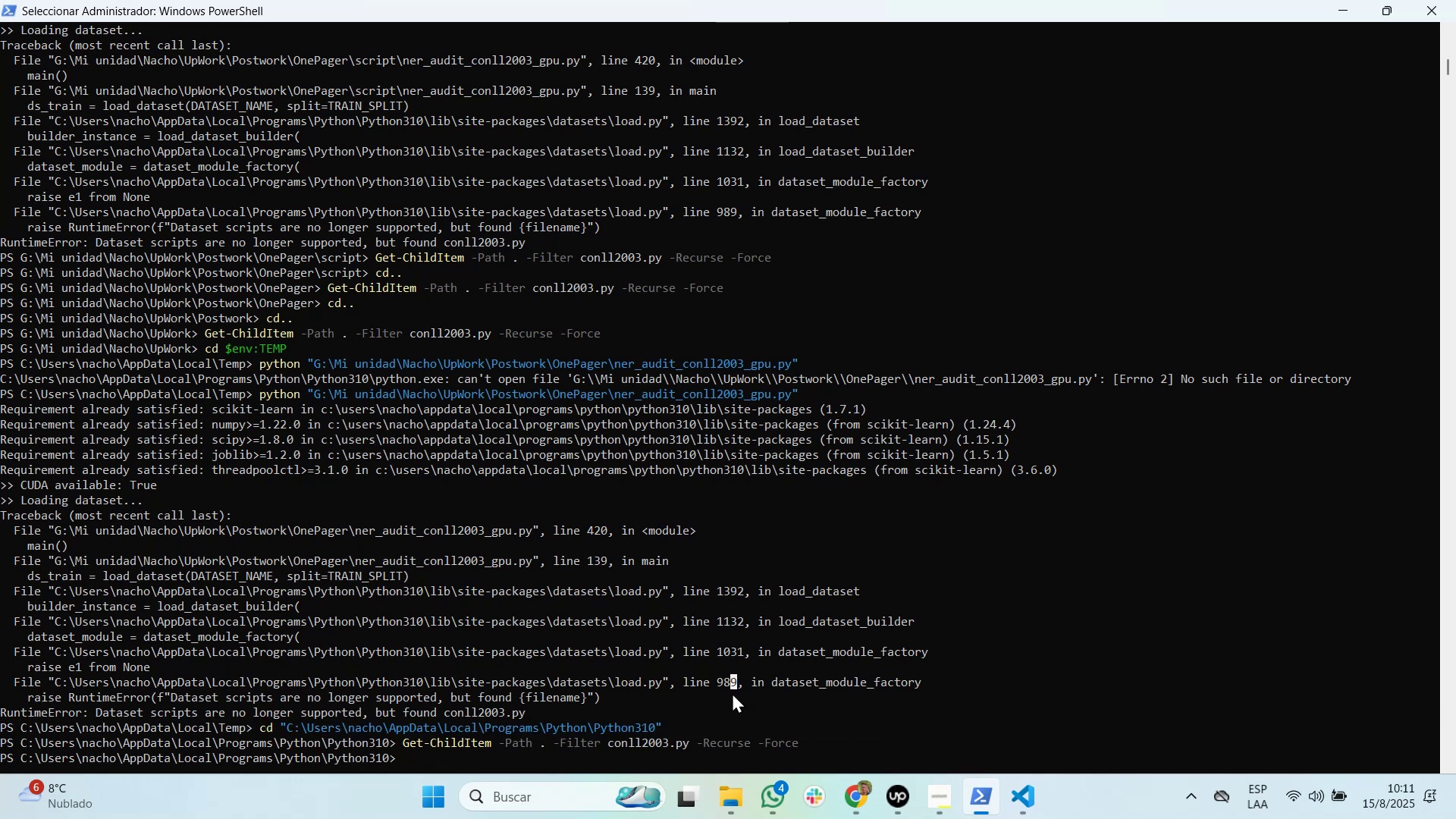 
wait(26.68)
 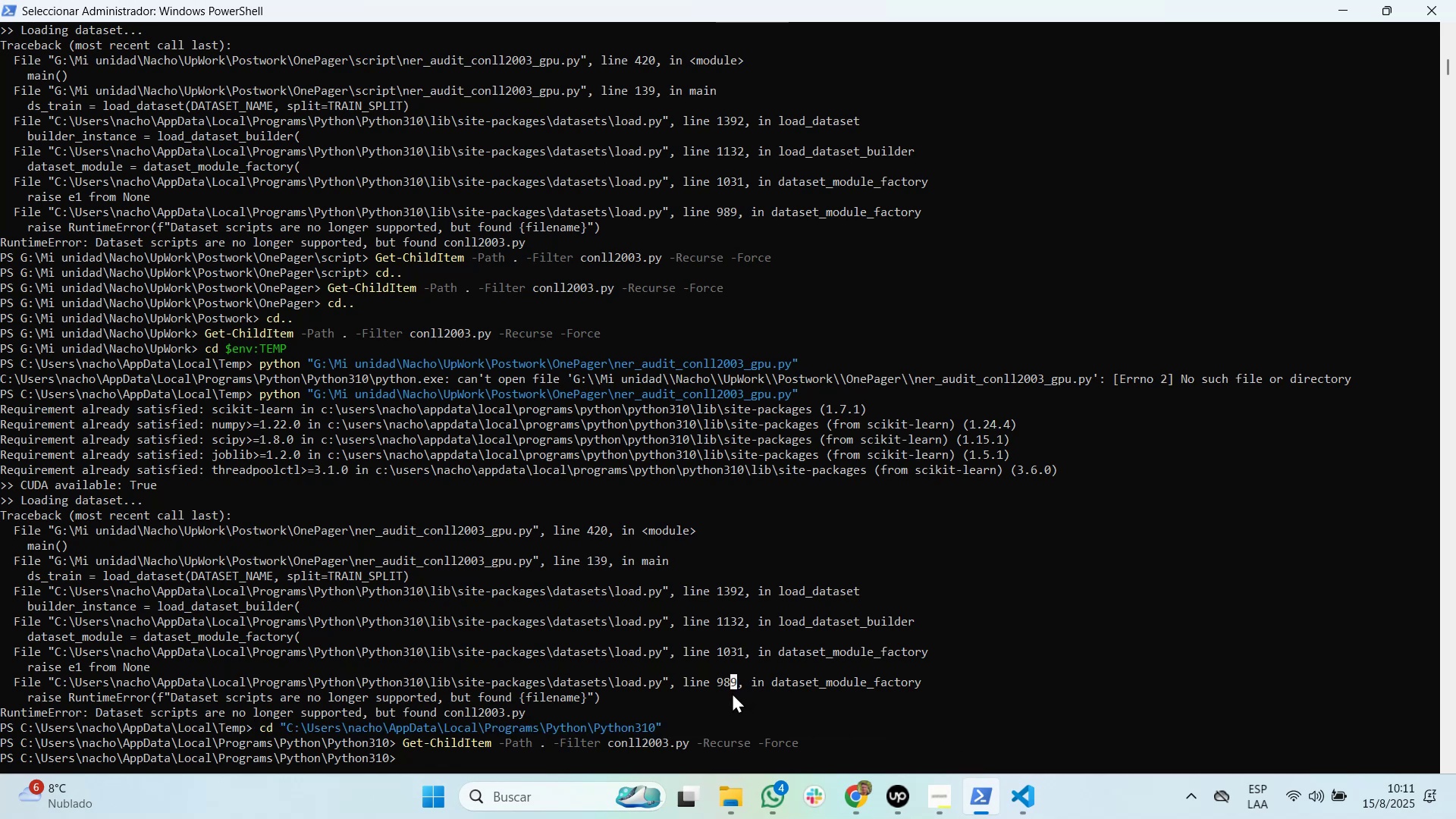 
key(Tab)
 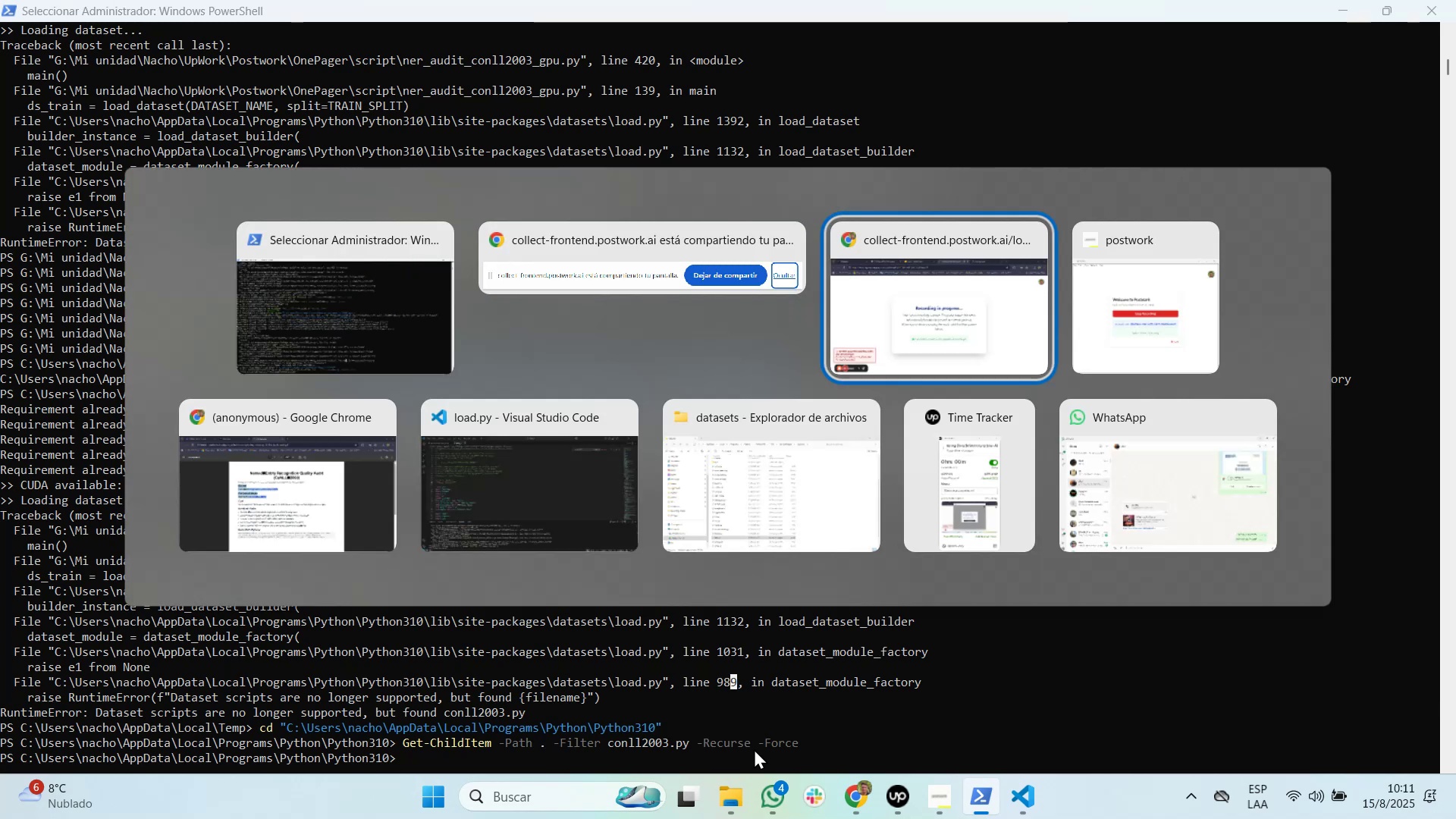 
key(Tab)
 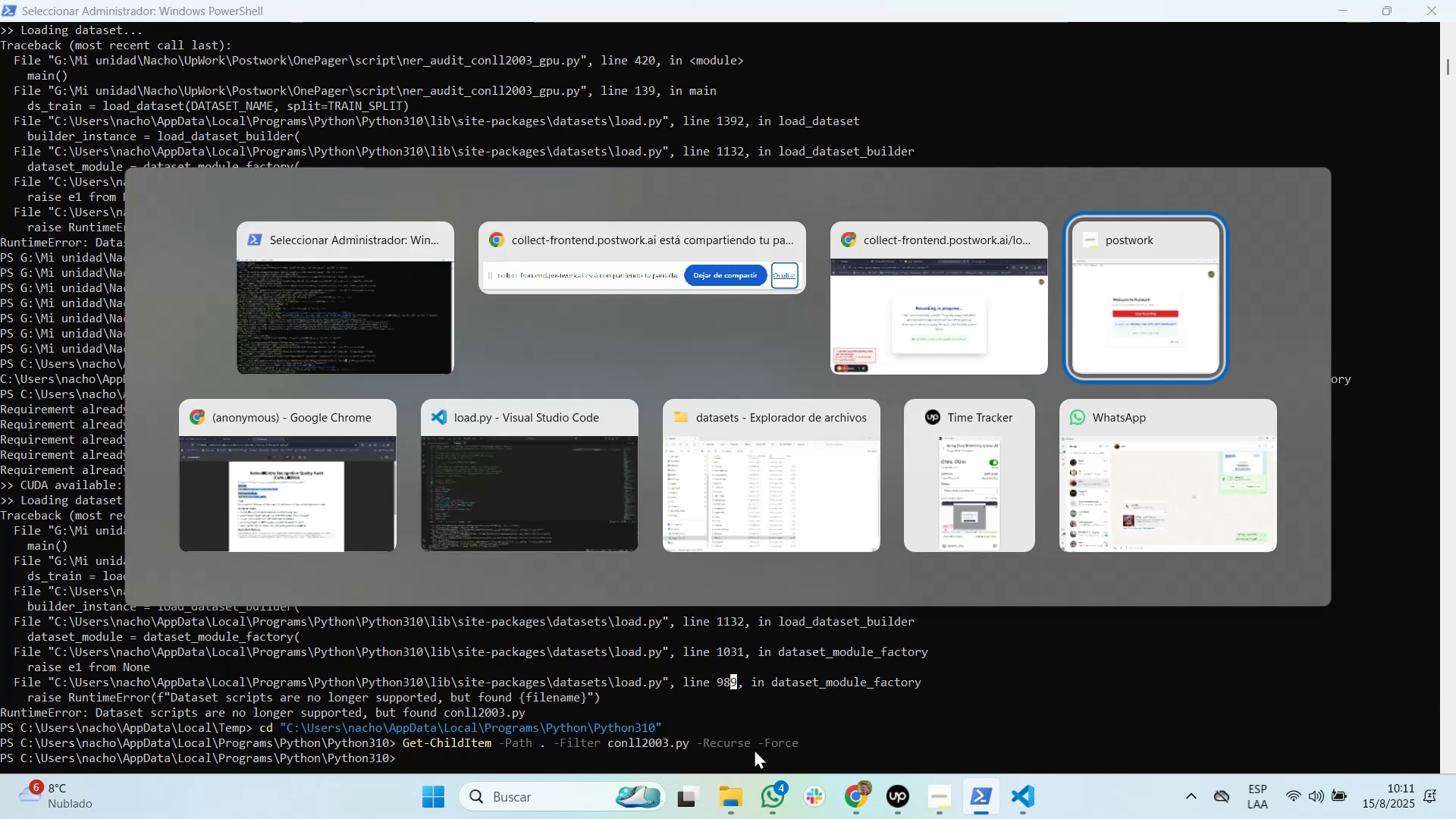 
key(Tab)
 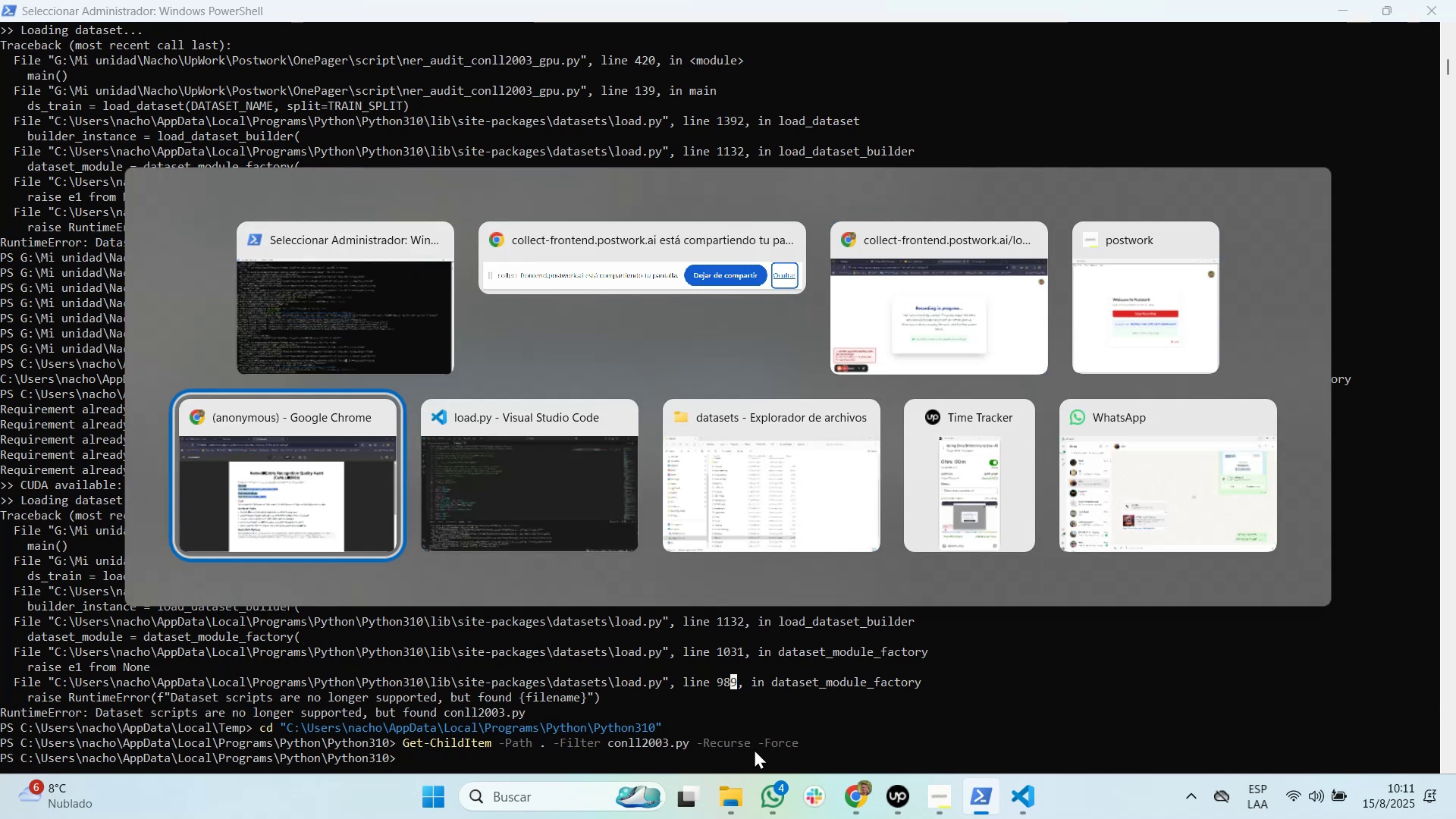 
key(Control+Tab)
 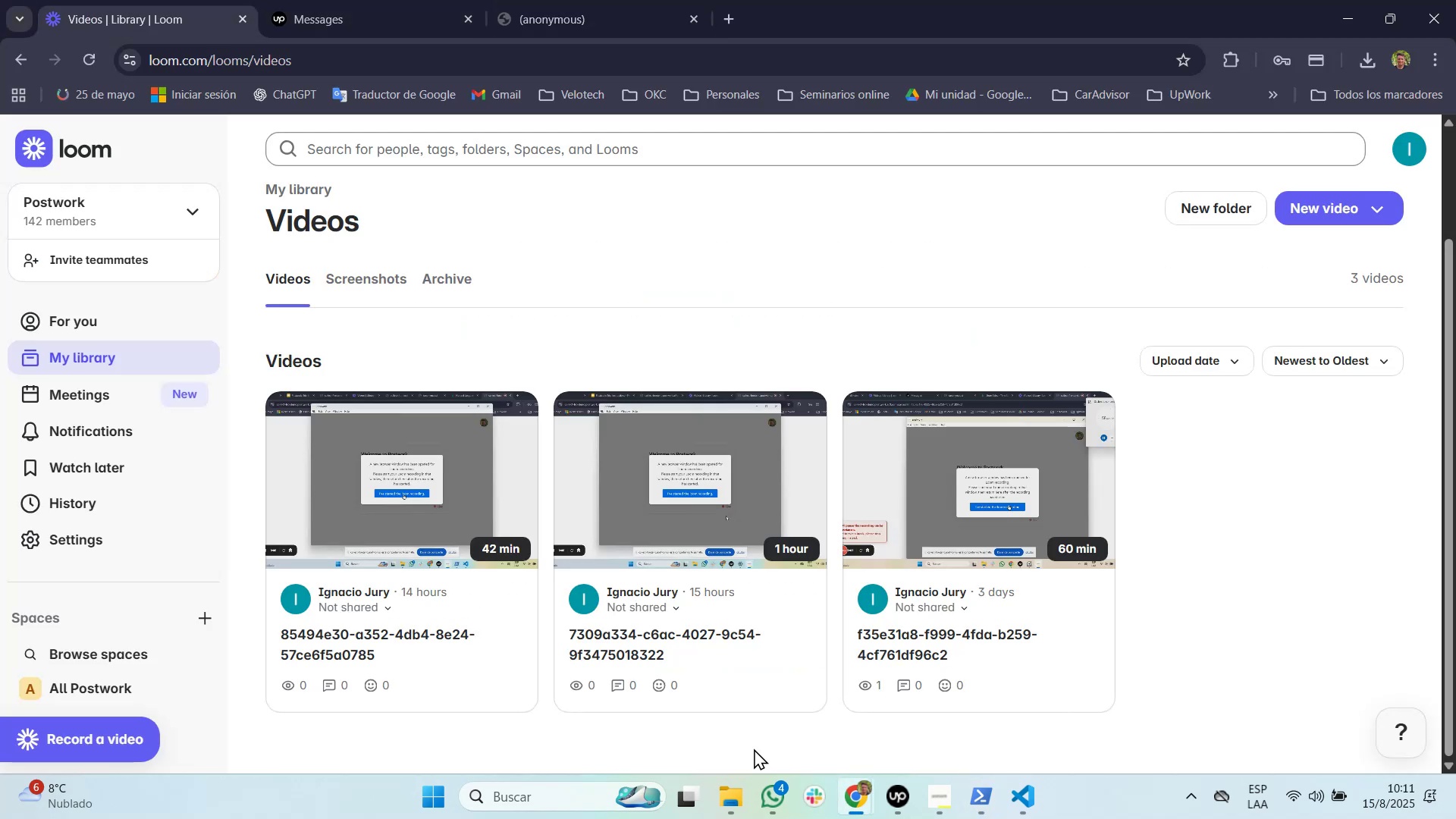 
key(Control+Tab)
 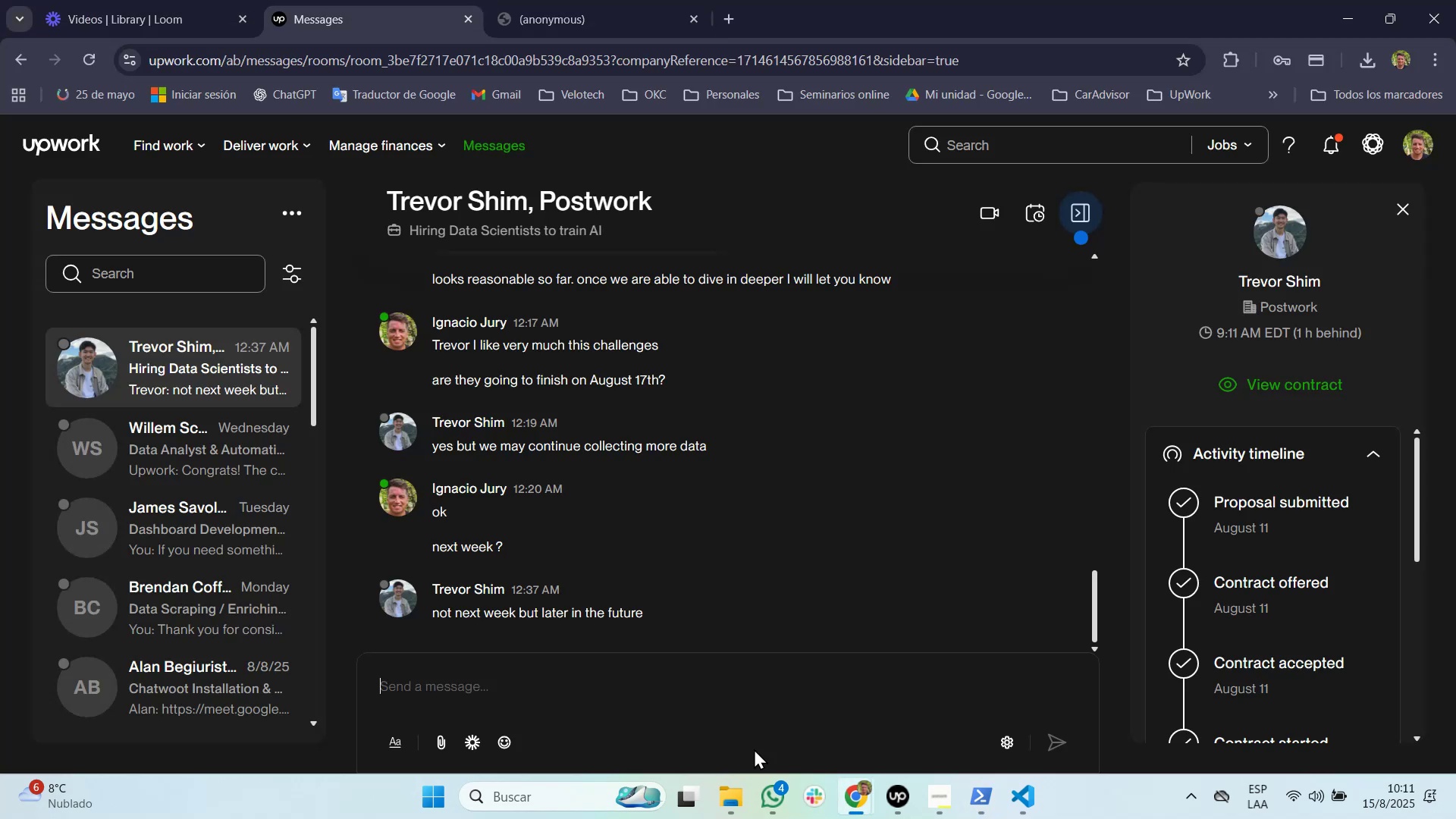 
hold_key(key=Tab, duration=0.39)
 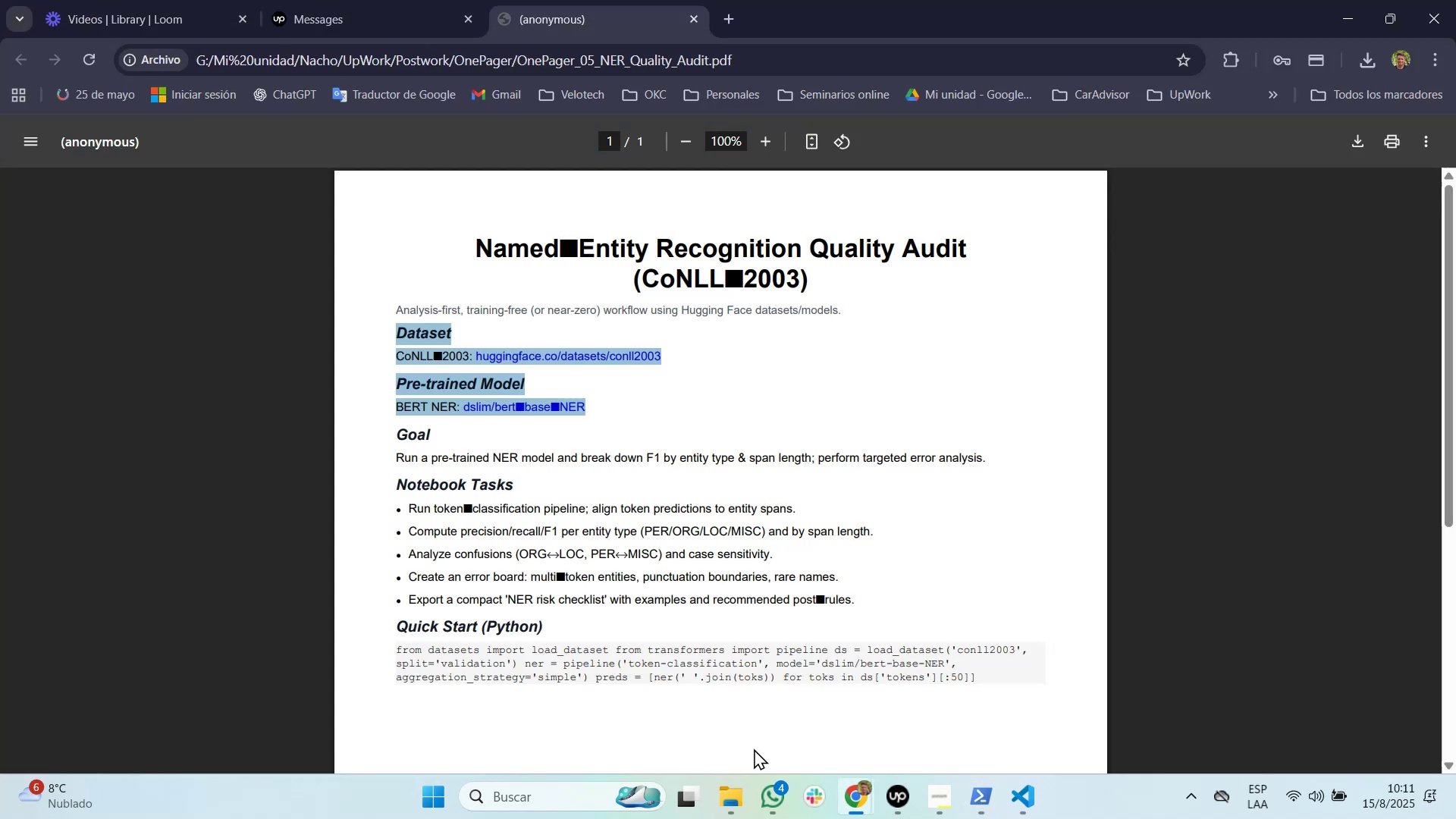 
key(Alt+Tab)
 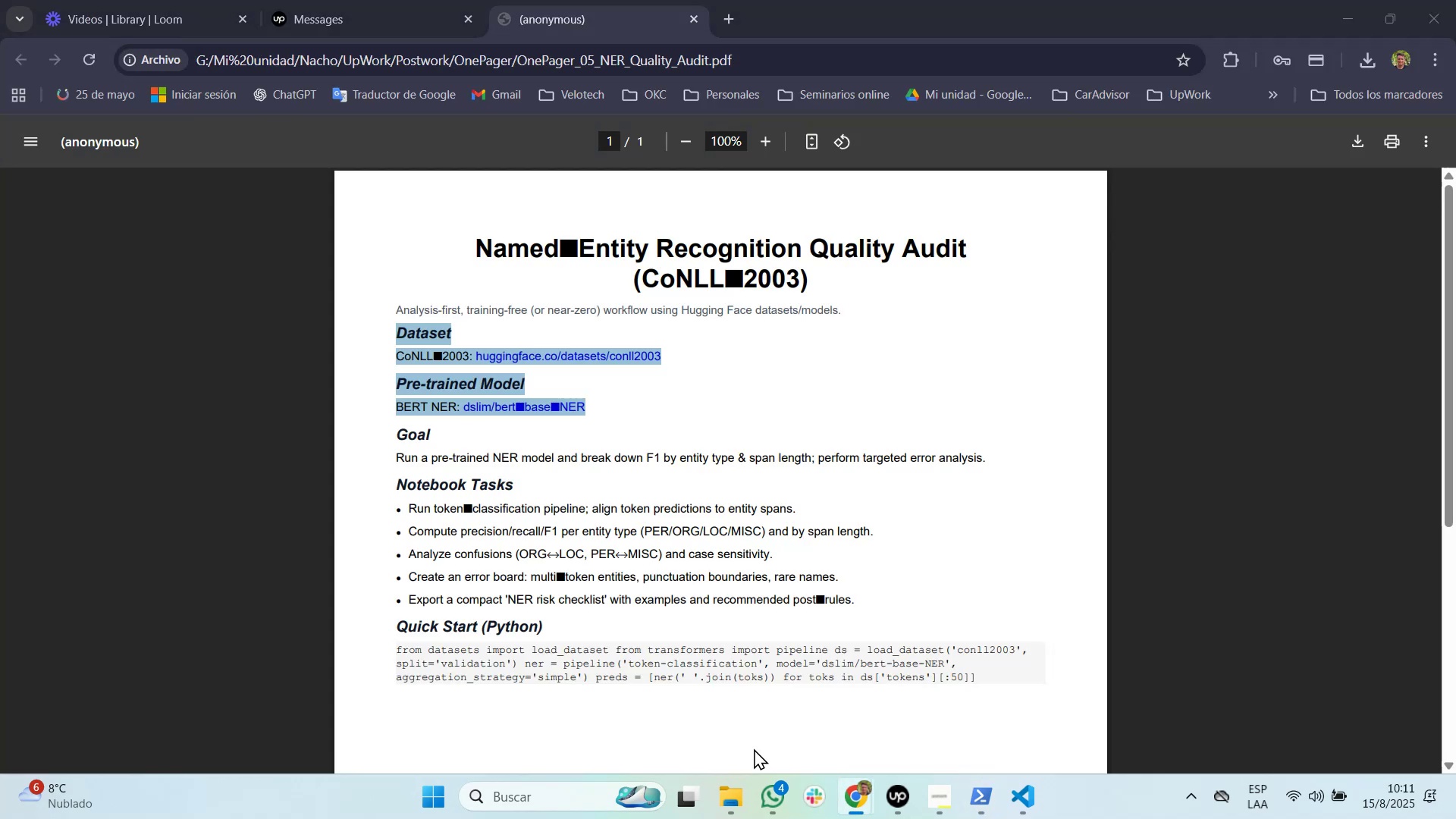 
key(Alt+Tab)
 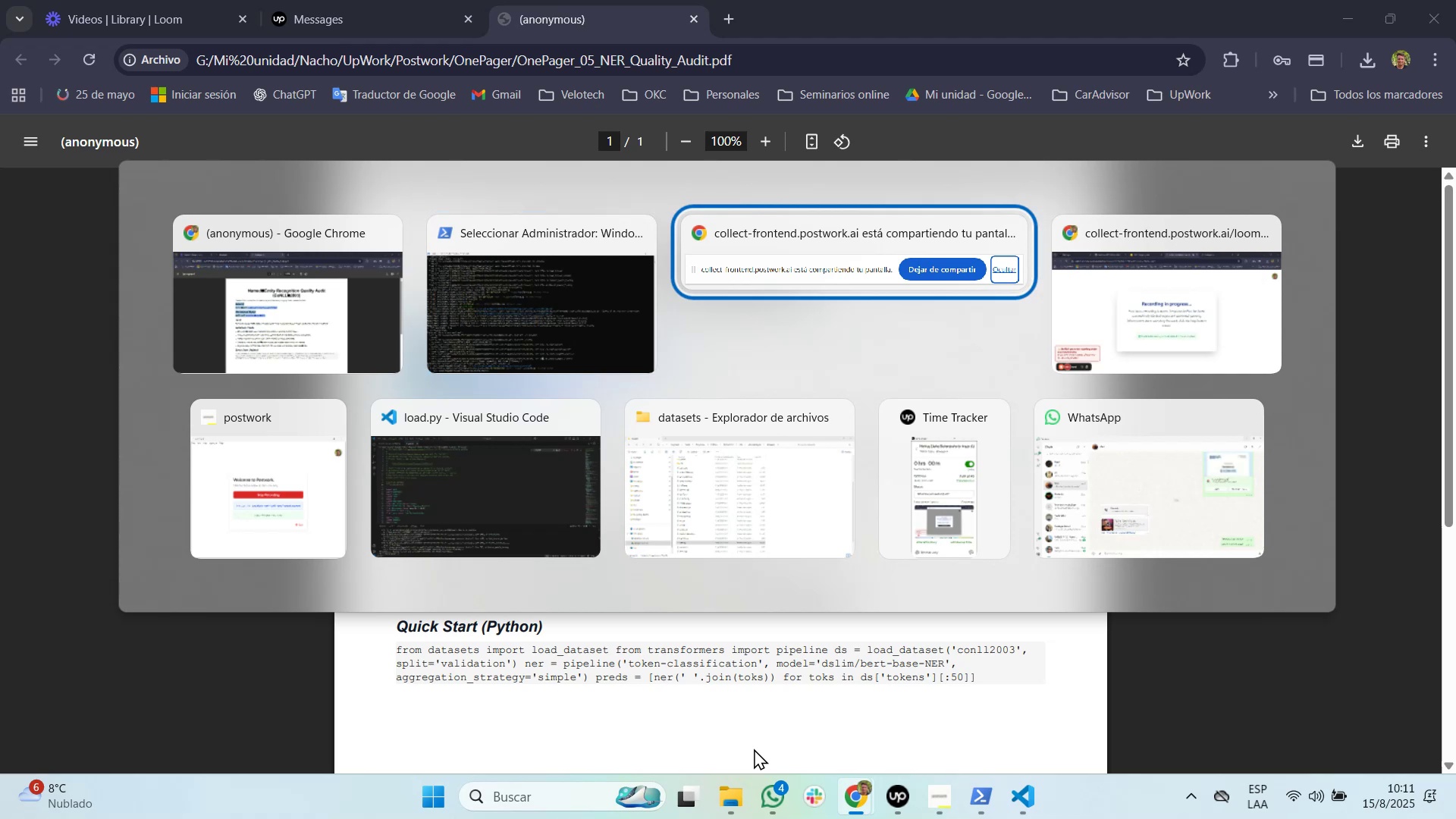 
key(Alt+Tab)
 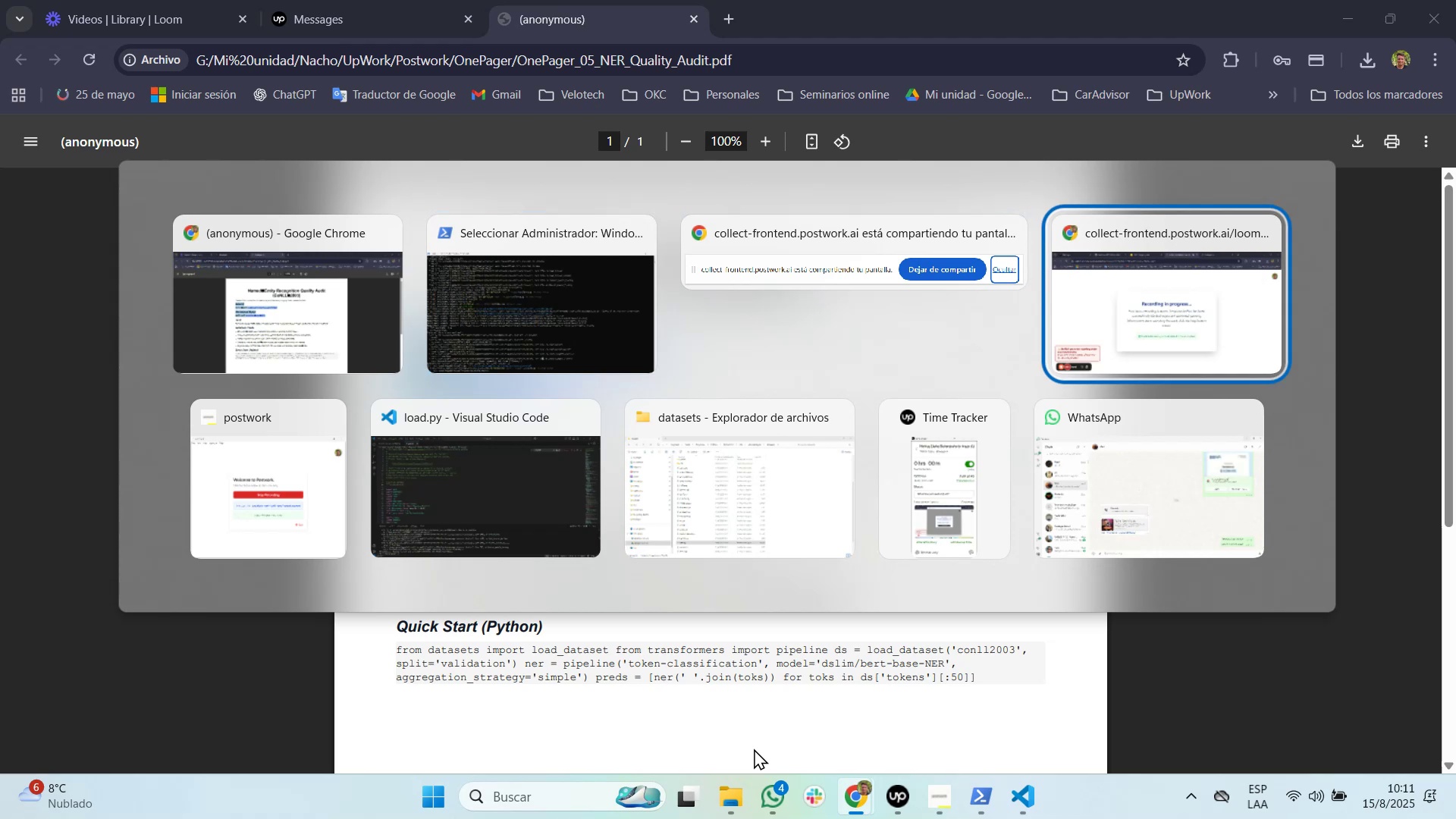 
key(Alt+Tab)
 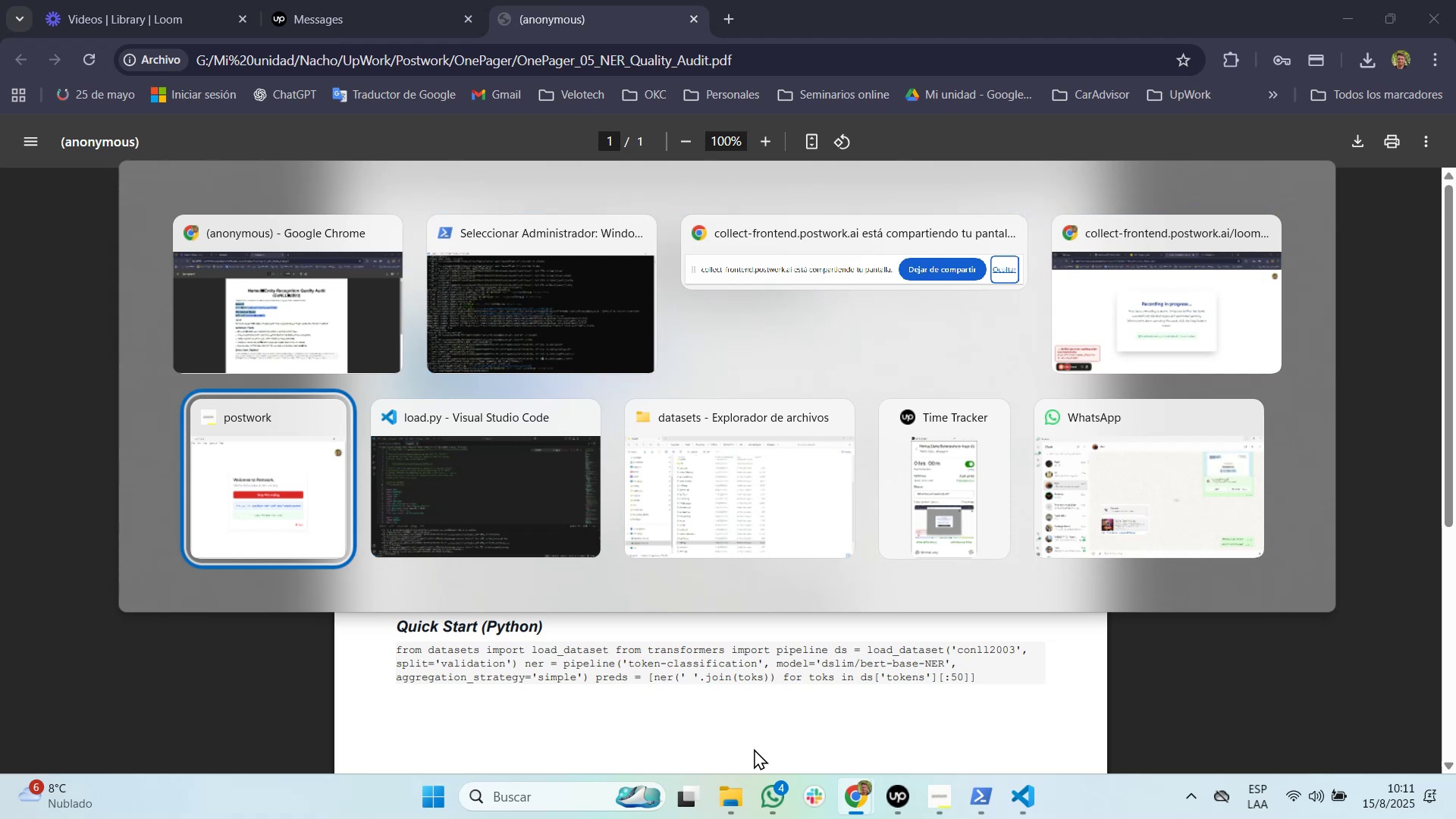 
key(Alt+Tab)
 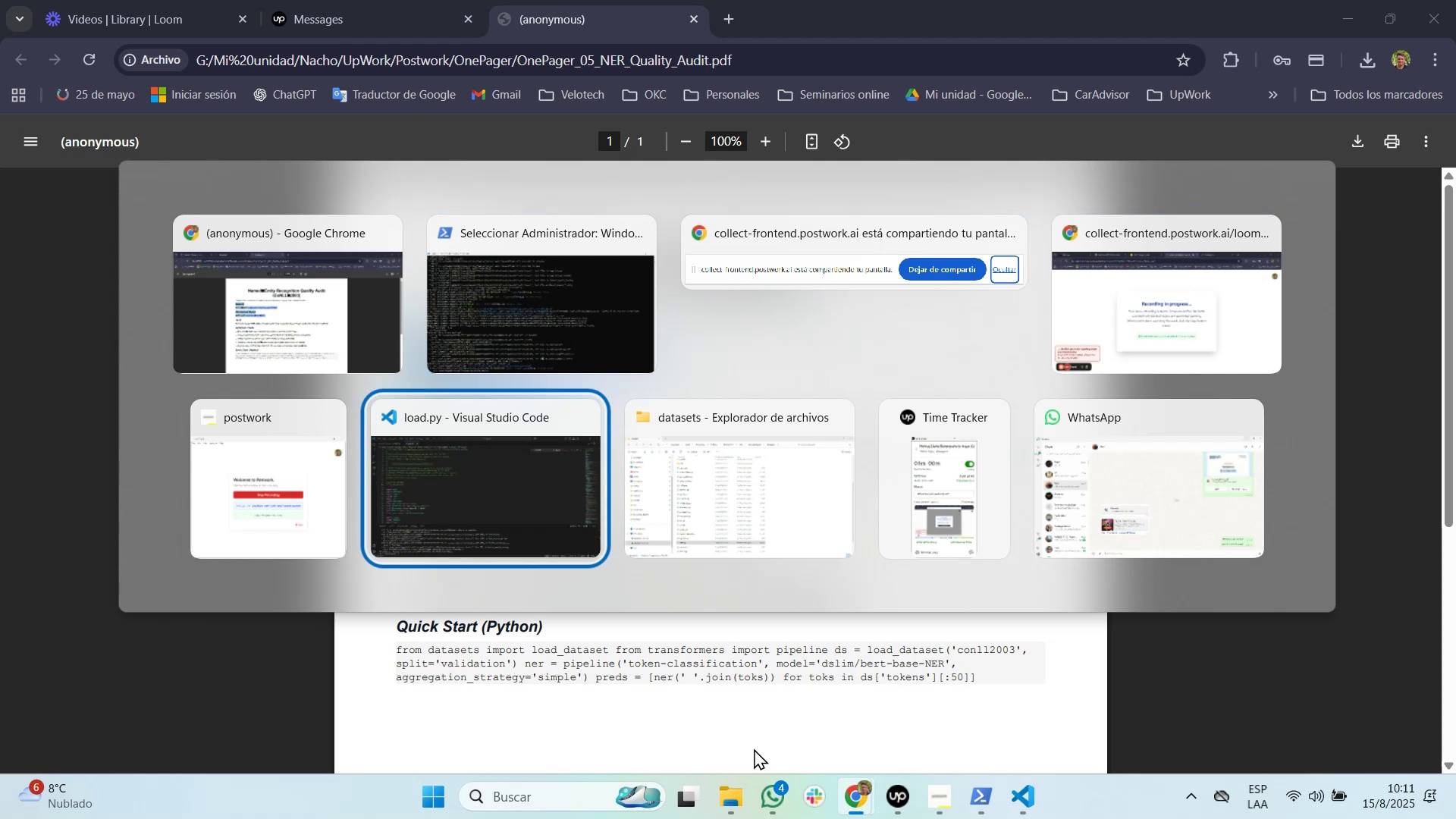 
key(Alt+Tab)
 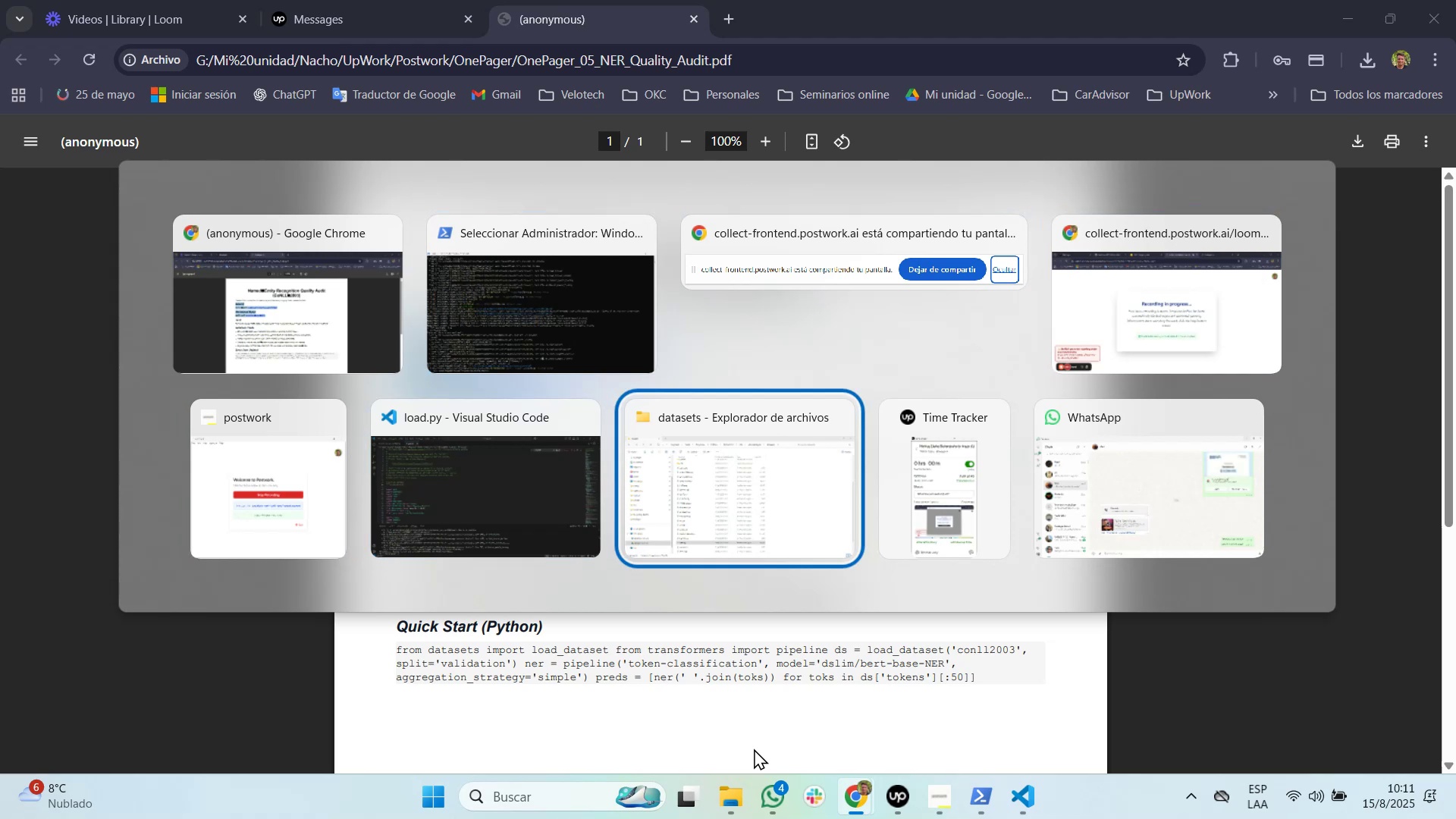 
key(Alt+Tab)
 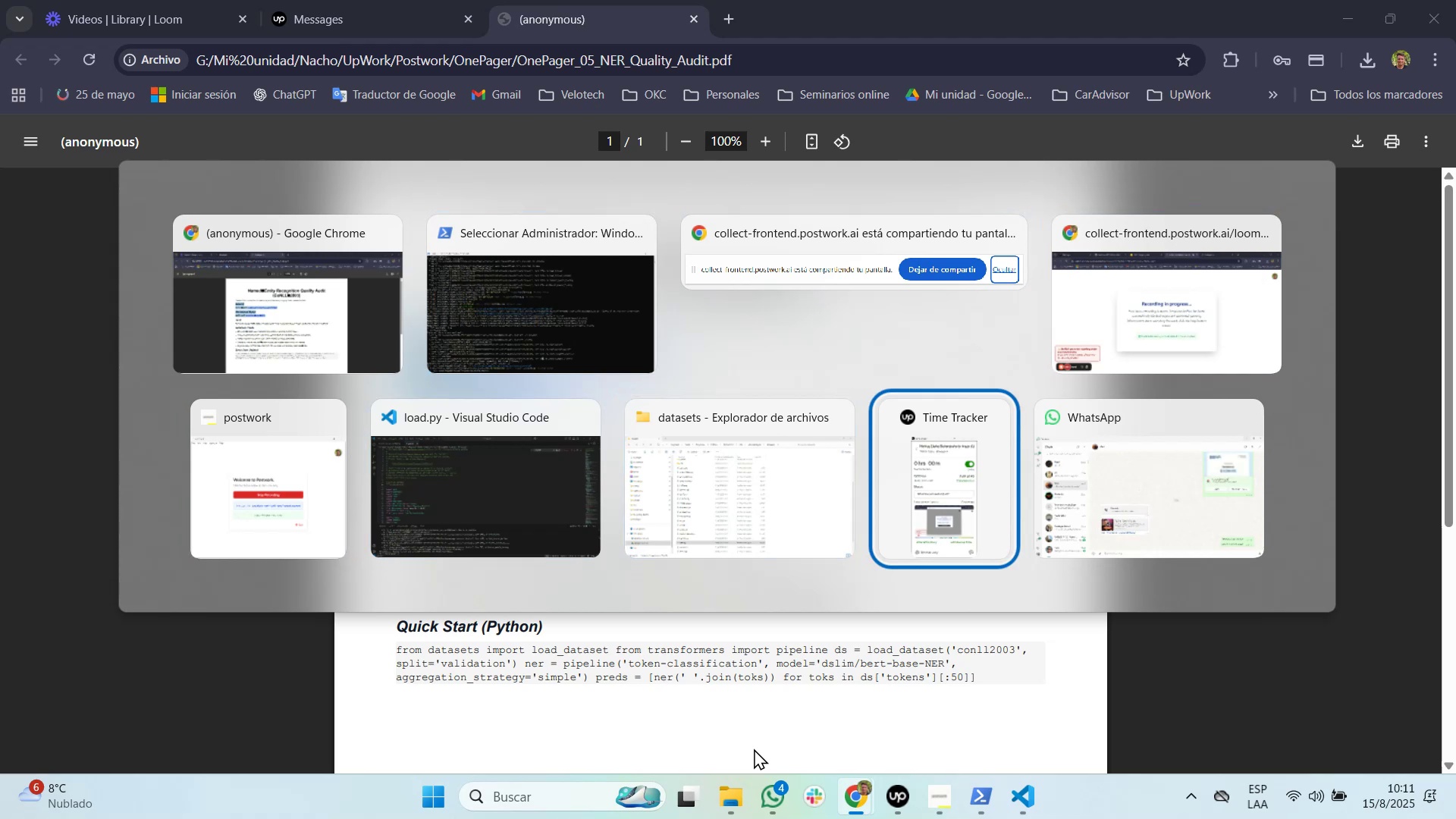 
key(Alt+Tab)
 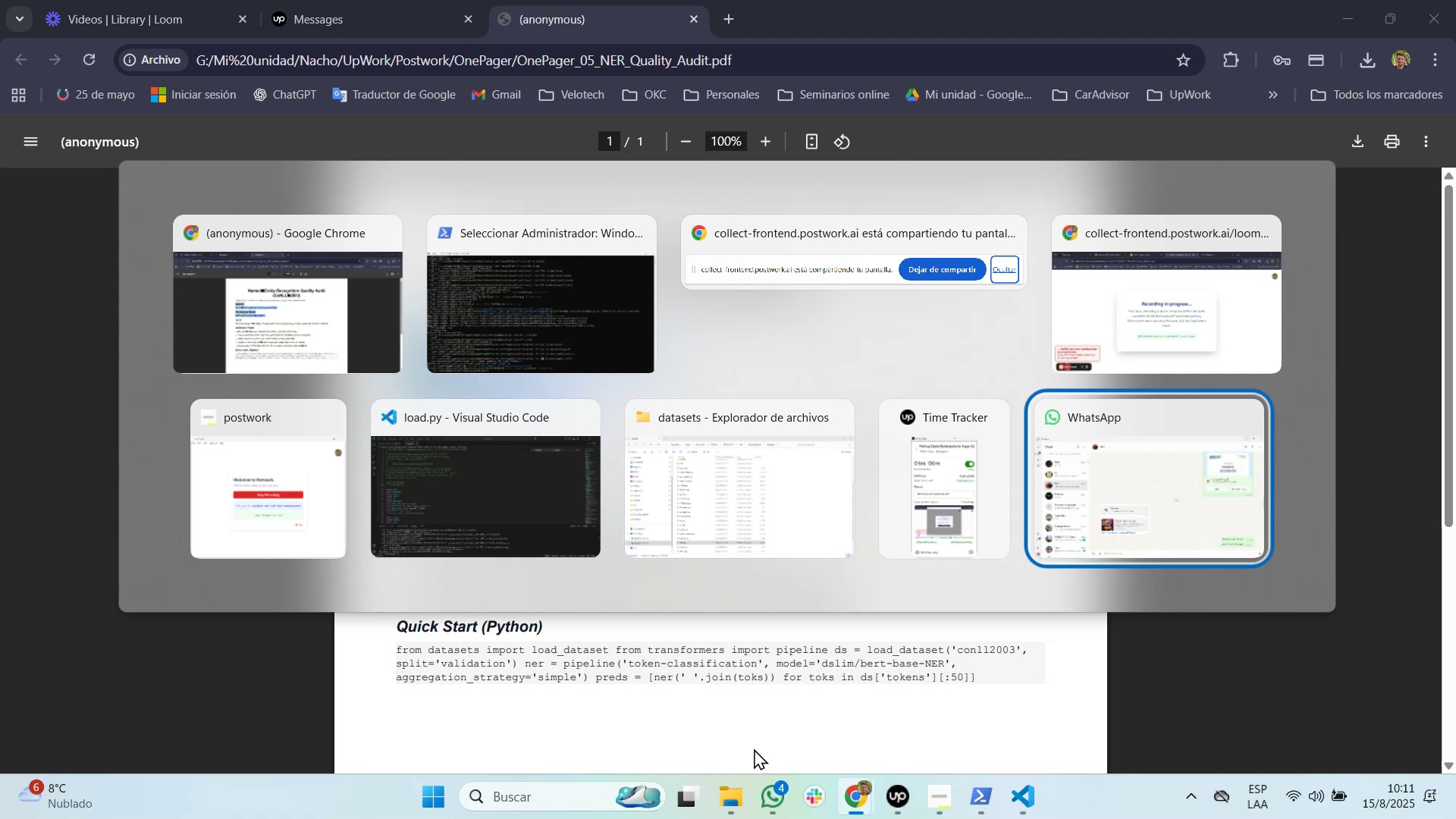 
key(Alt+Tab)
 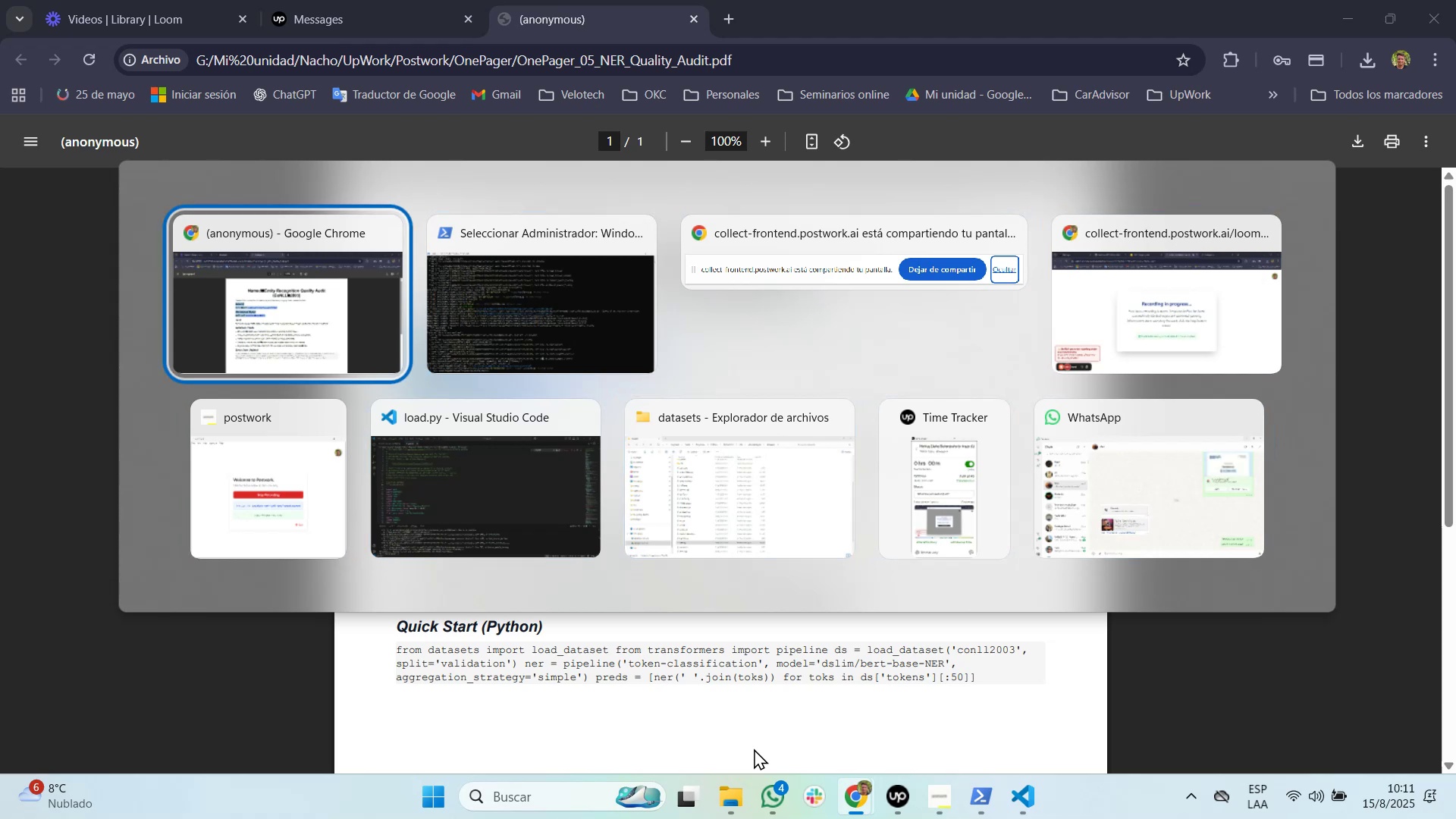 
key(Alt+Tab)
 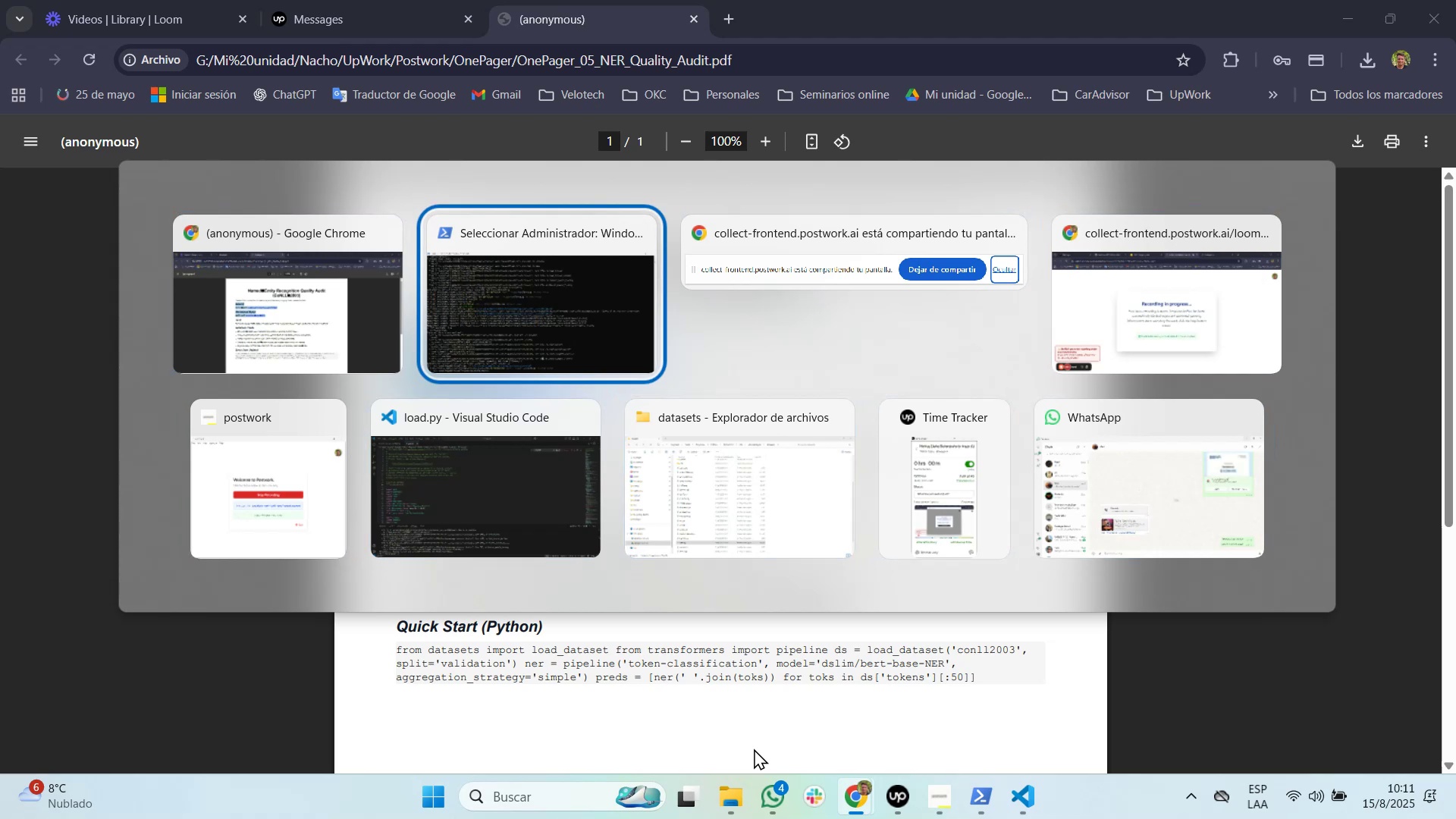 
key(Alt+Tab)
 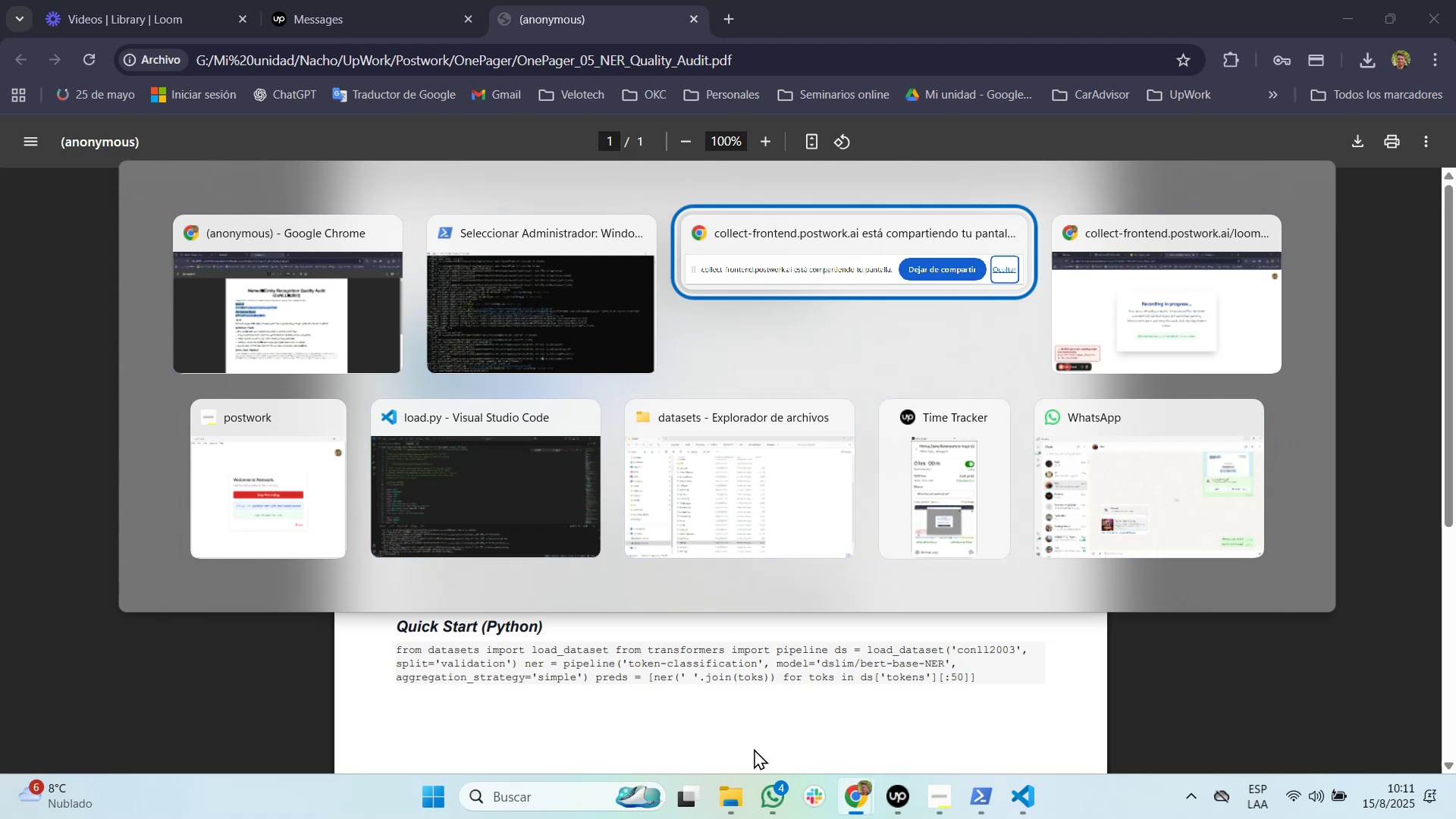 
key(Alt+Tab)
 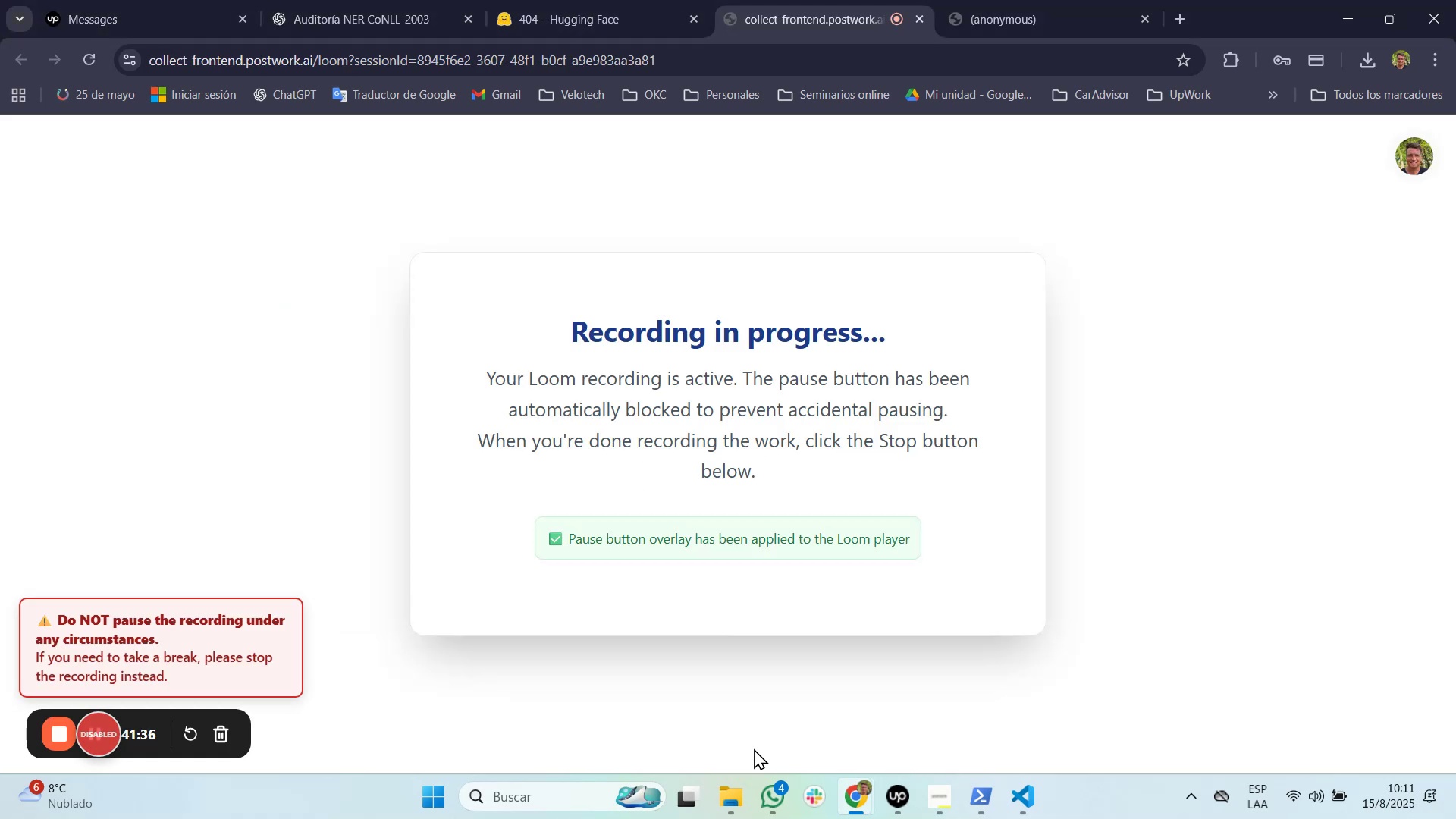 
hold_key(key=Tab, duration=0.93)
 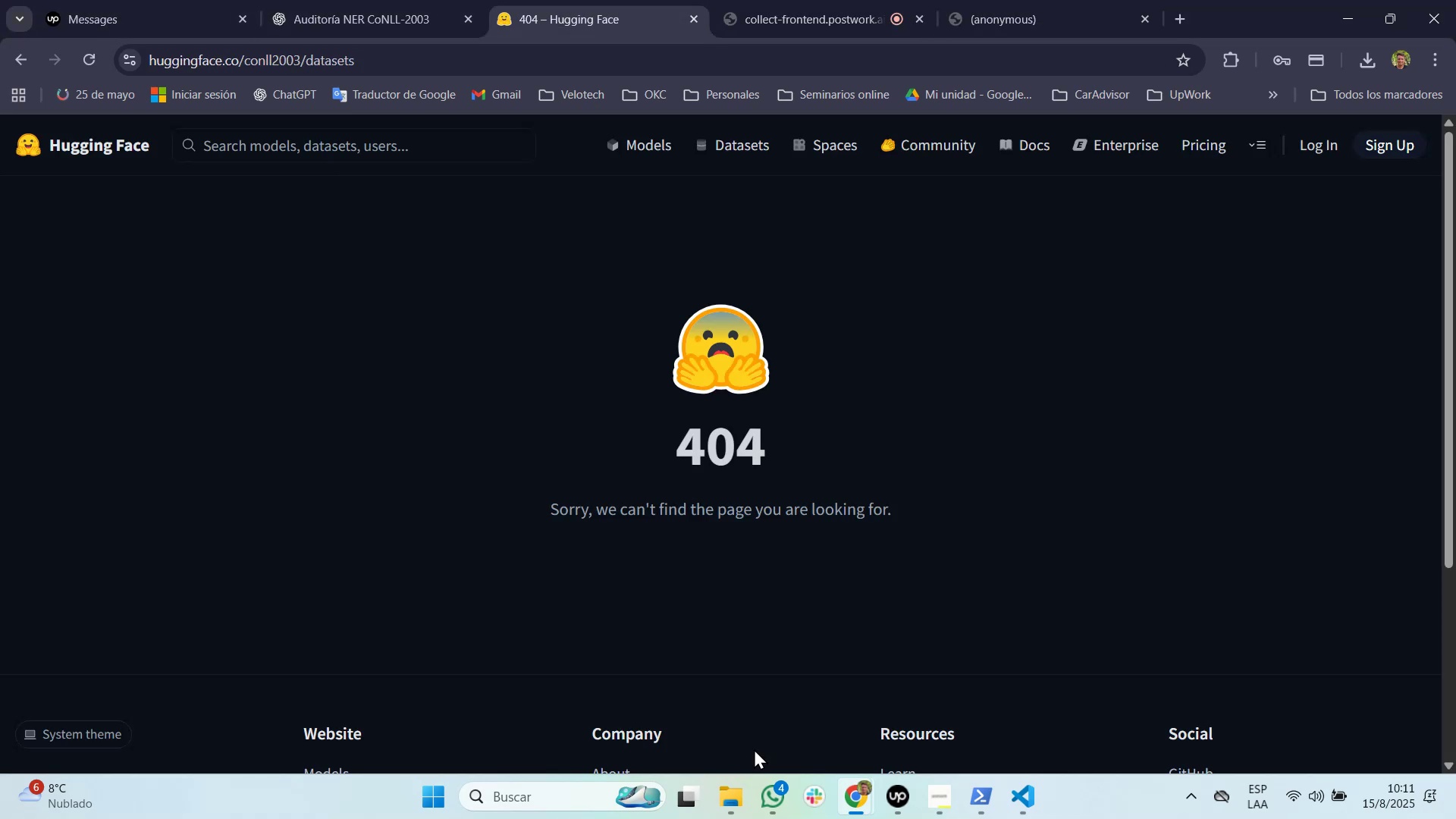 
key(Control+Tab)
 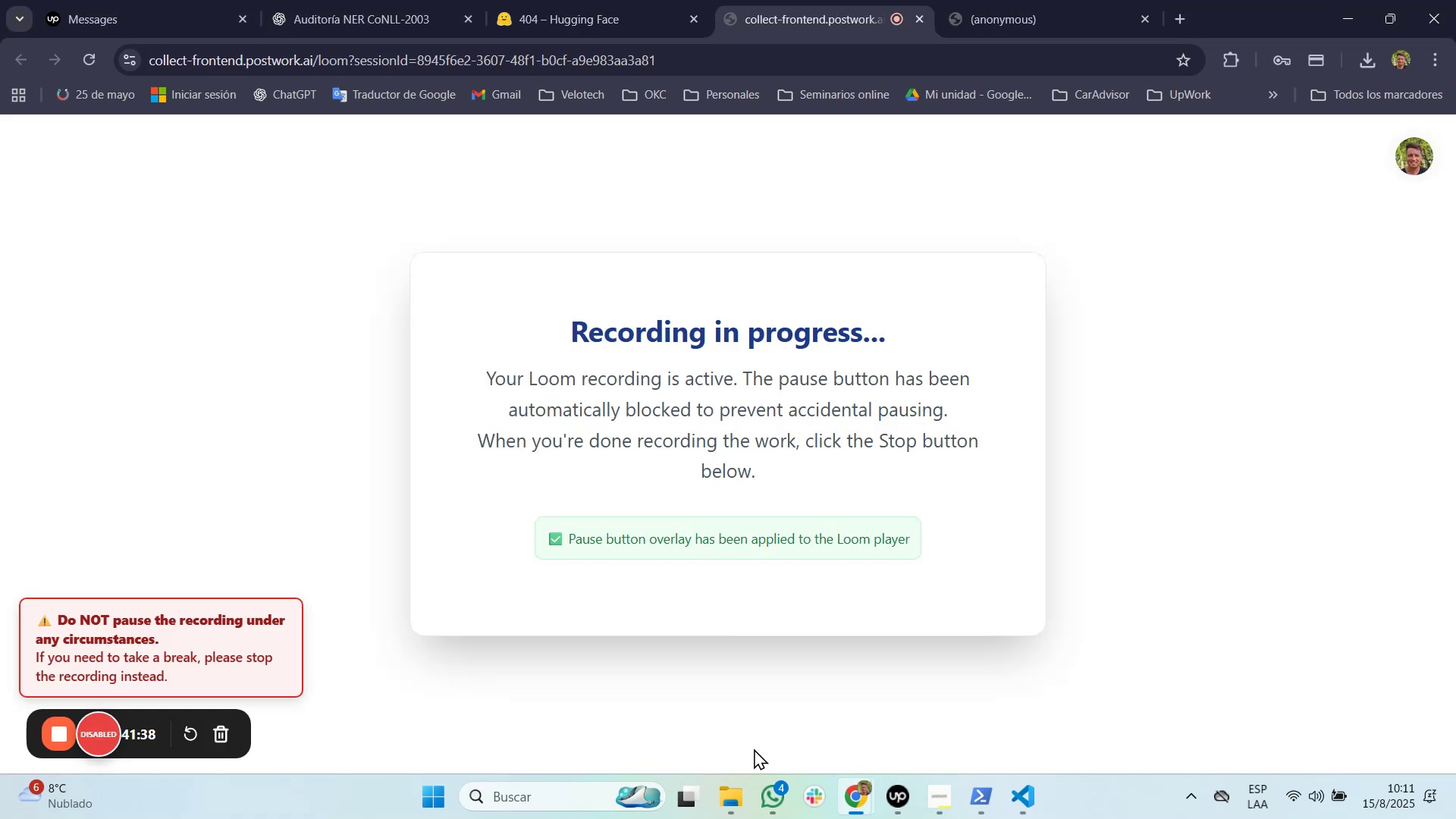 
key(Control+Tab)
 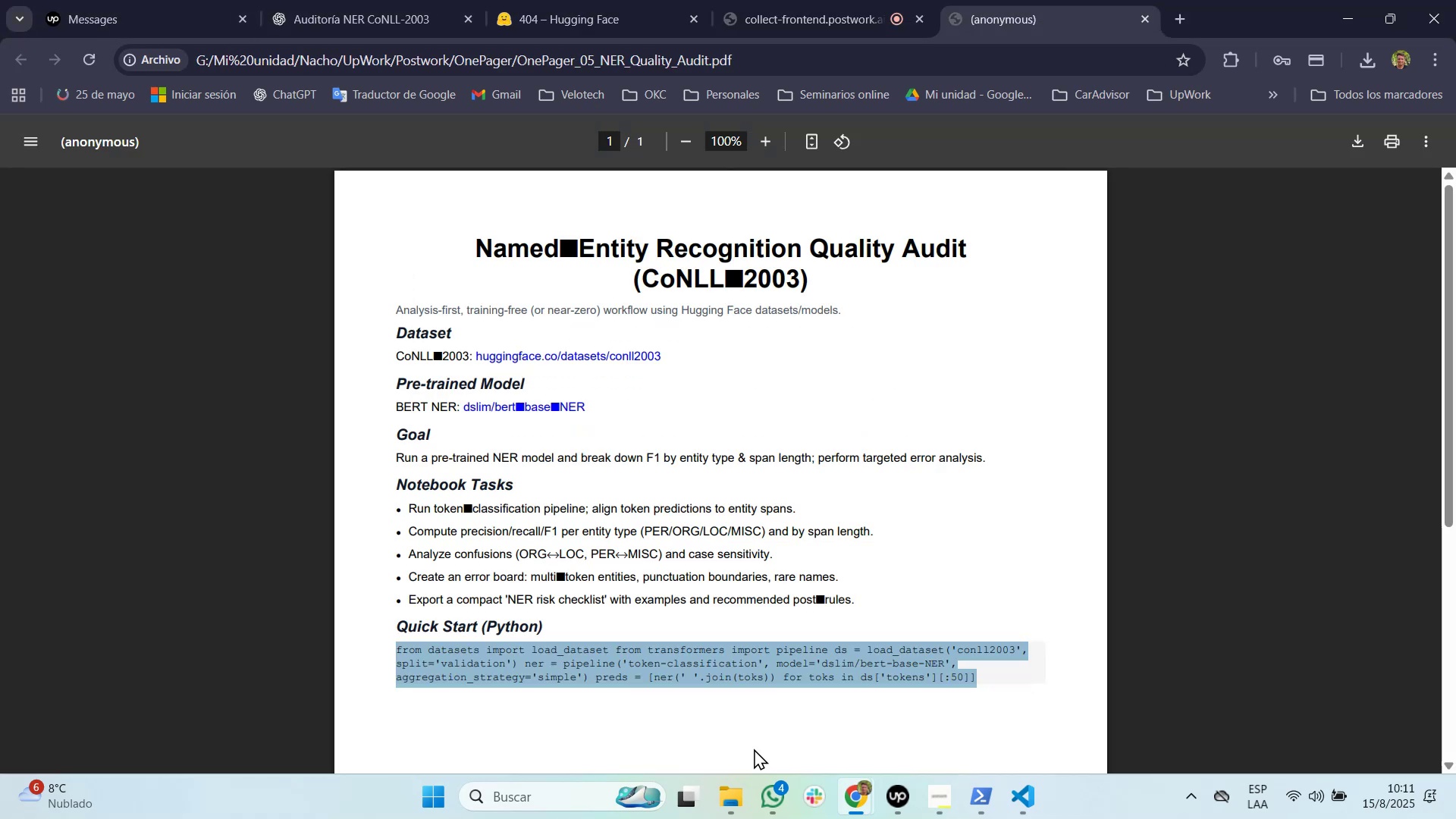 
key(Control+Tab)
 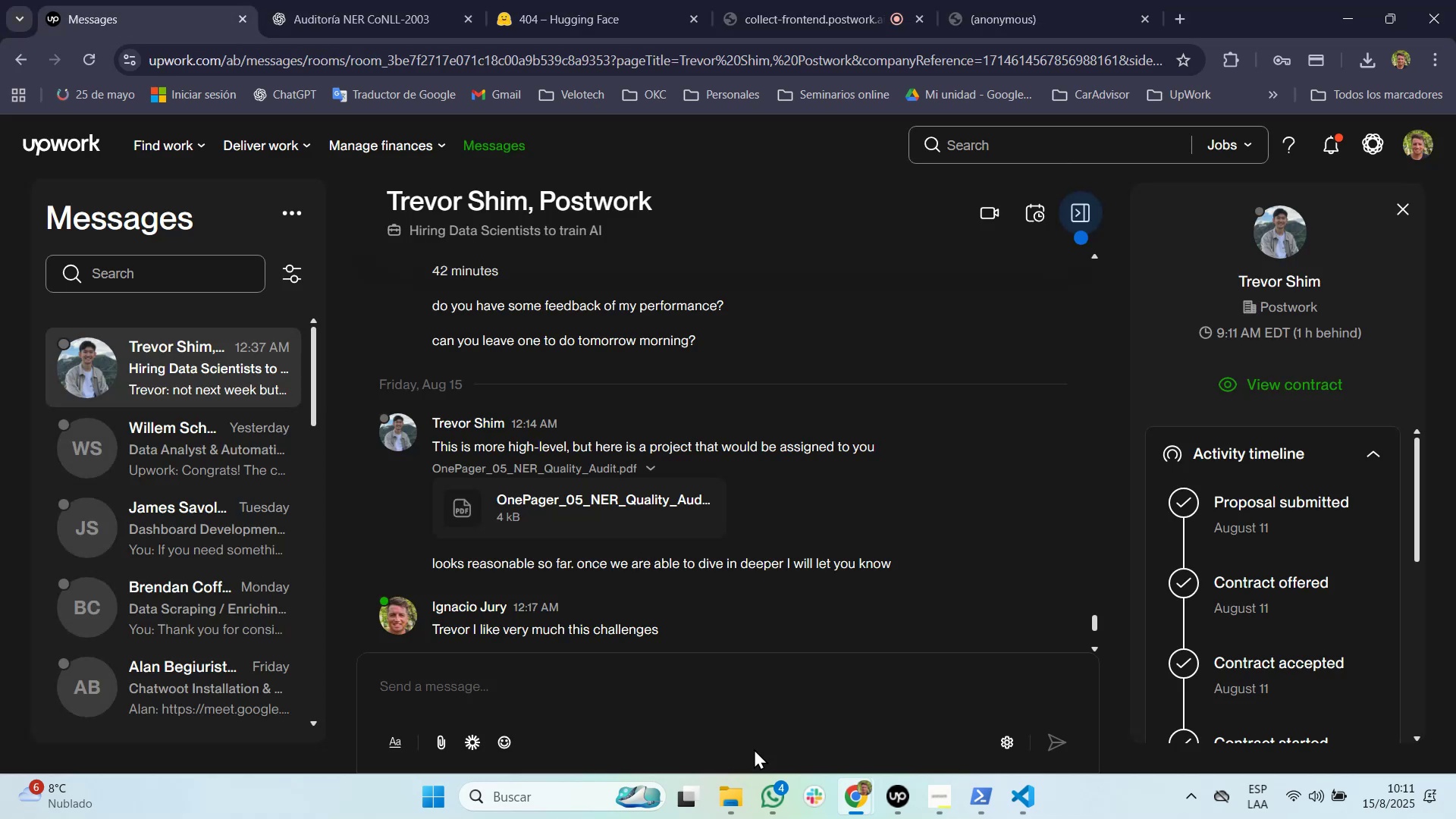 
key(Control+Tab)
 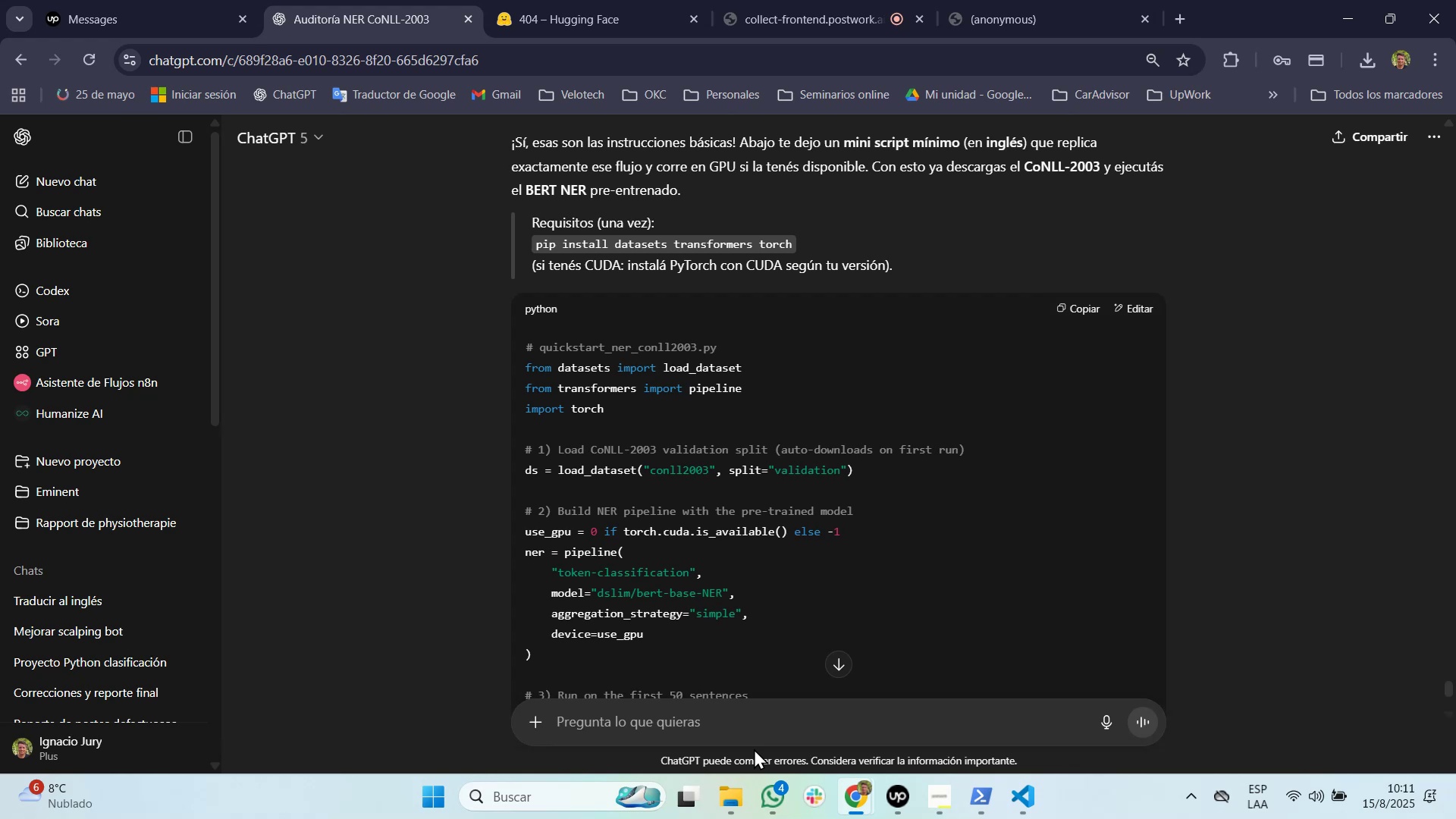 
key(Control+Shift+Tab)
 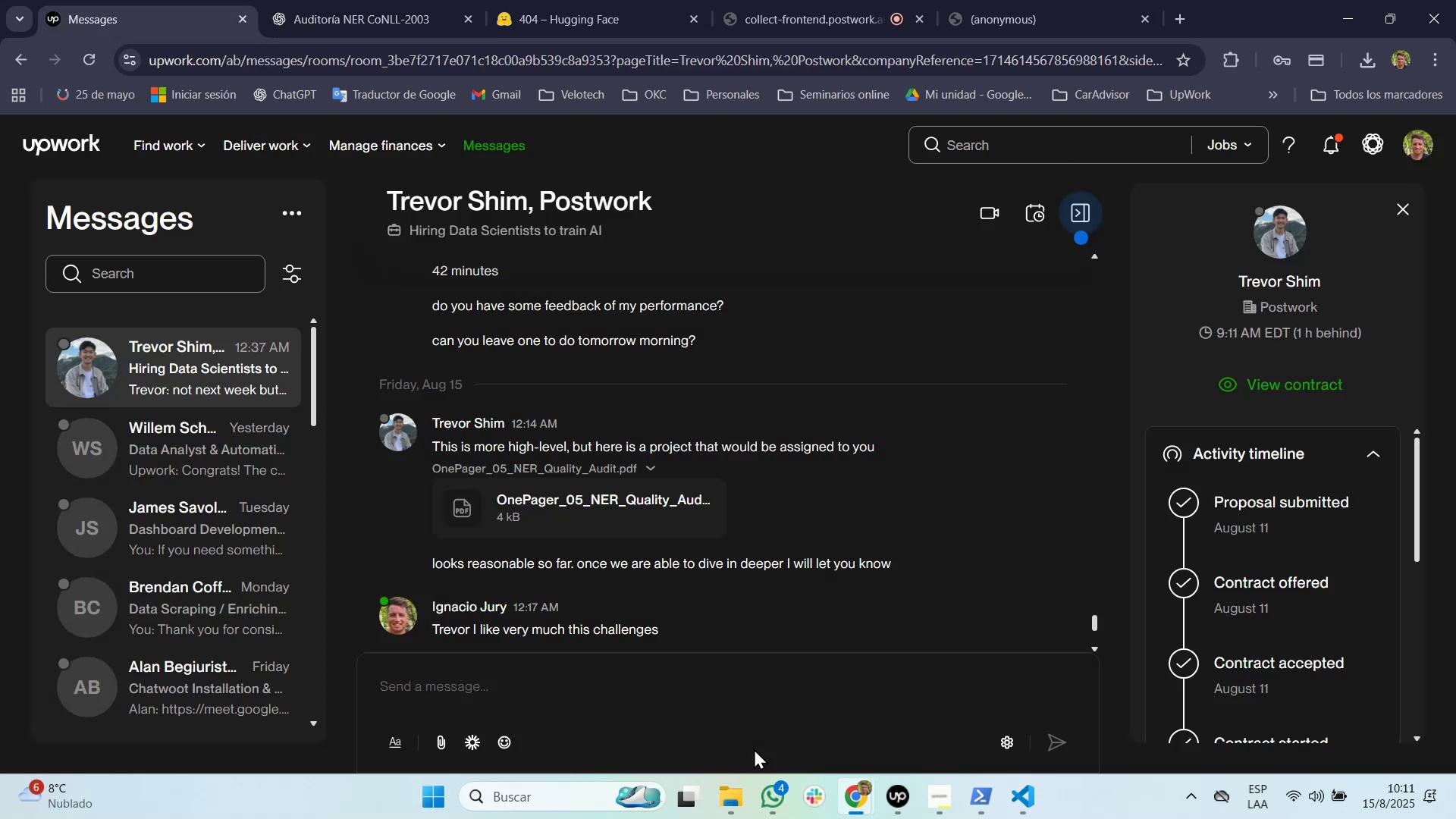 
key(Control+Tab)
 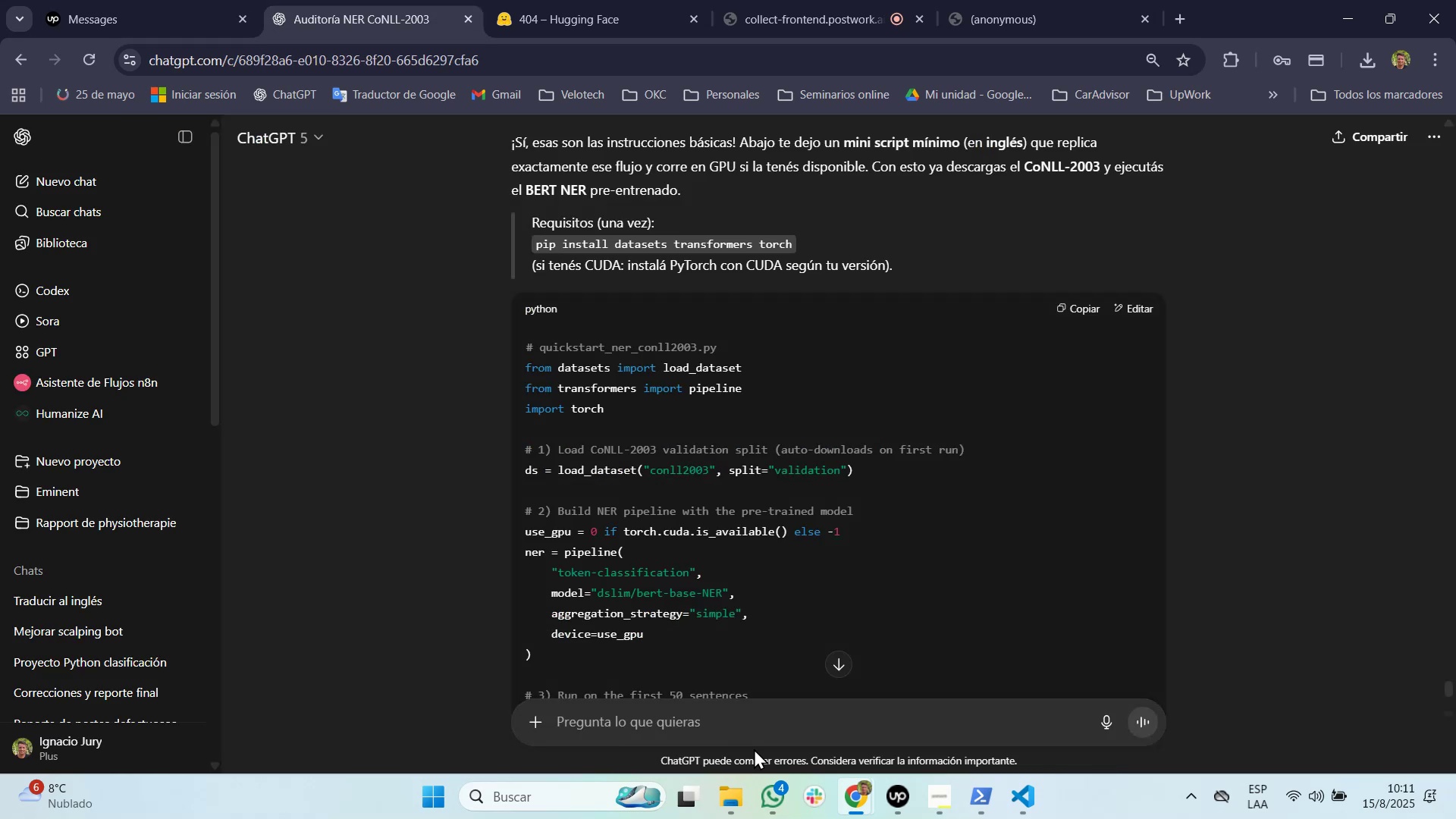 
key(Control+ControlLeft)
 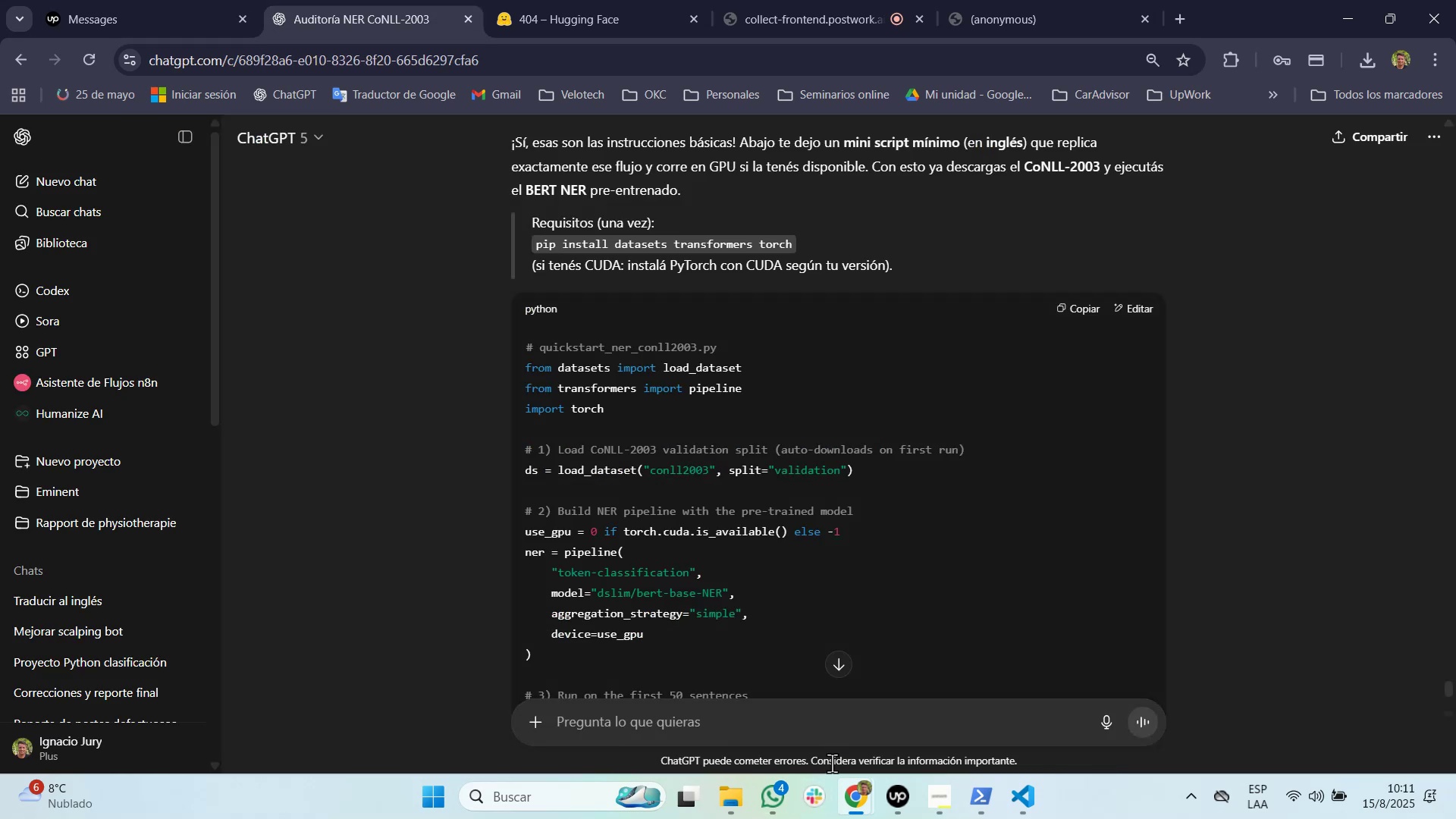 
left_click([833, 726])
 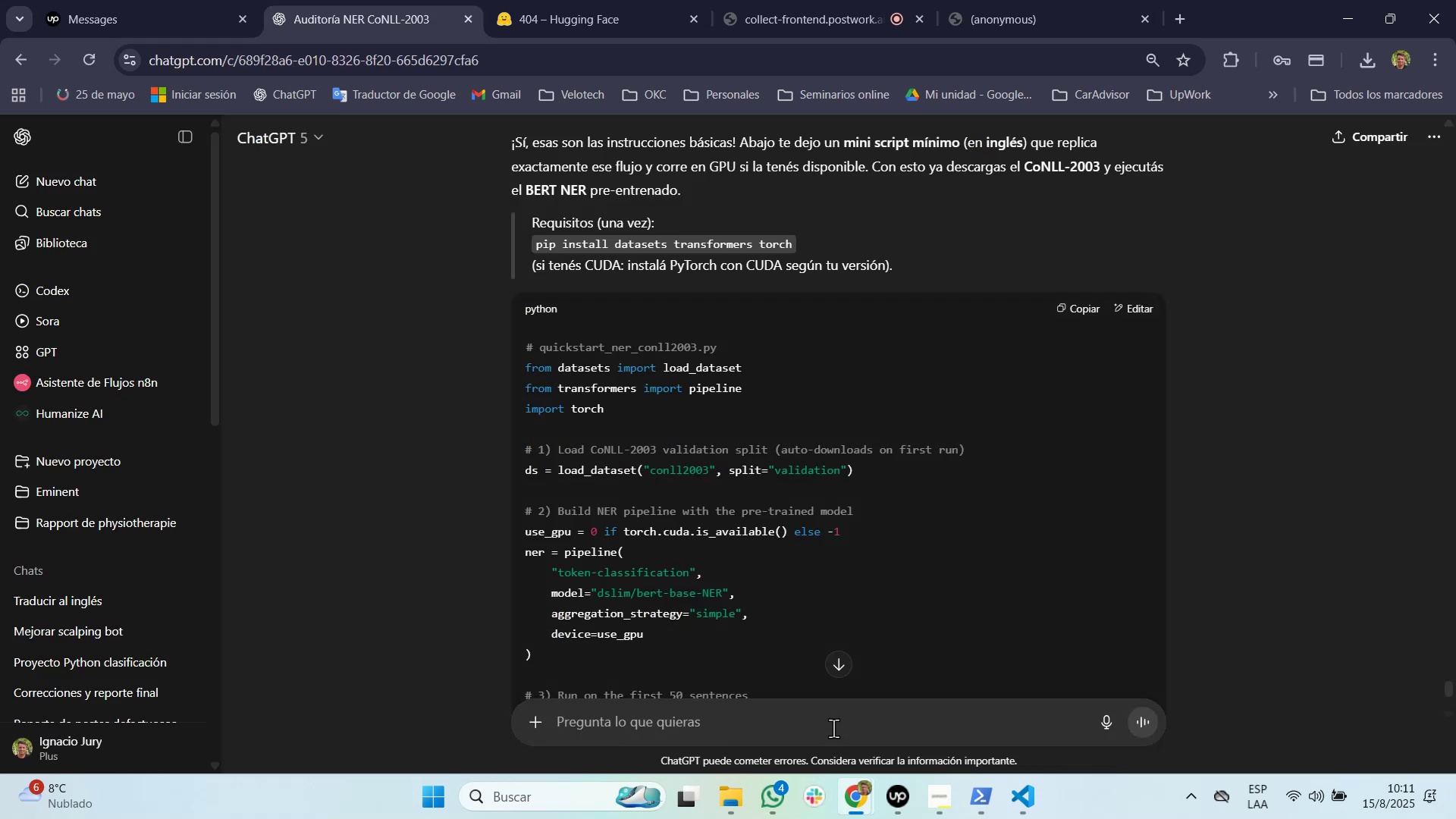 
type(puedes escribirl )
key(Backspace)
key(Backspace)
type( el o)
key(Backspace)
type(cm)
key(Backspace)
type(omando para ejecutar con pytoh)
key(Backspace)
key(Backspace)
type(oh)
key(Backspace)
key(Backspace)
type(hon 313{)
 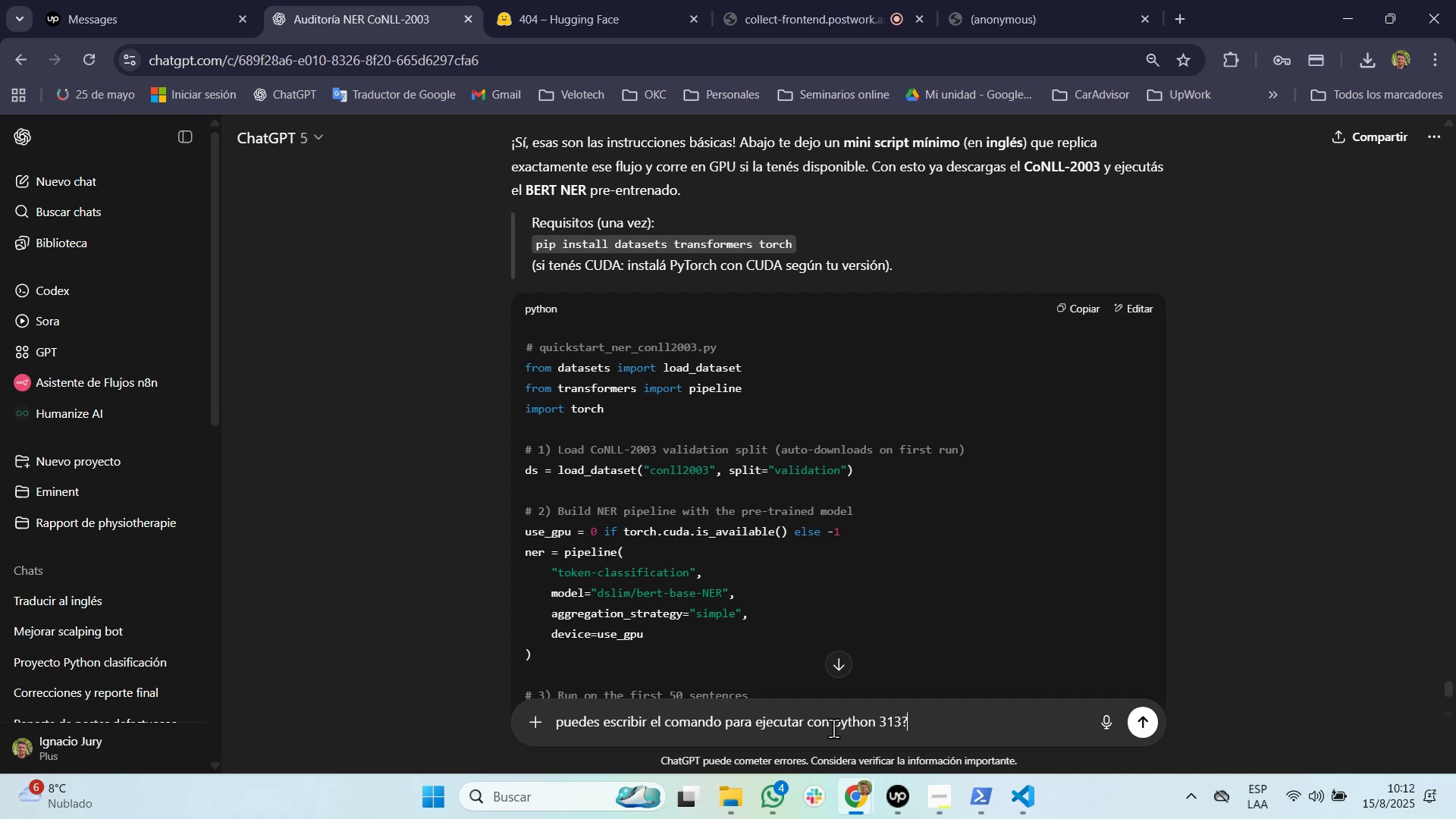 
key(Enter)
 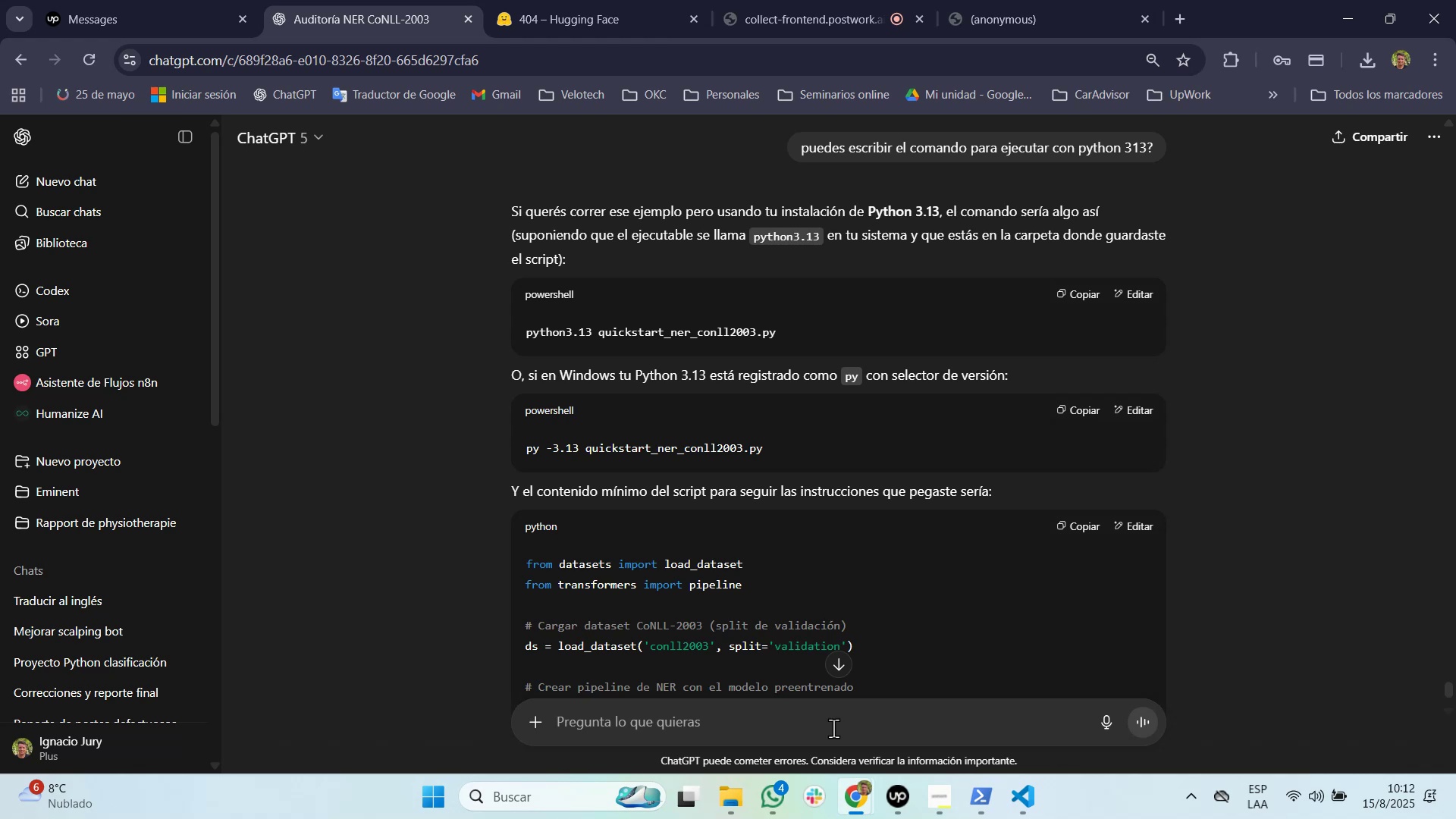 
wait(30.1)
 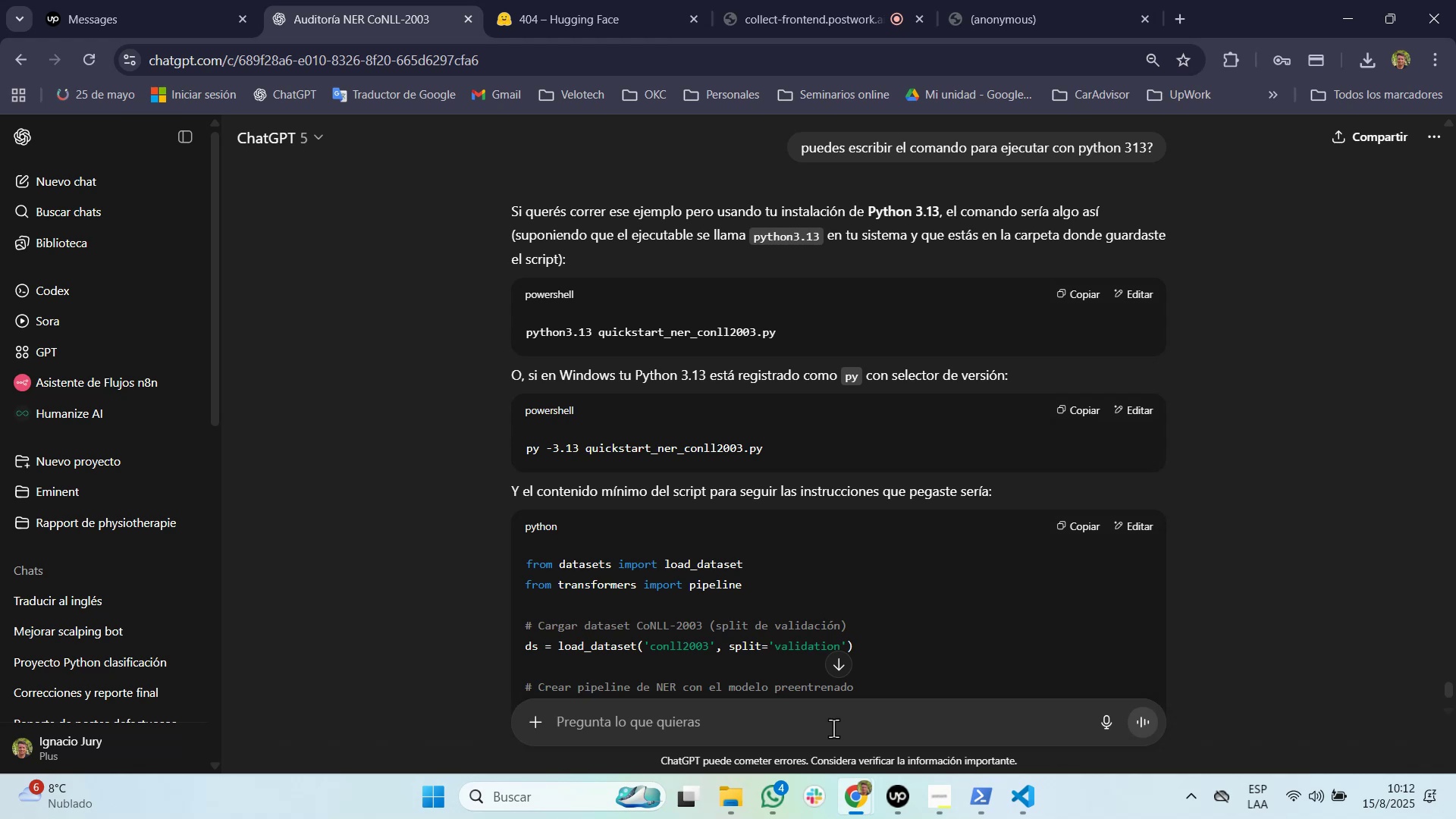 
left_click([1081, 290])
 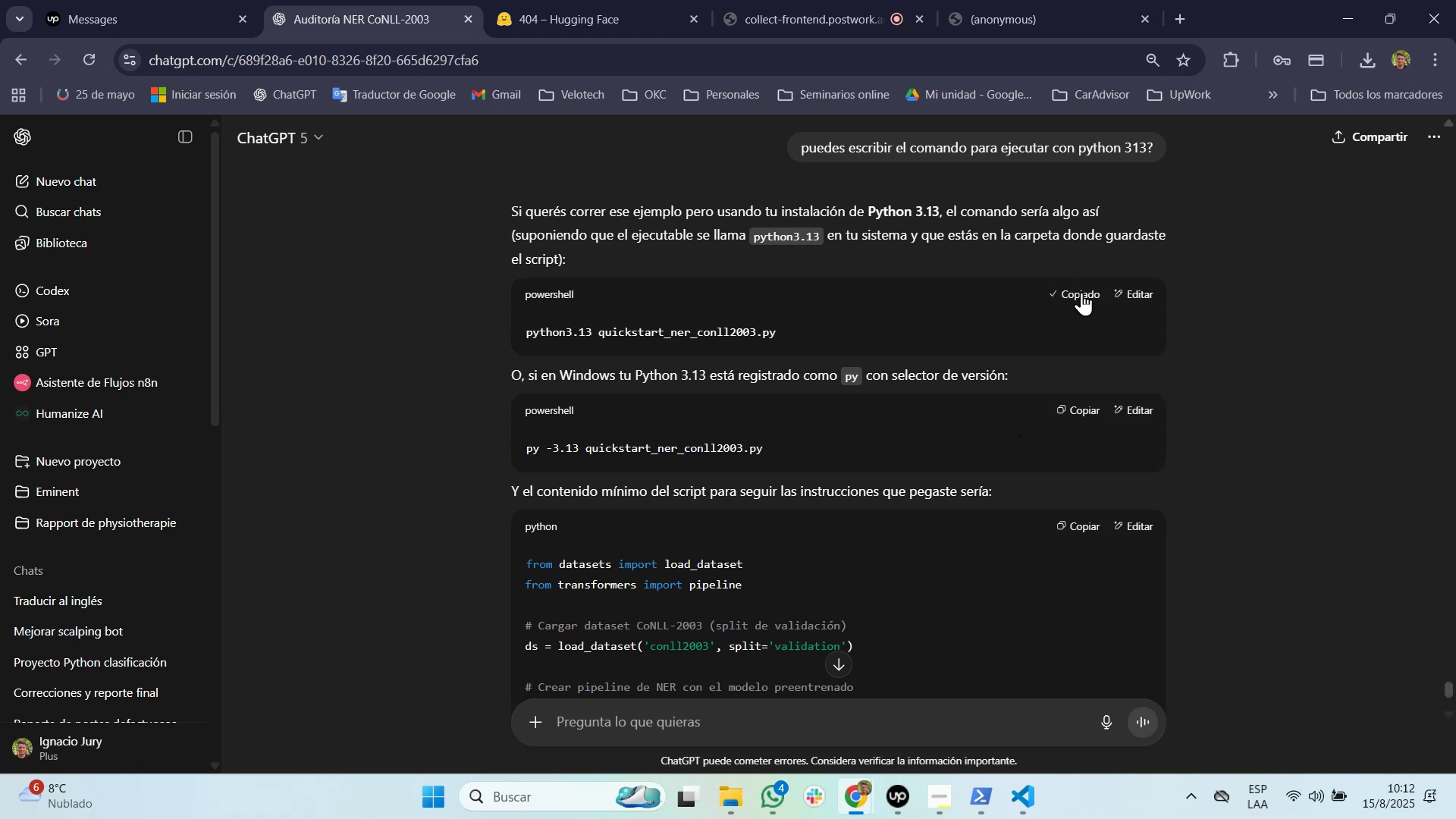 
key(Alt+Tab)
 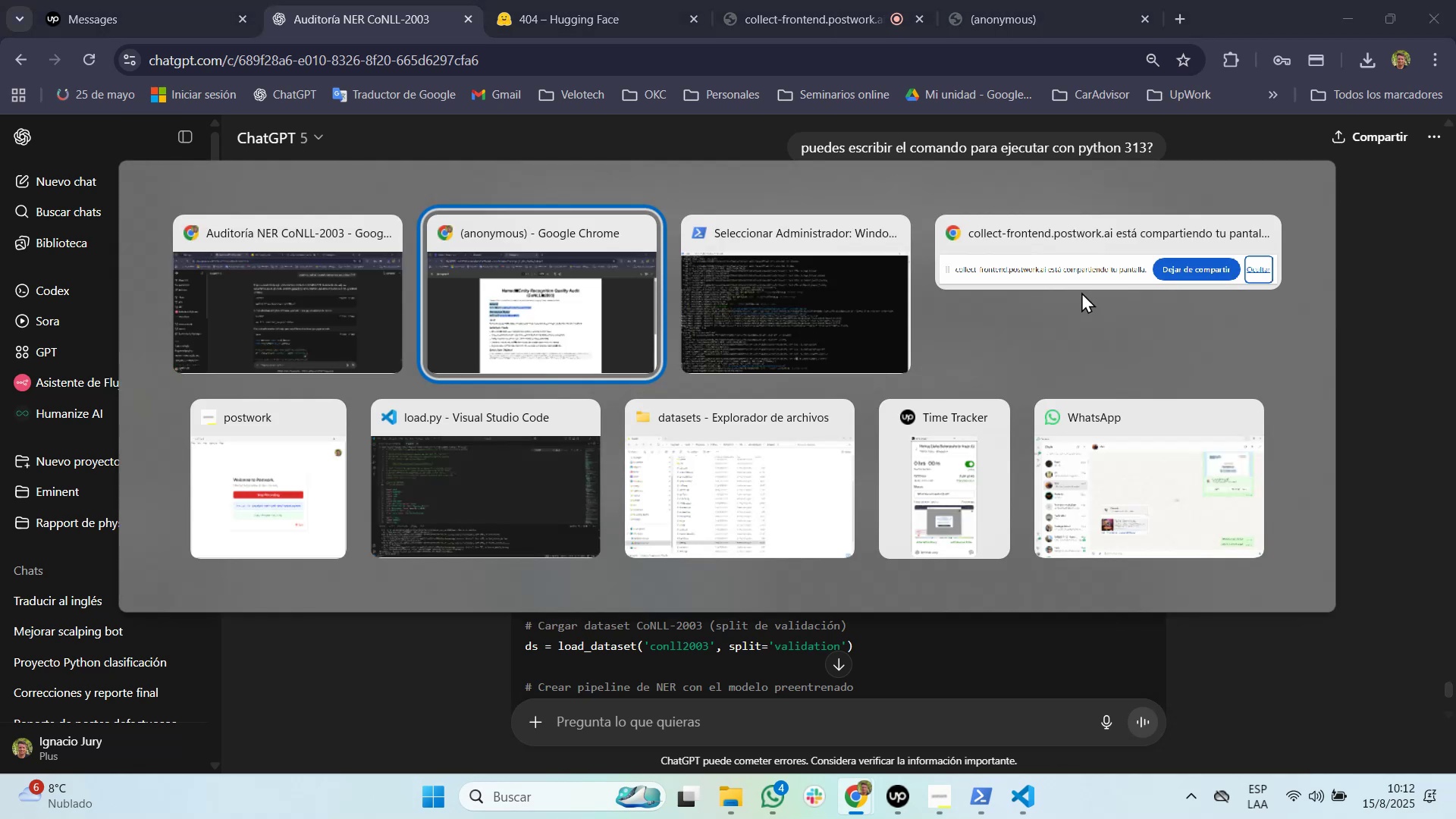 
key(Alt+Tab)
 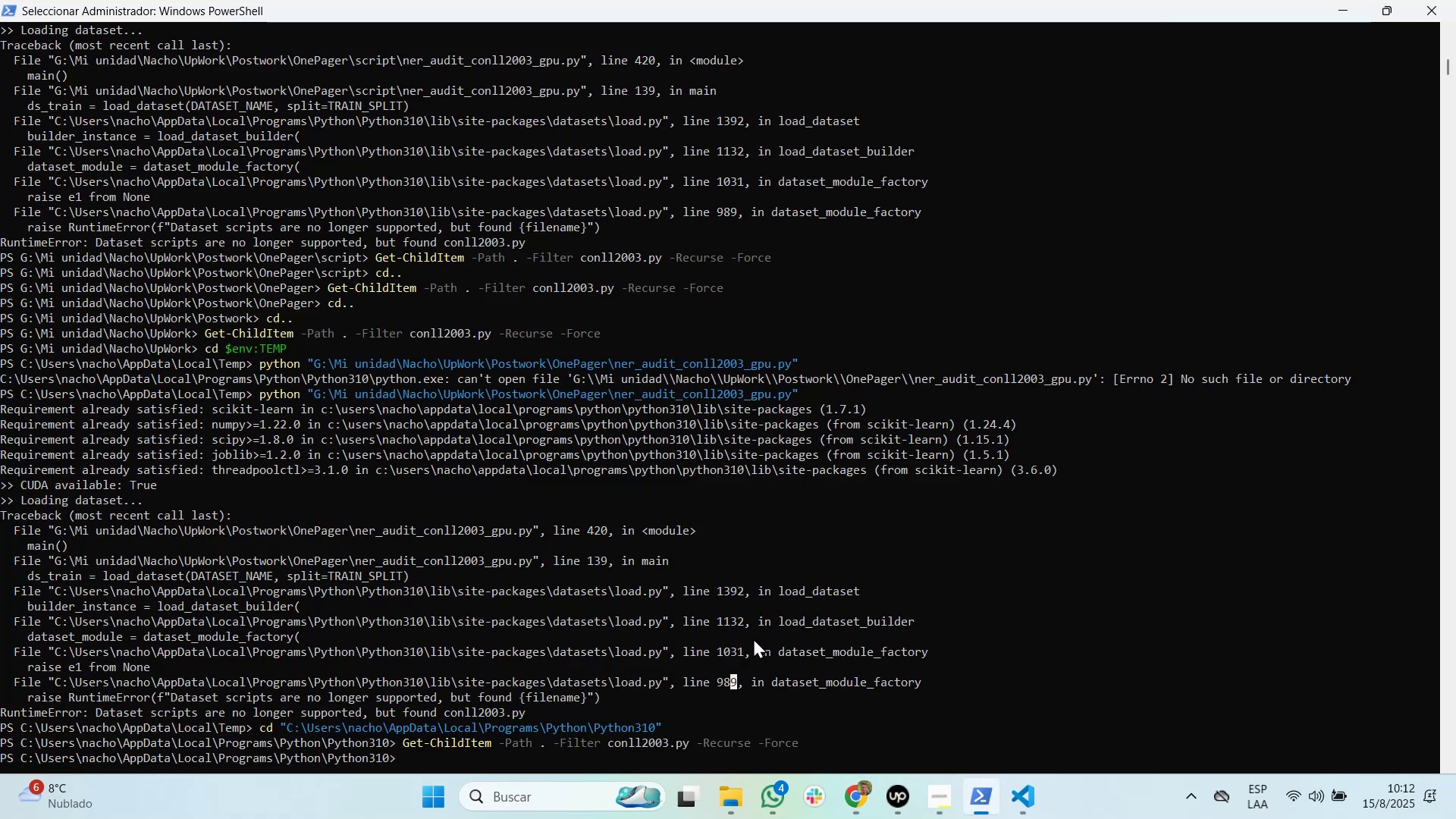 
wait(6.34)
 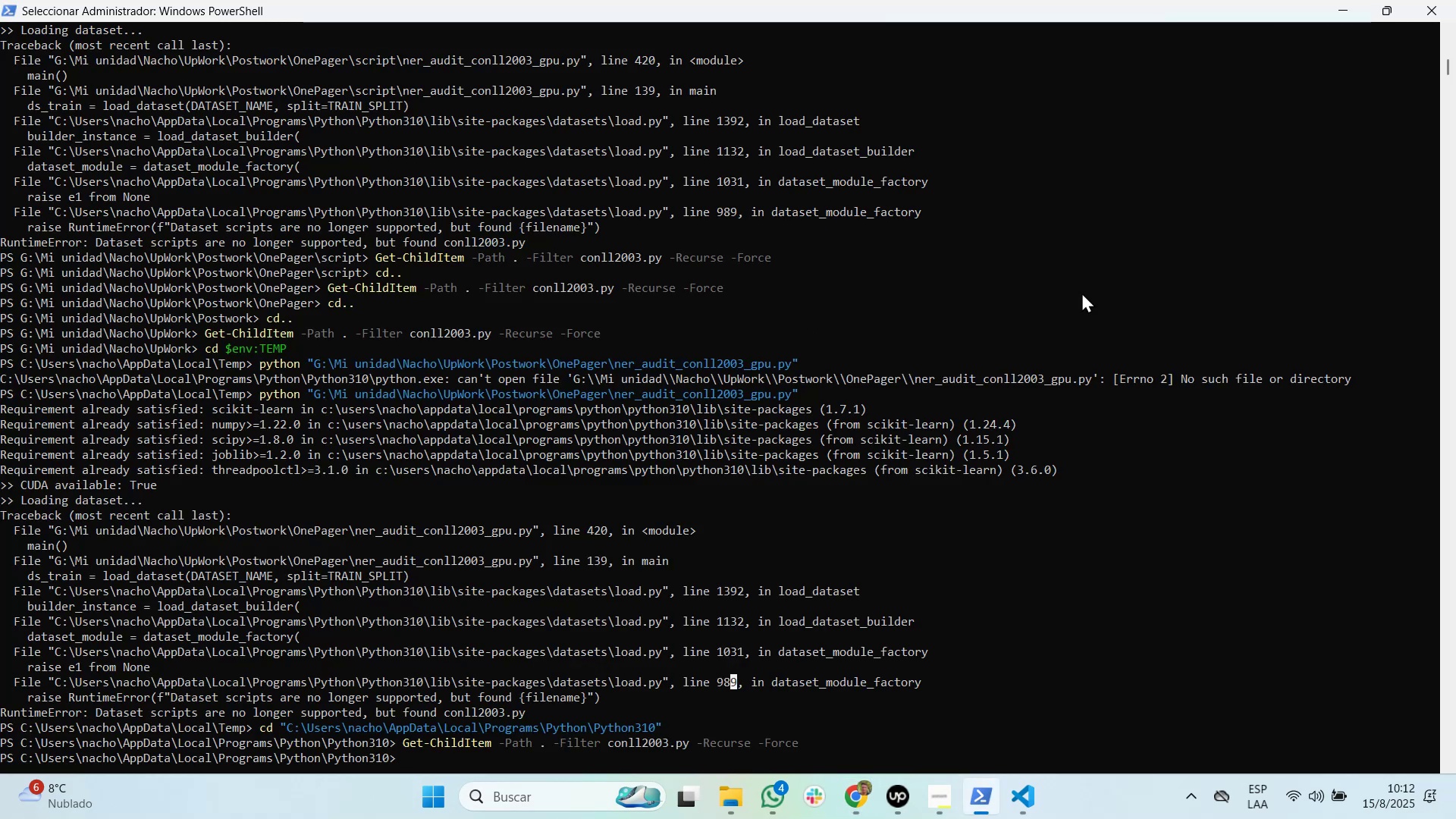 
key(Tab)
 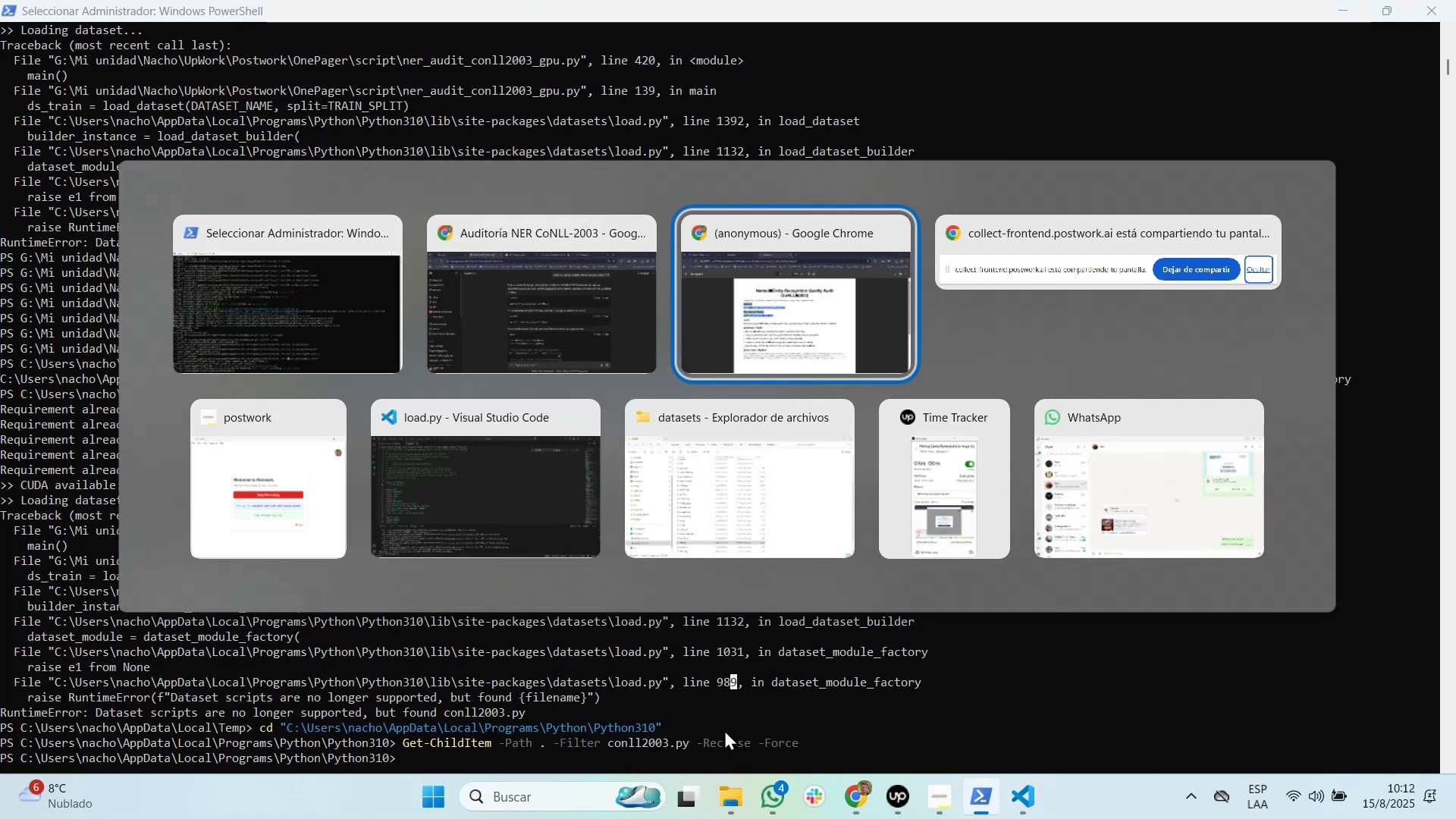 
key(Tab)
 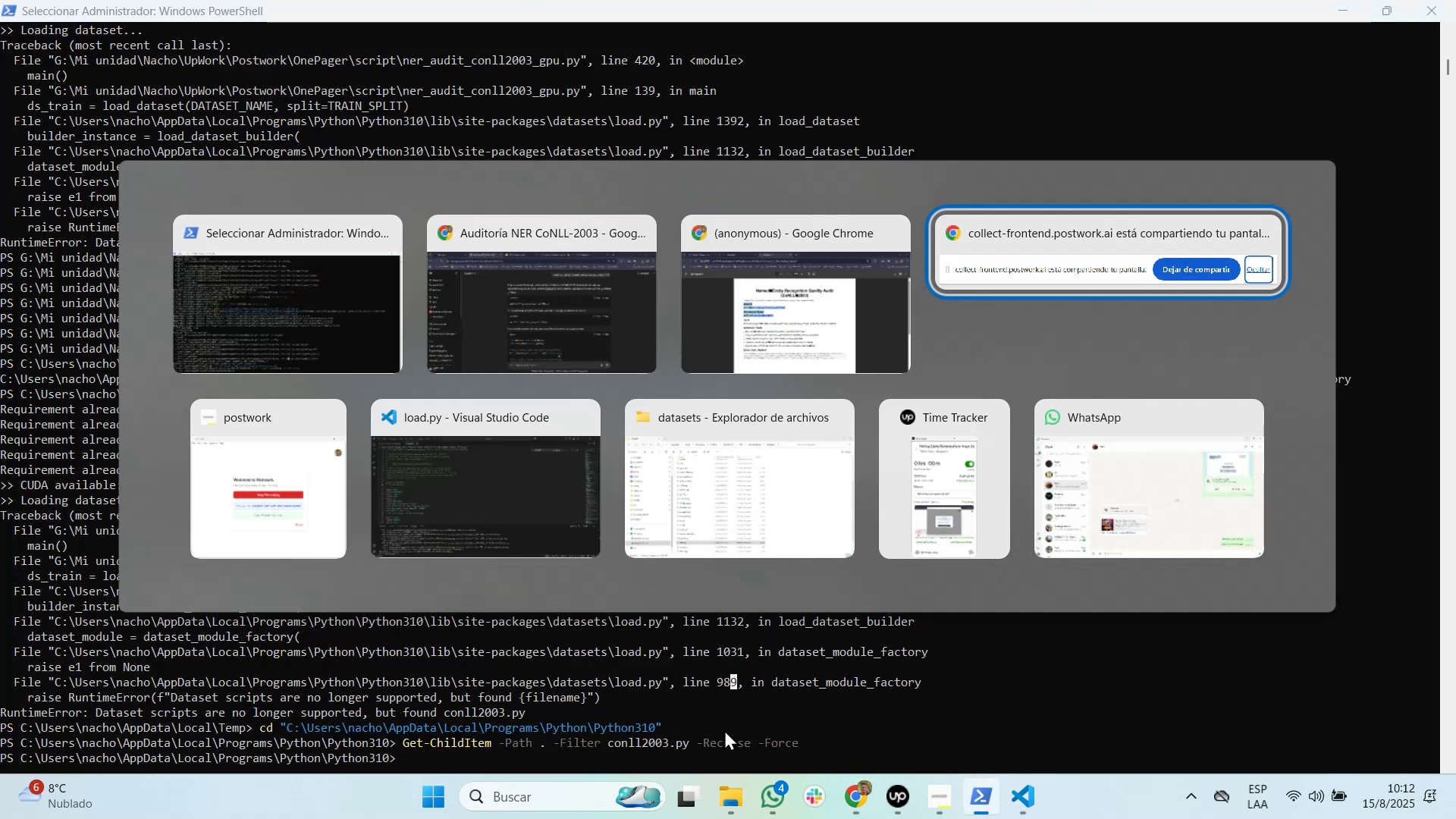 
key(Tab)
 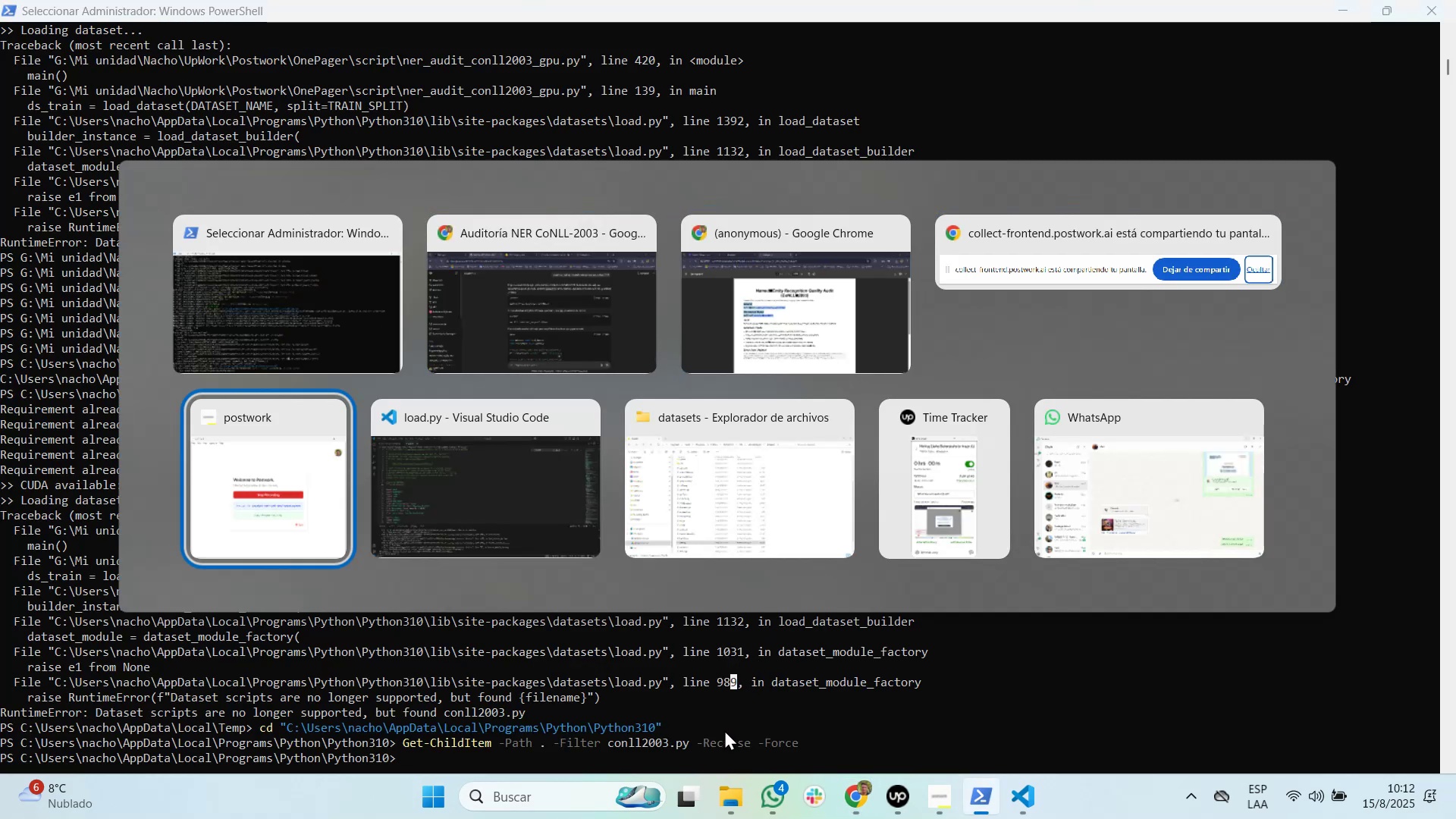 
key(Tab)
 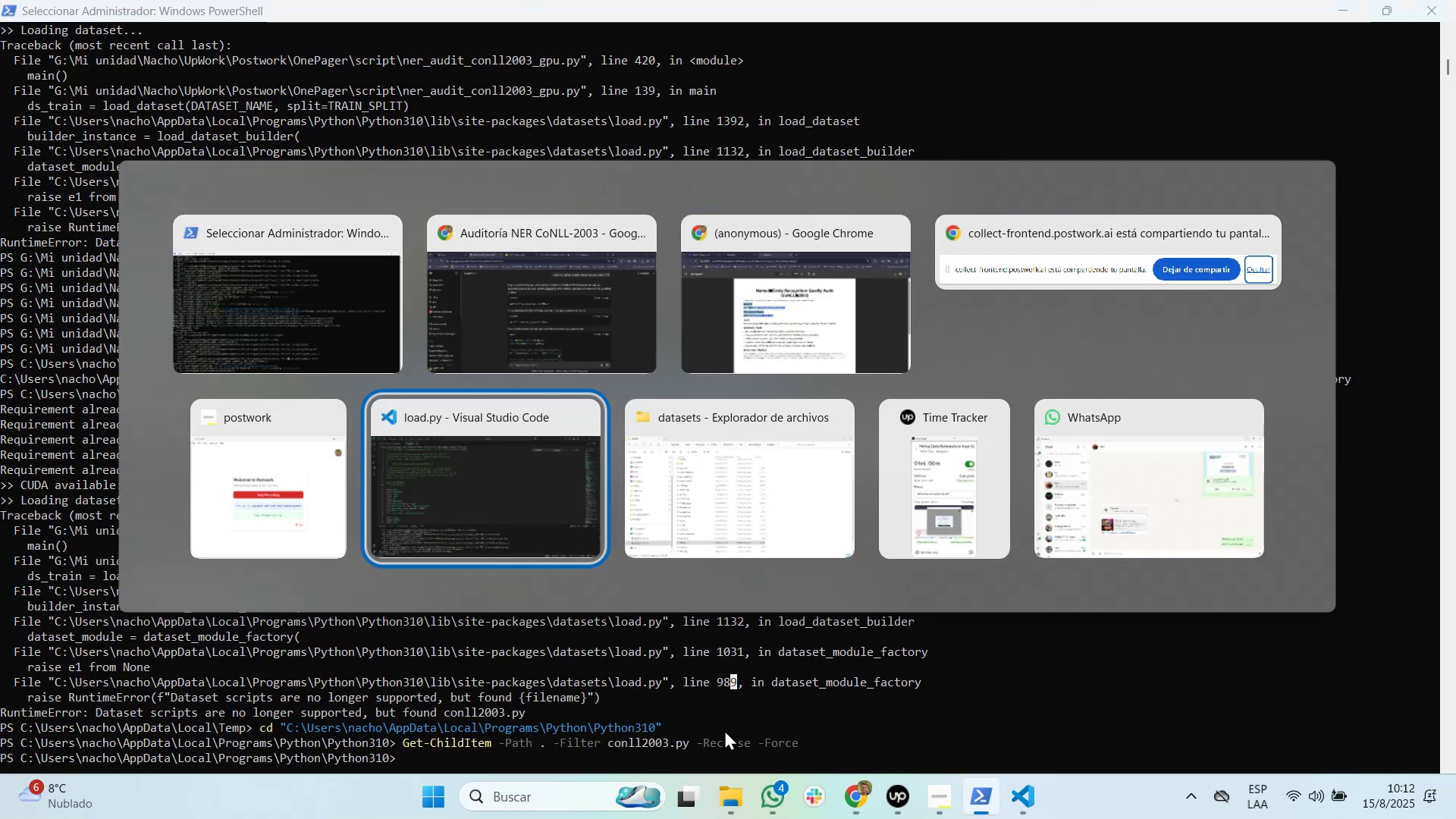 
key(Tab)
 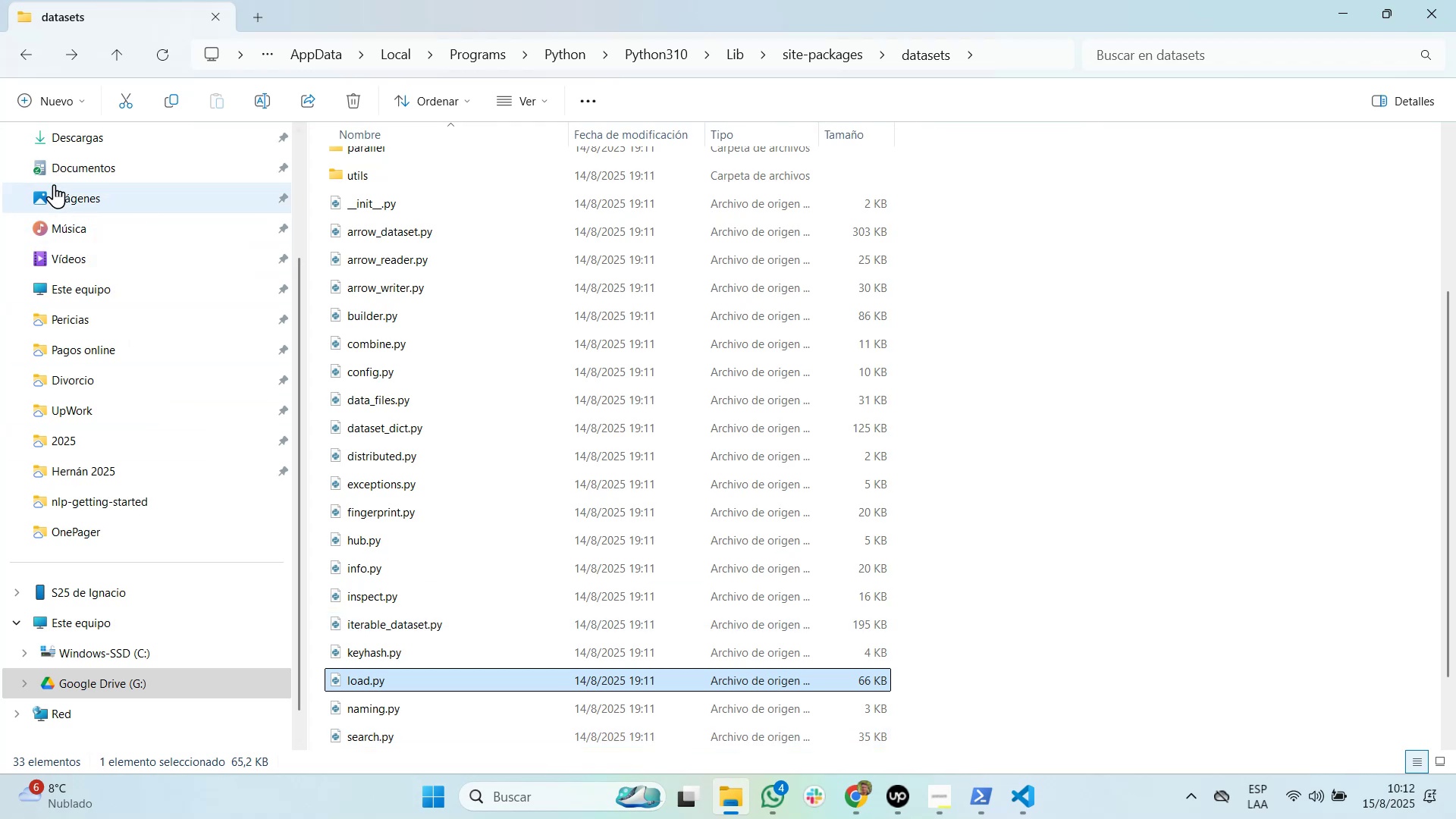 
left_click([18, 47])
 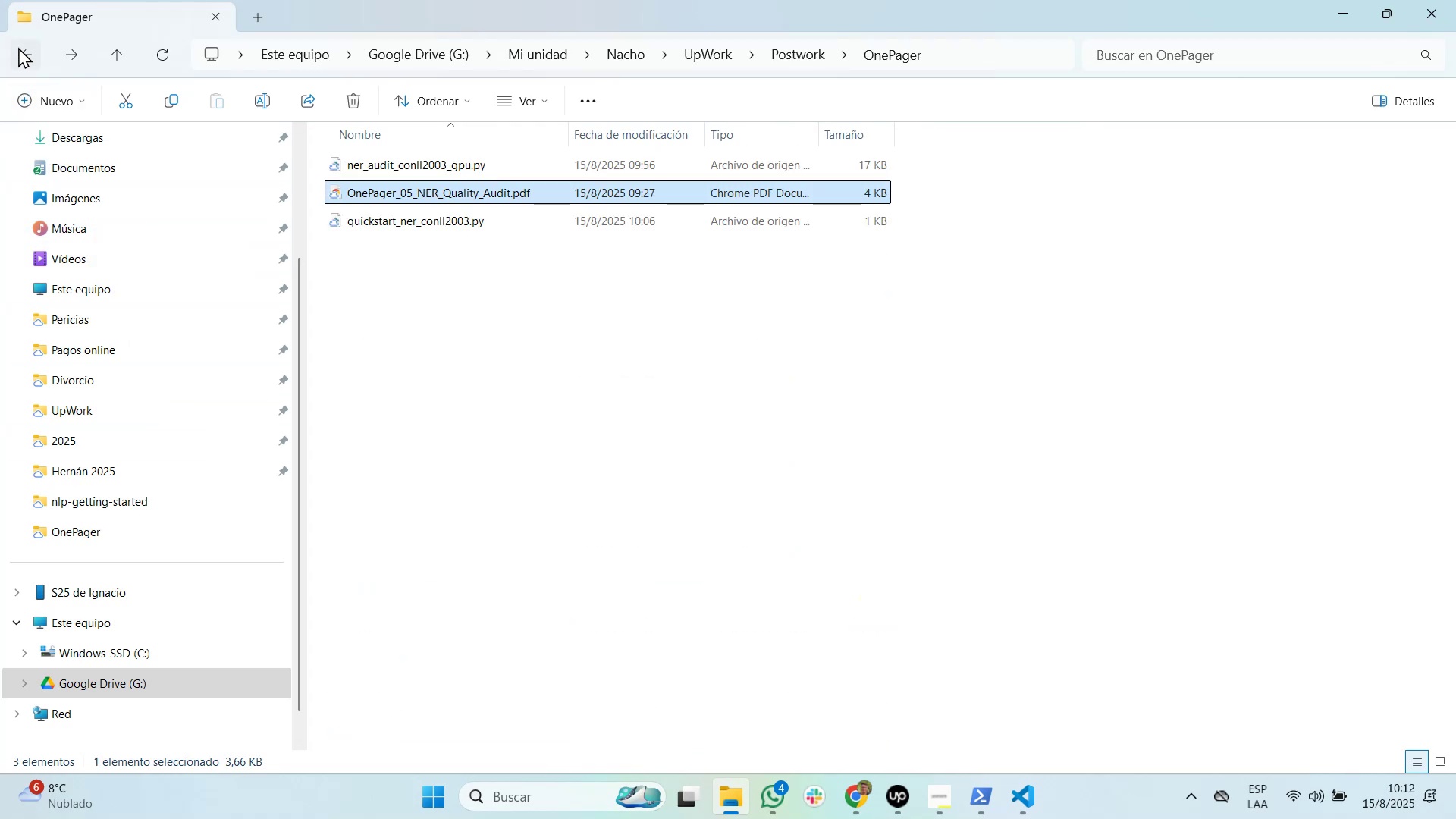 
left_click([18, 47])
 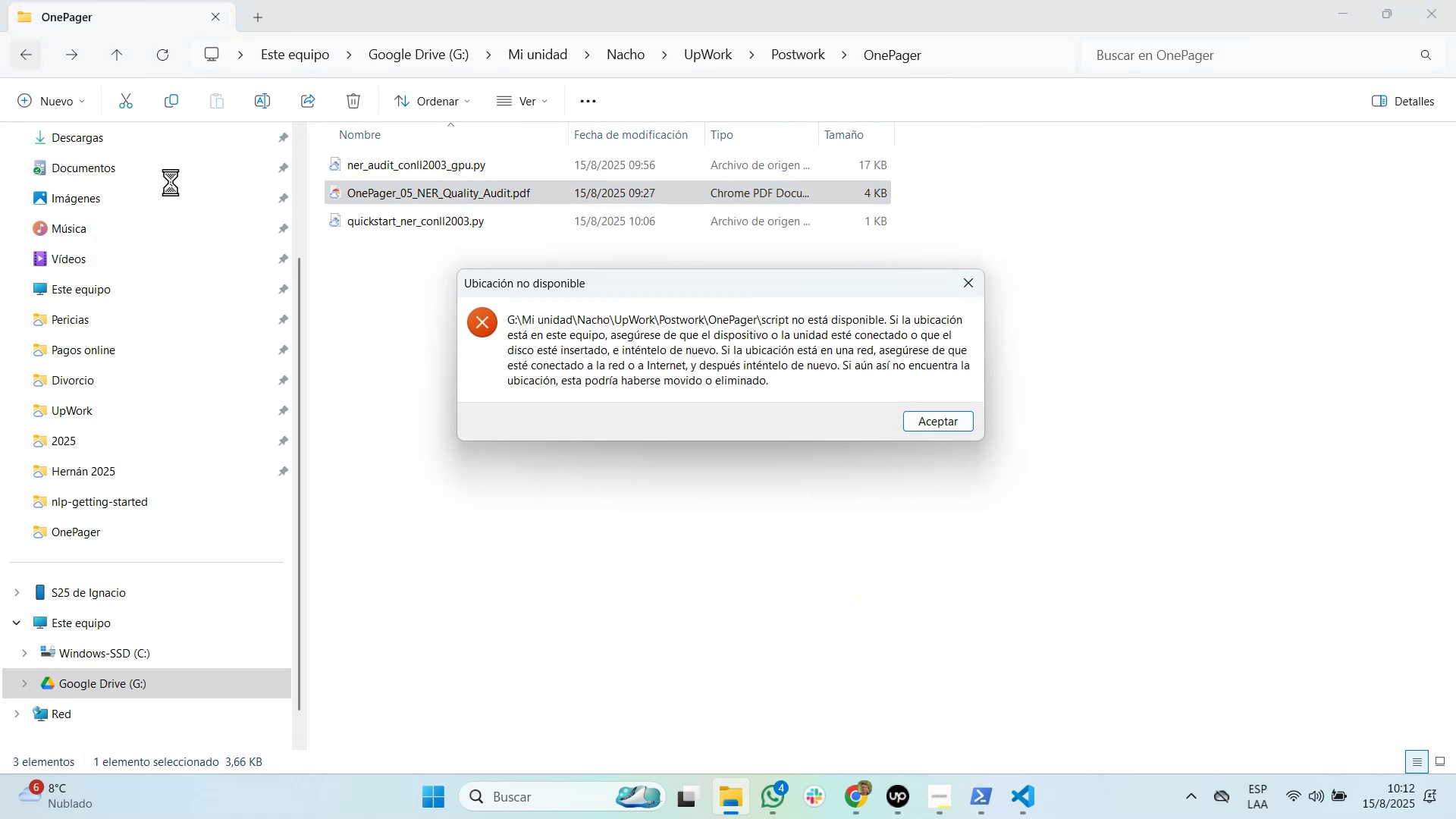 
key(Enter)
 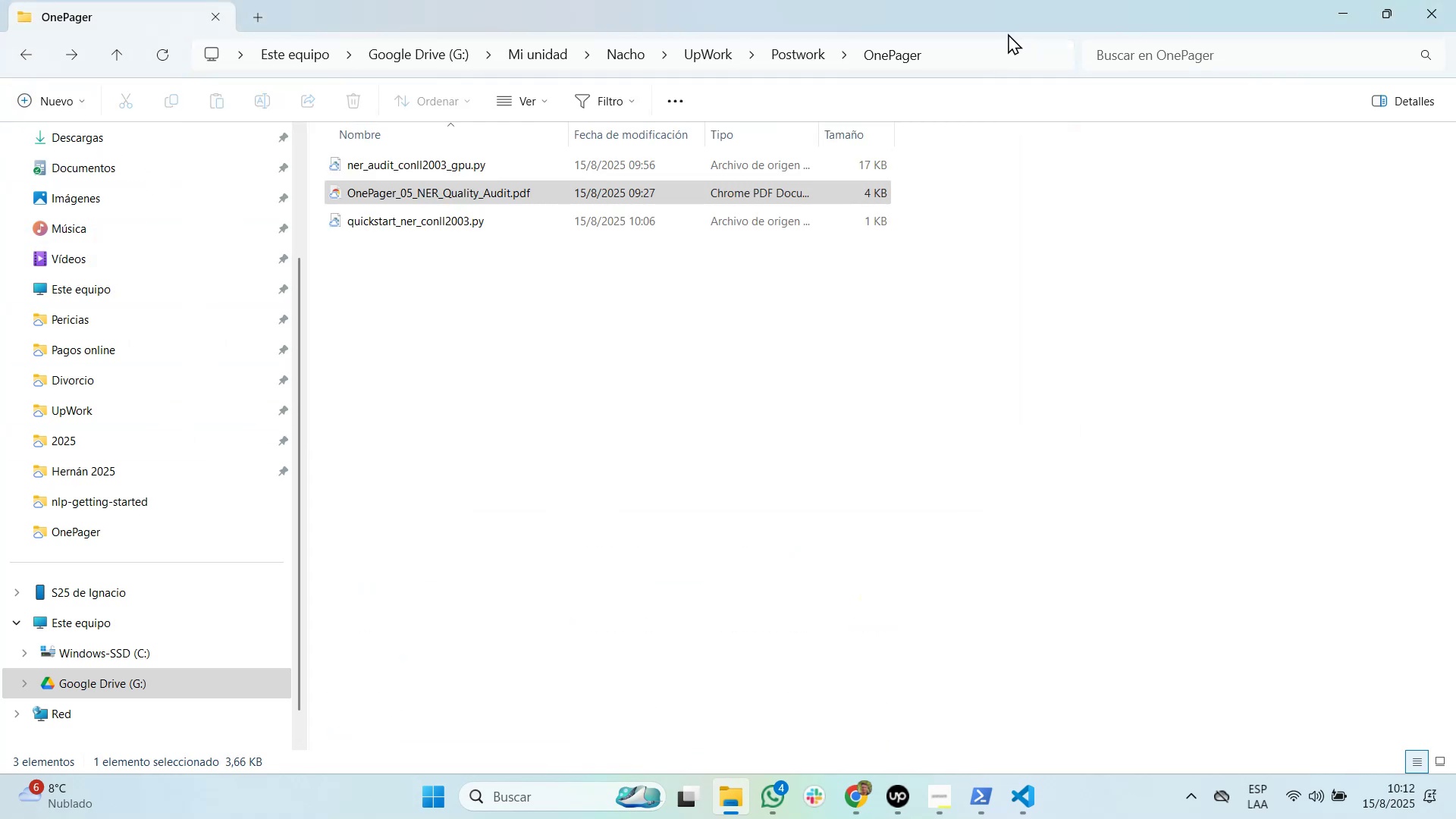 
left_click([989, 60])
 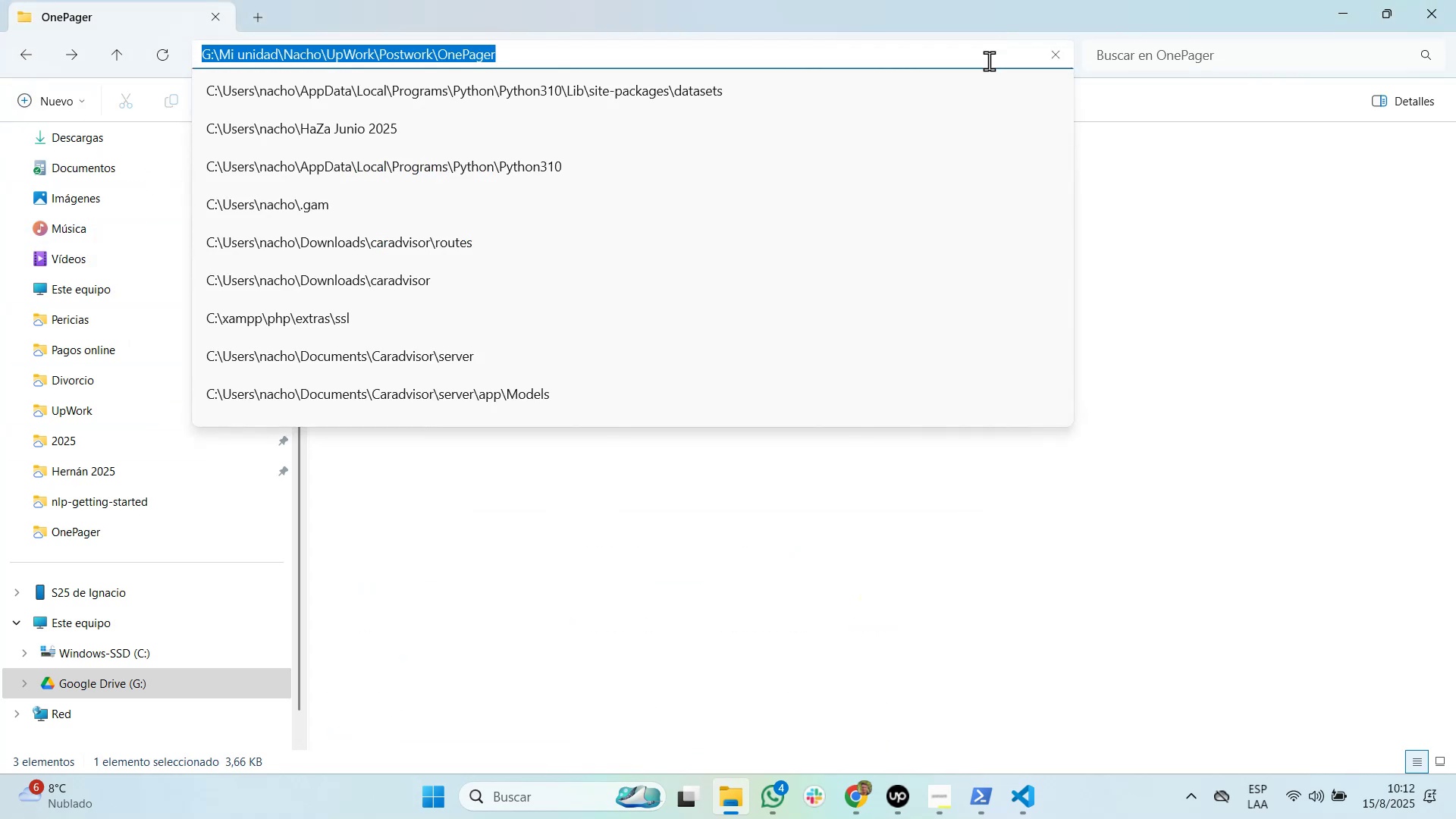 
key(Control+C)
 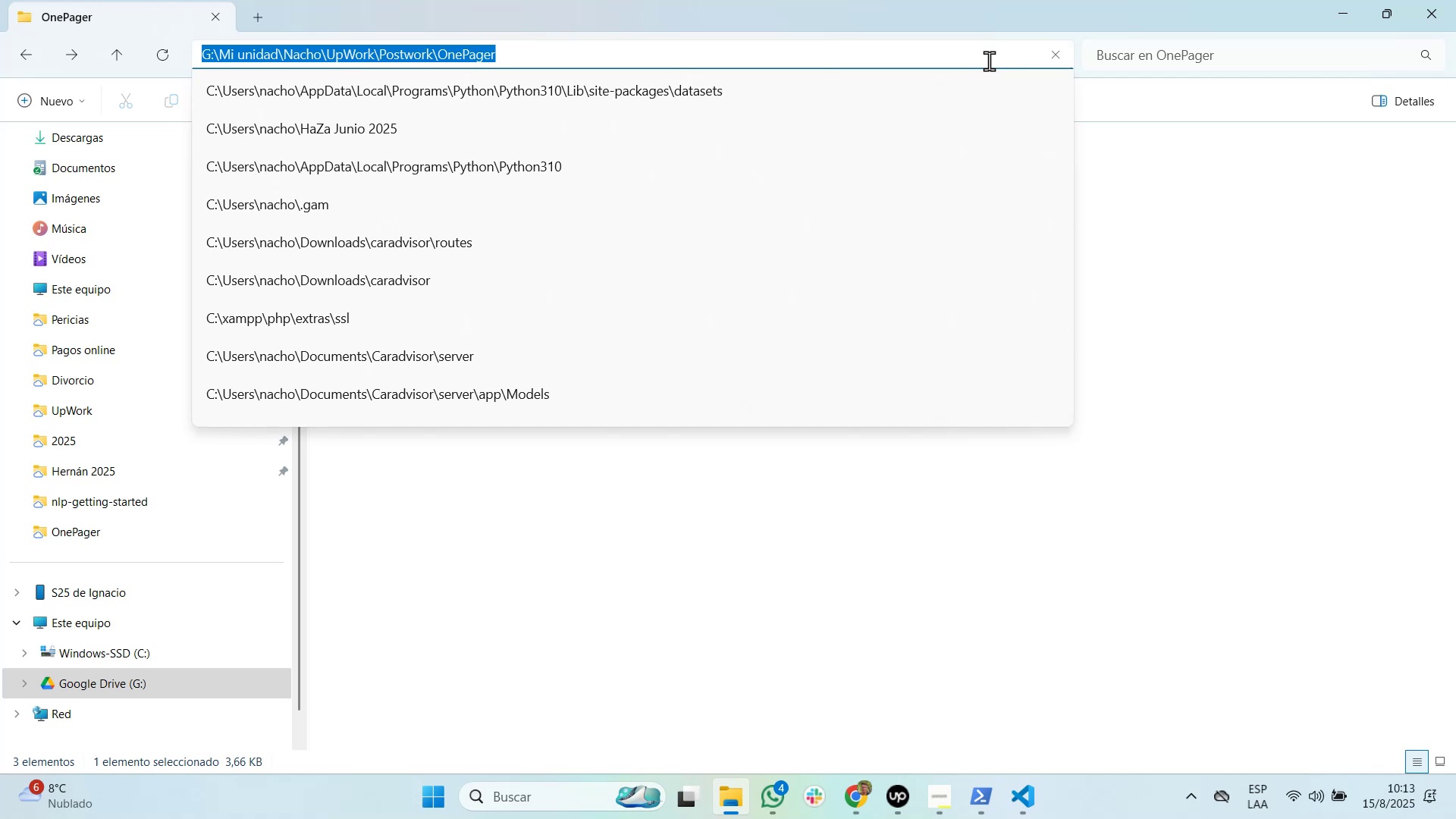 
key(Alt+AltLeft)
 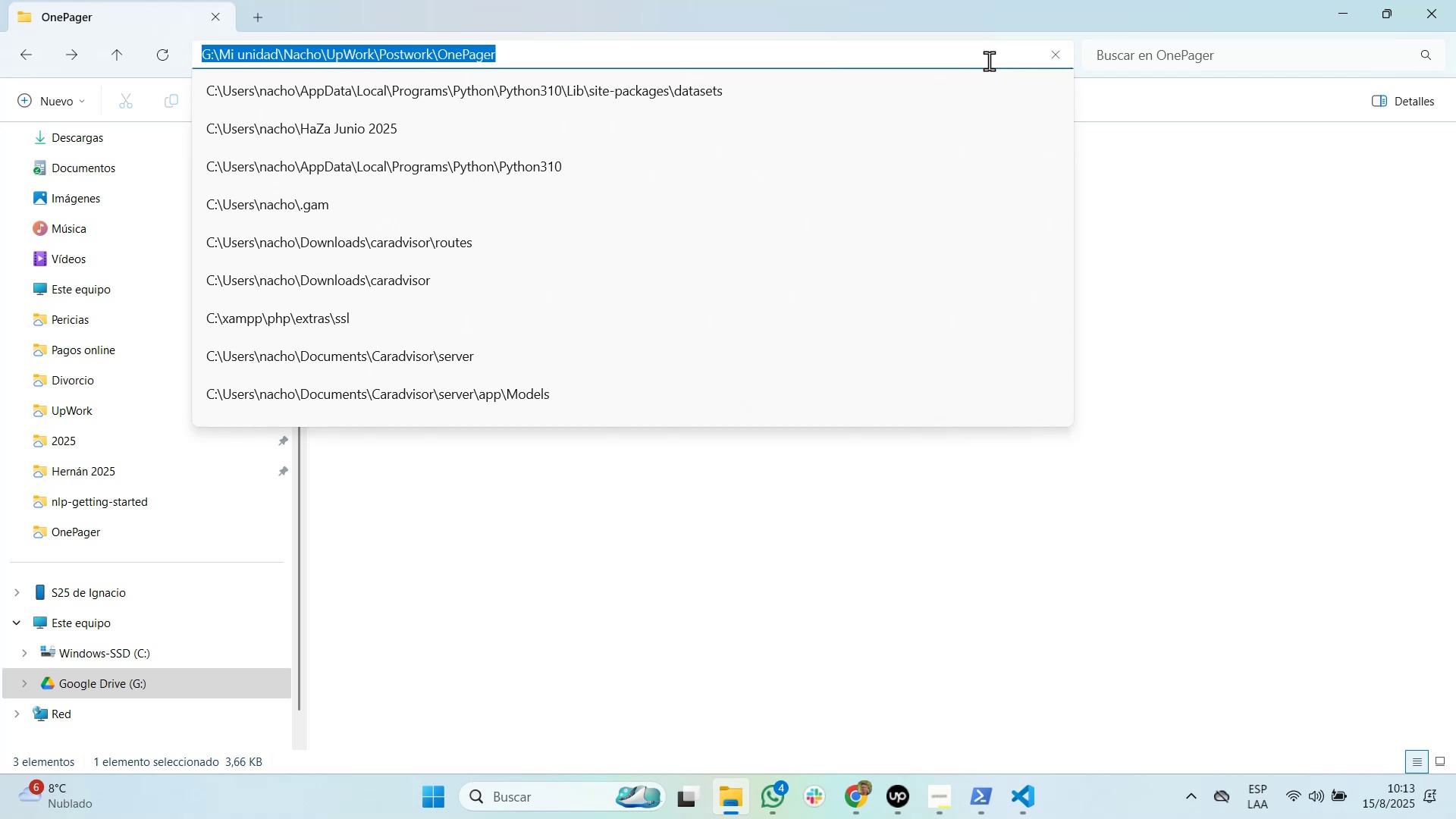 
hold_key(key=Tab, duration=16.53)
 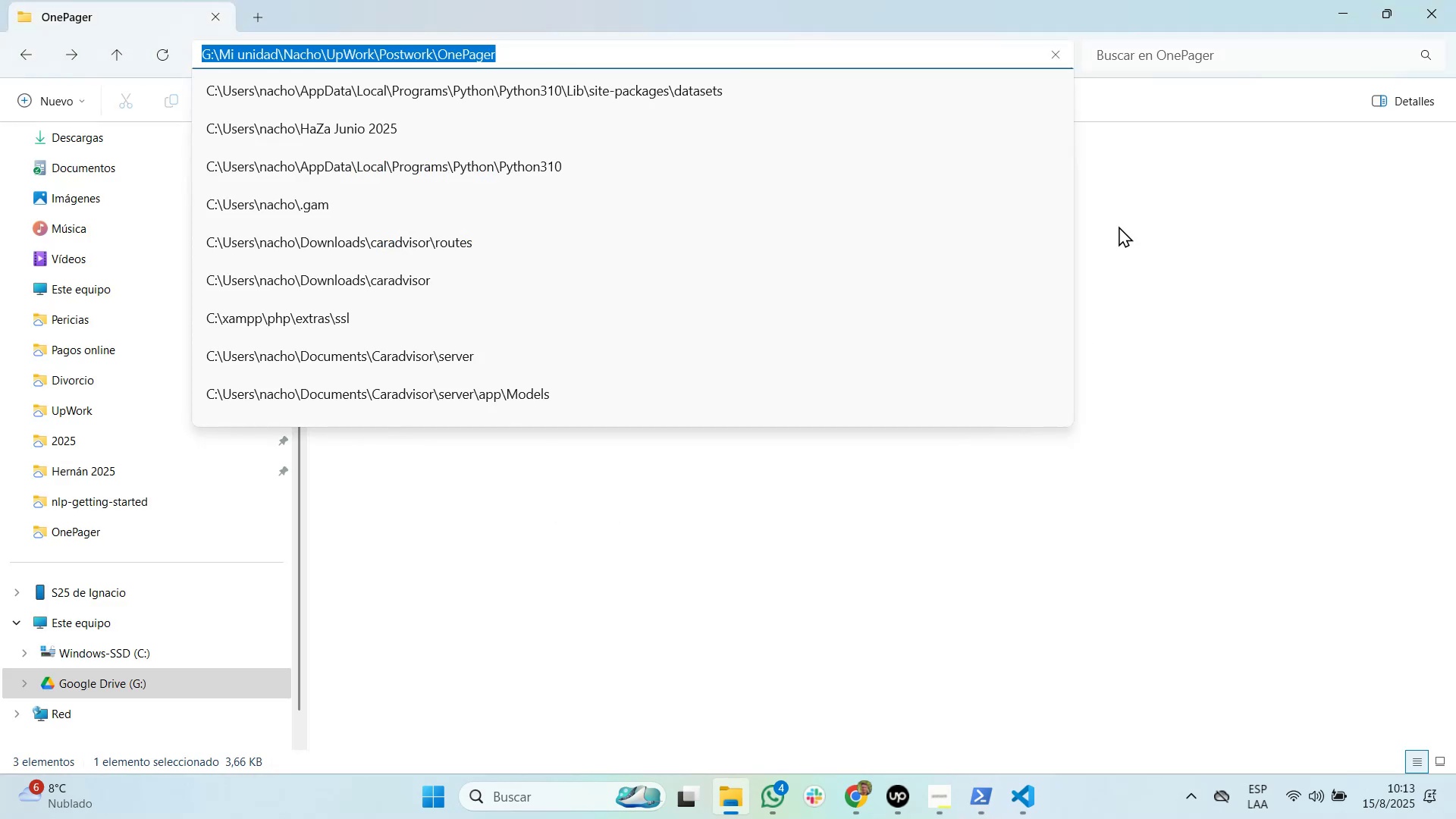 
key(Alt+AltLeft)
 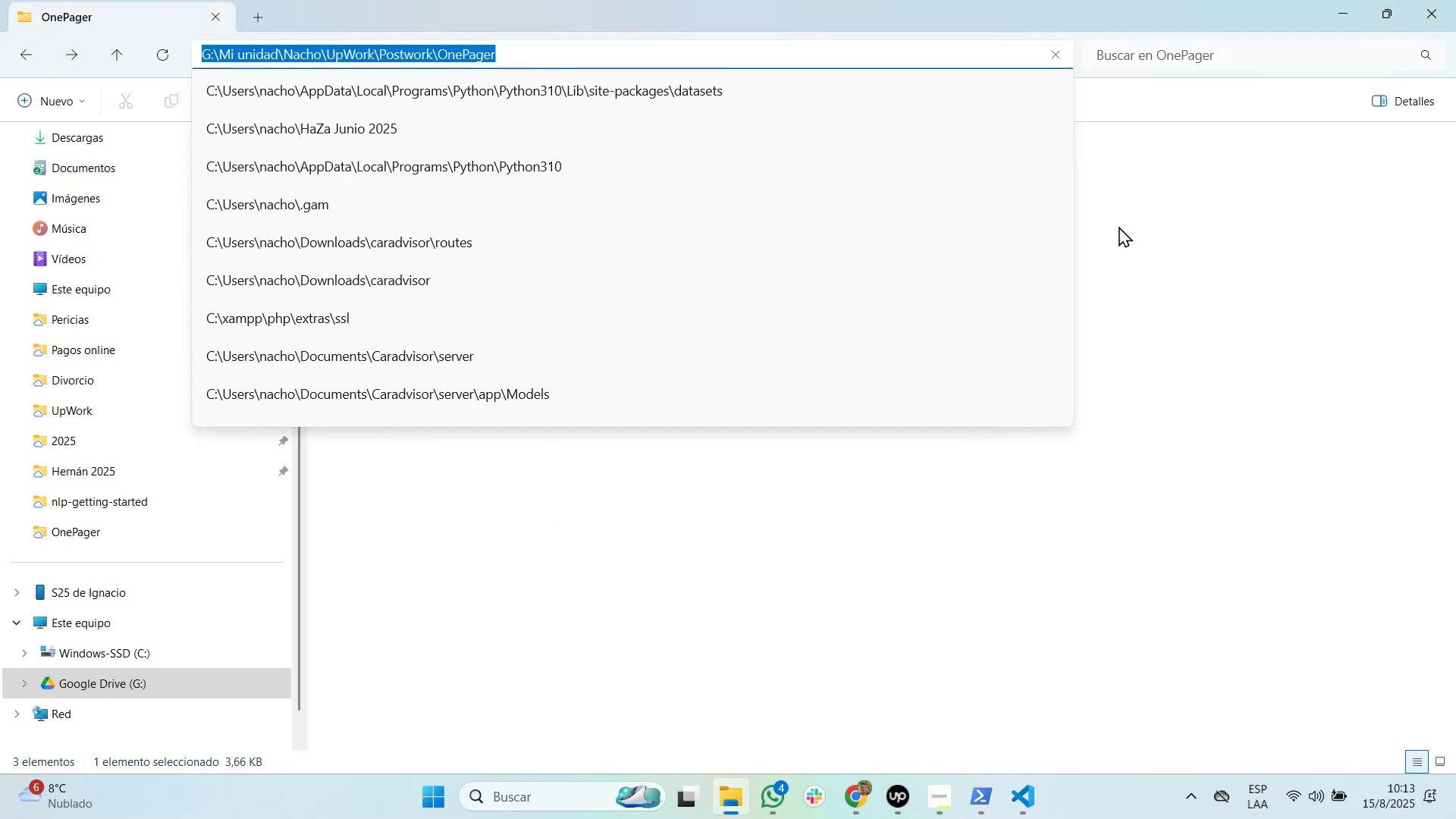 
key(Alt+Tab)
 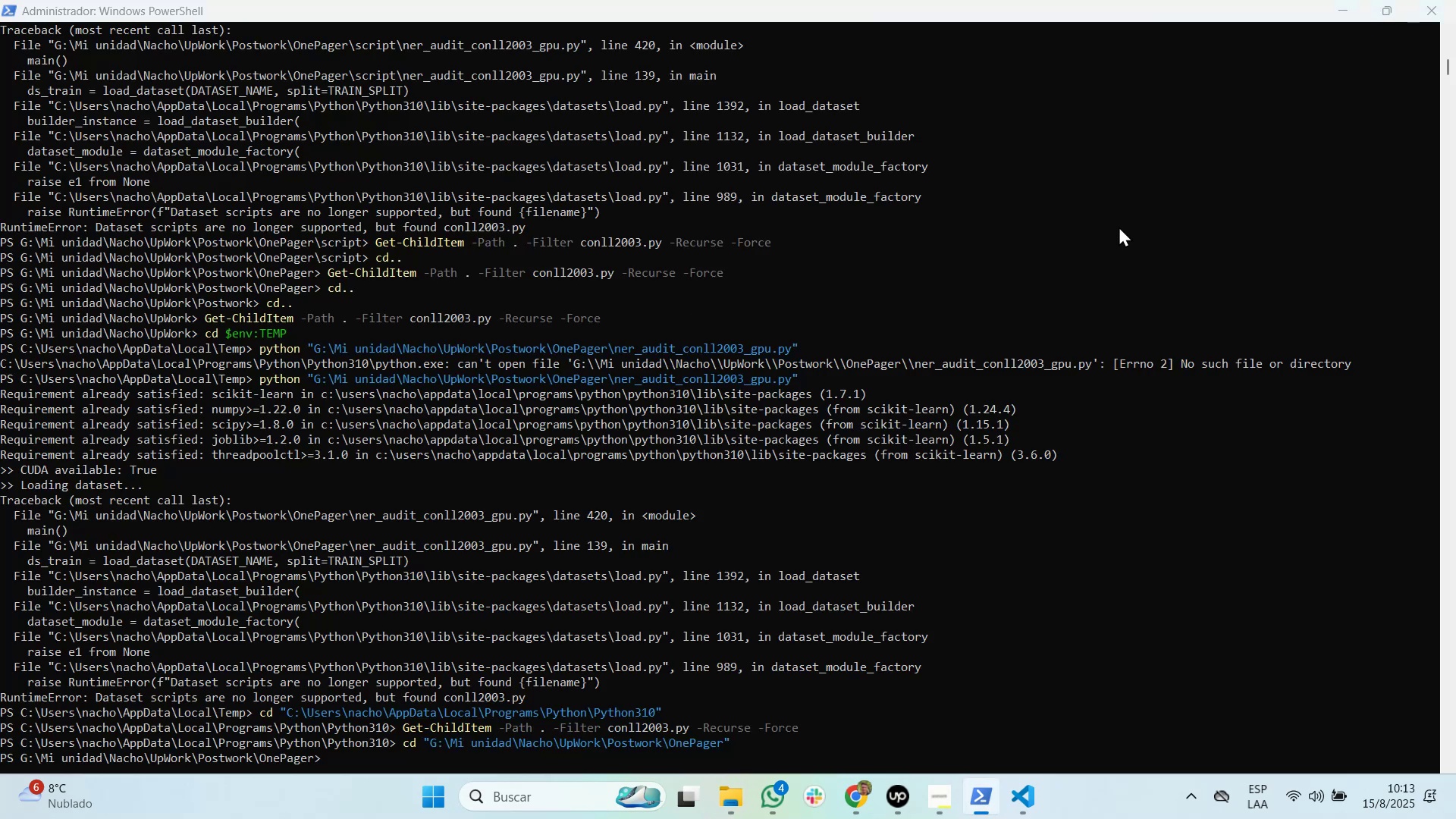 
key(Tab)
 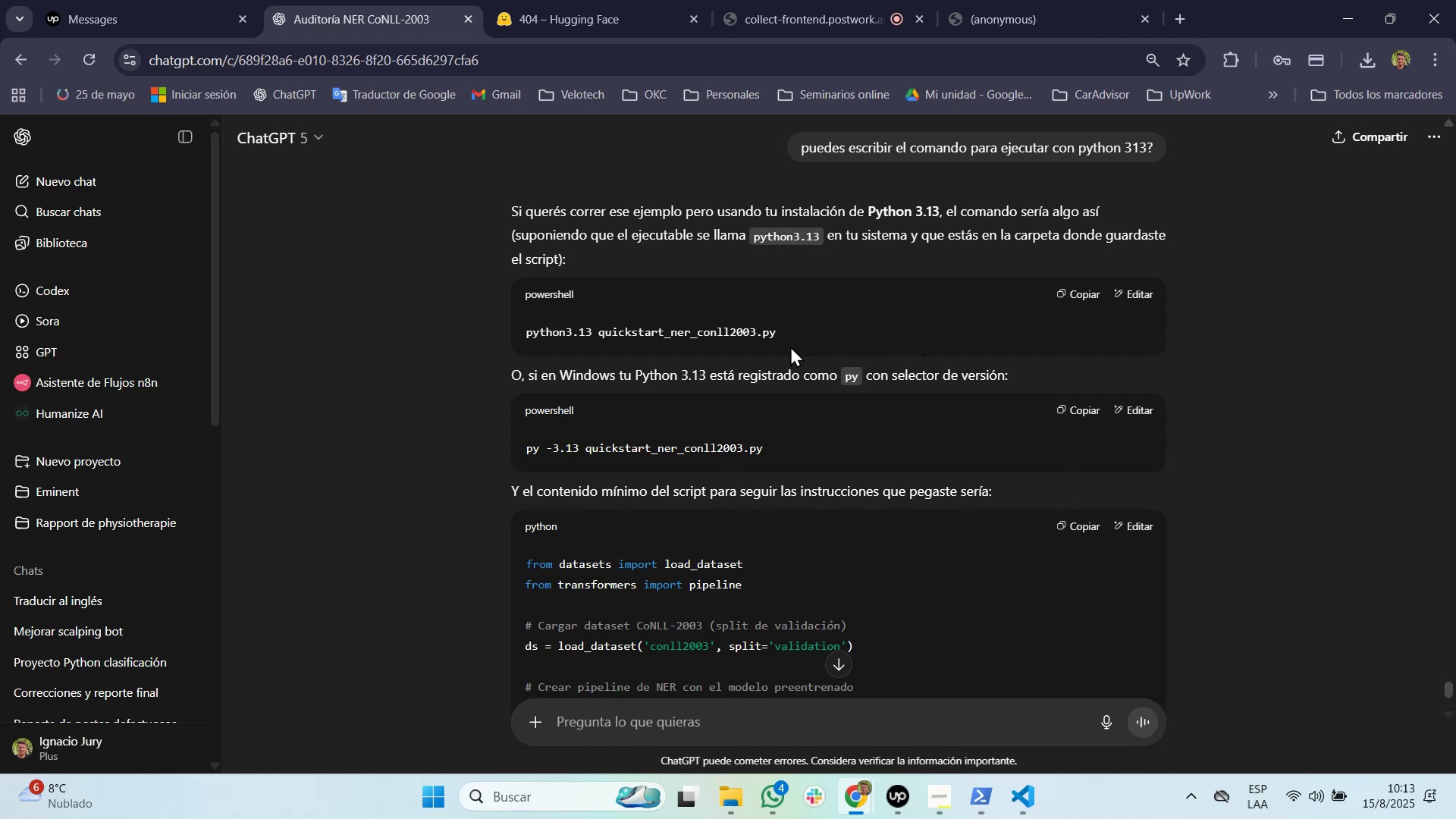 
wait(7.54)
 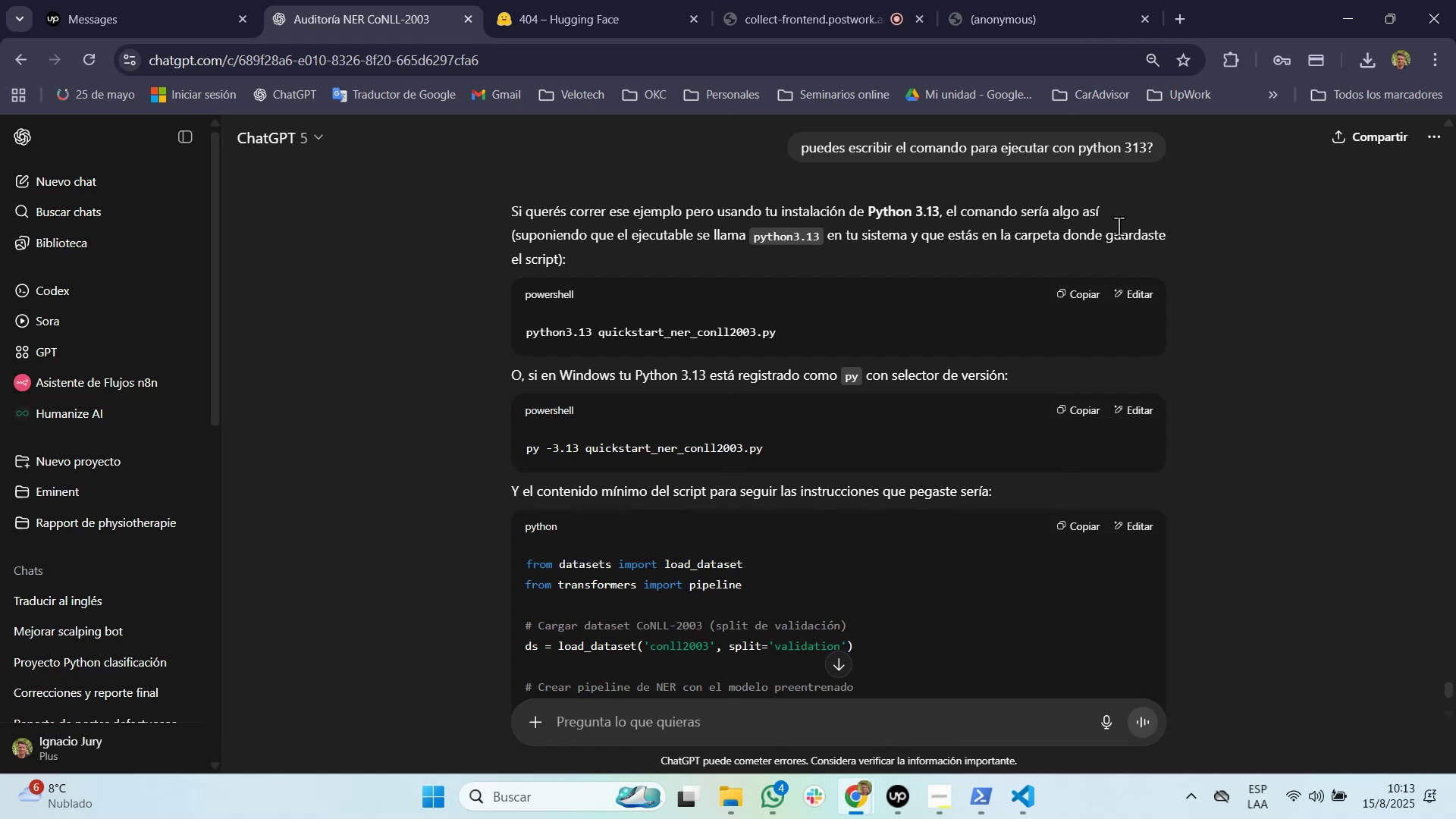 
left_click([1082, 290])
 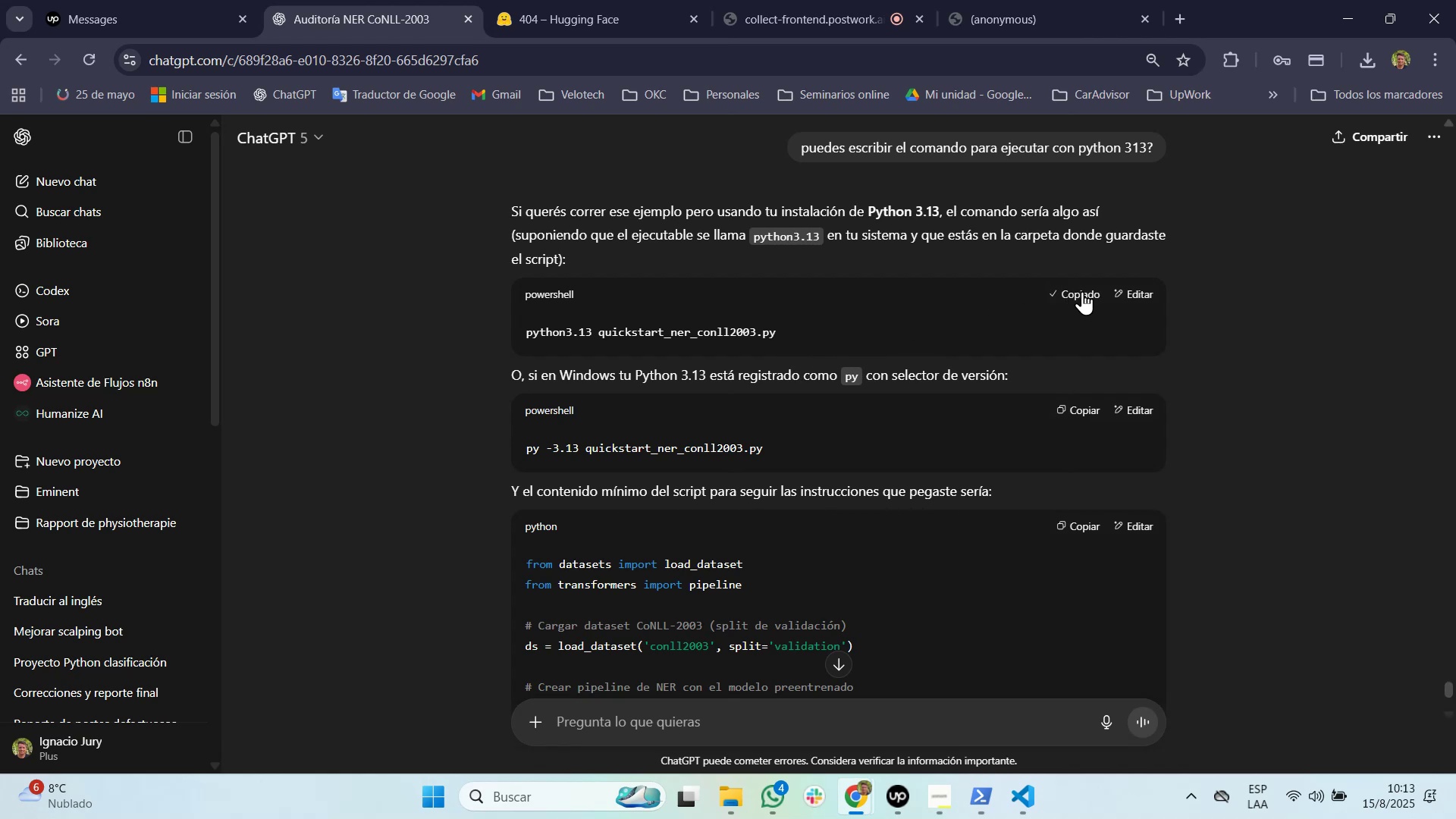 
key(Alt+AltLeft)
 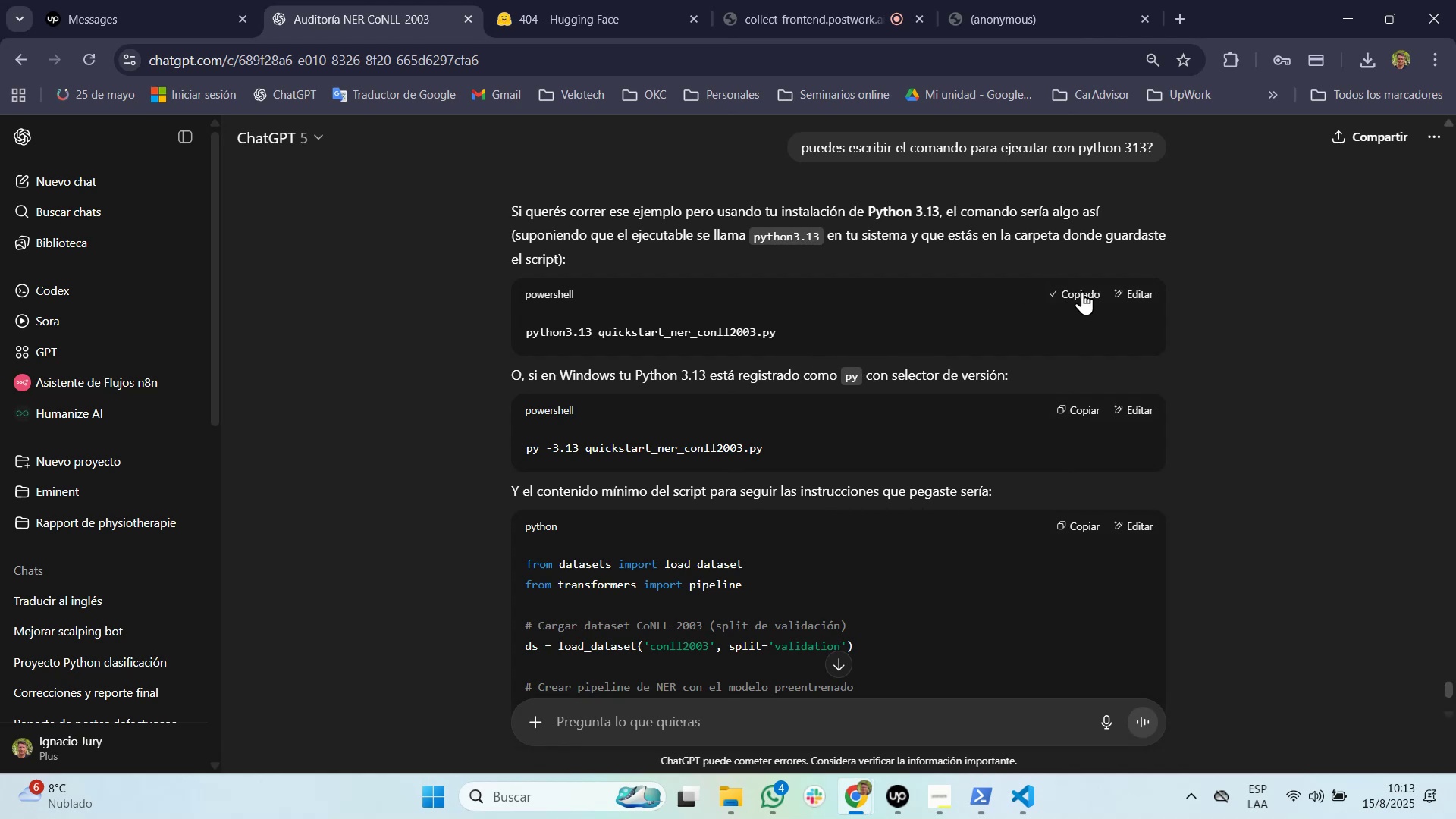 
wait(87.01)
 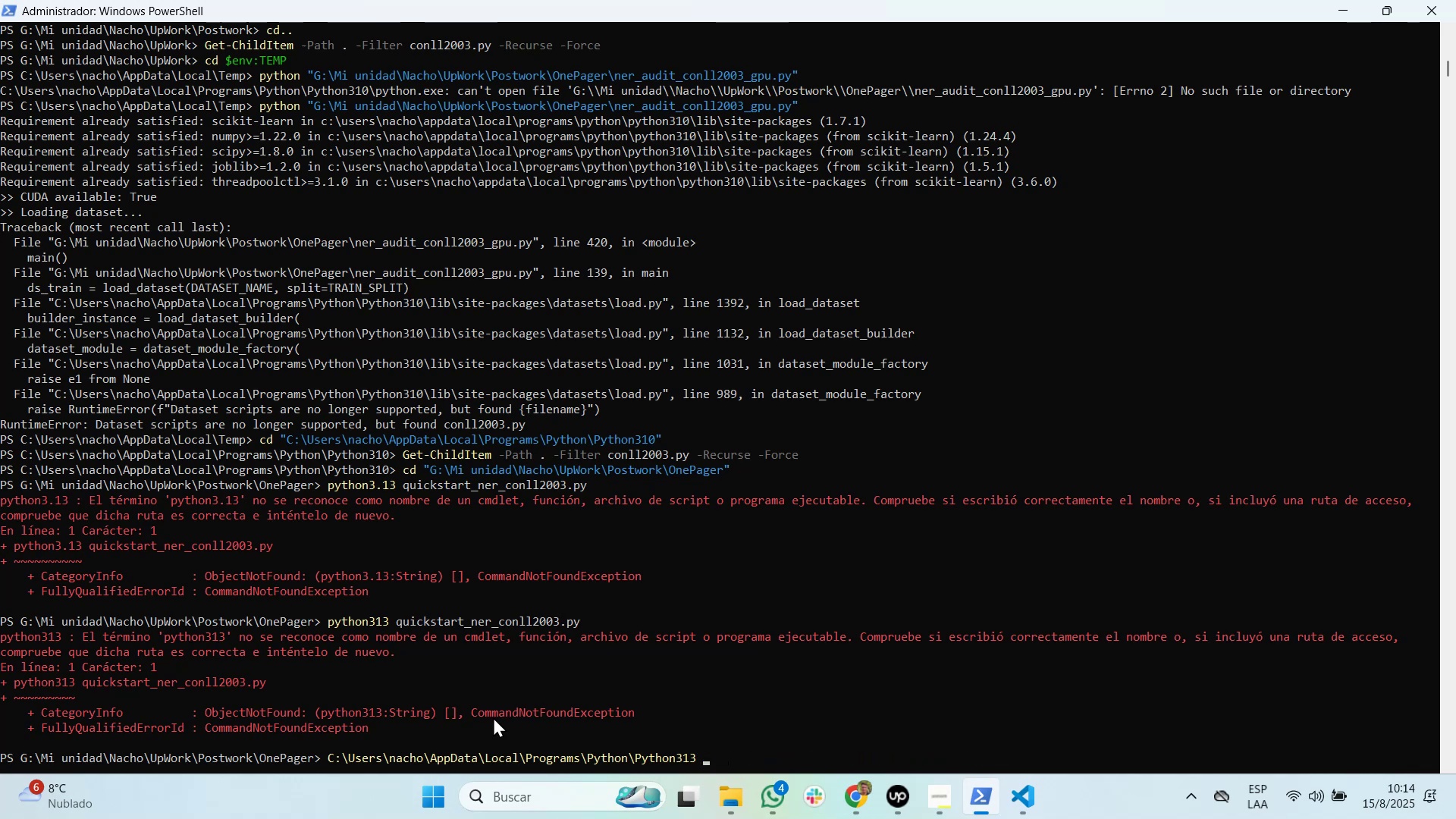 
left_click([1074, 299])
 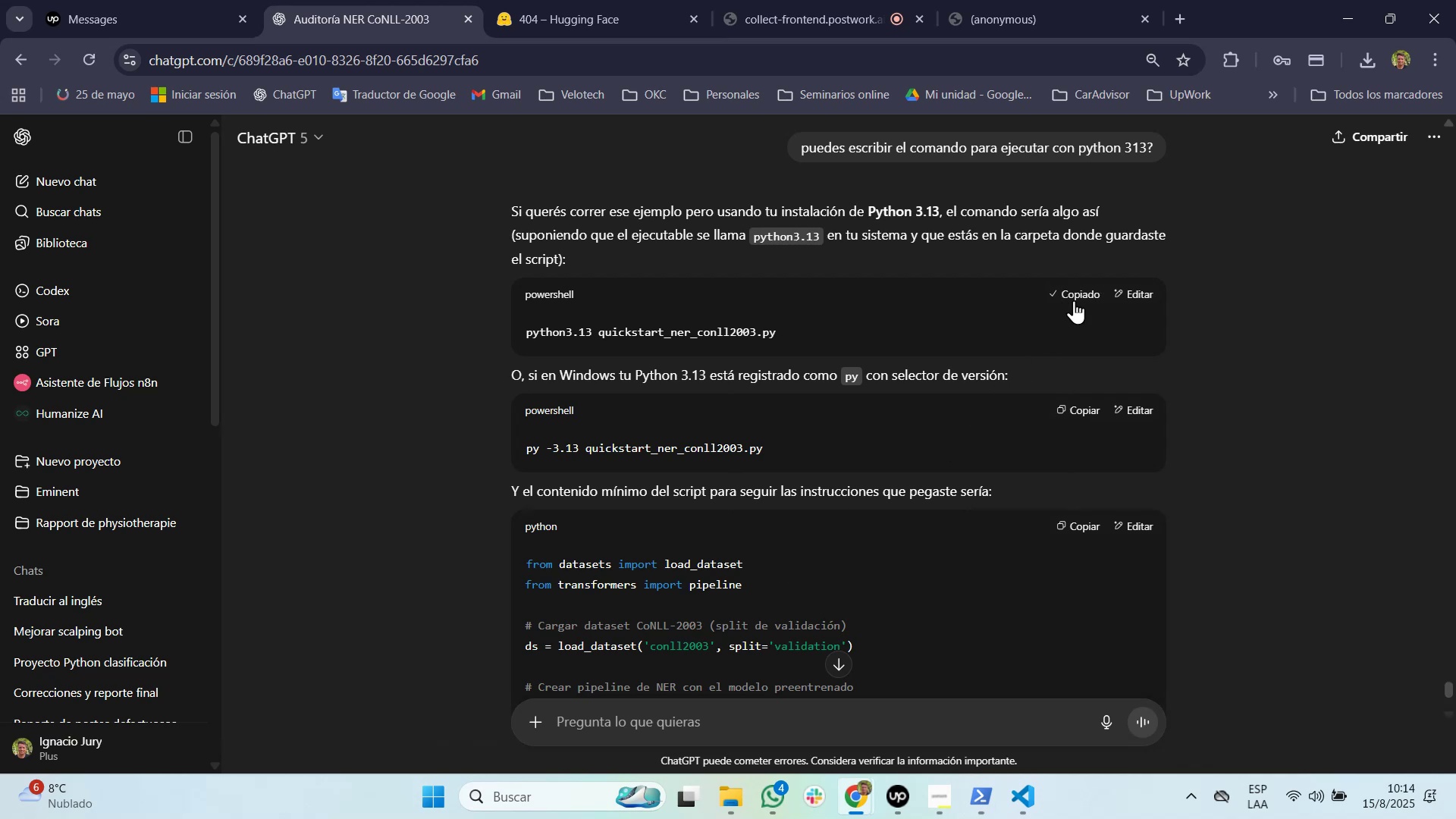 
key(Alt+AltLeft)
 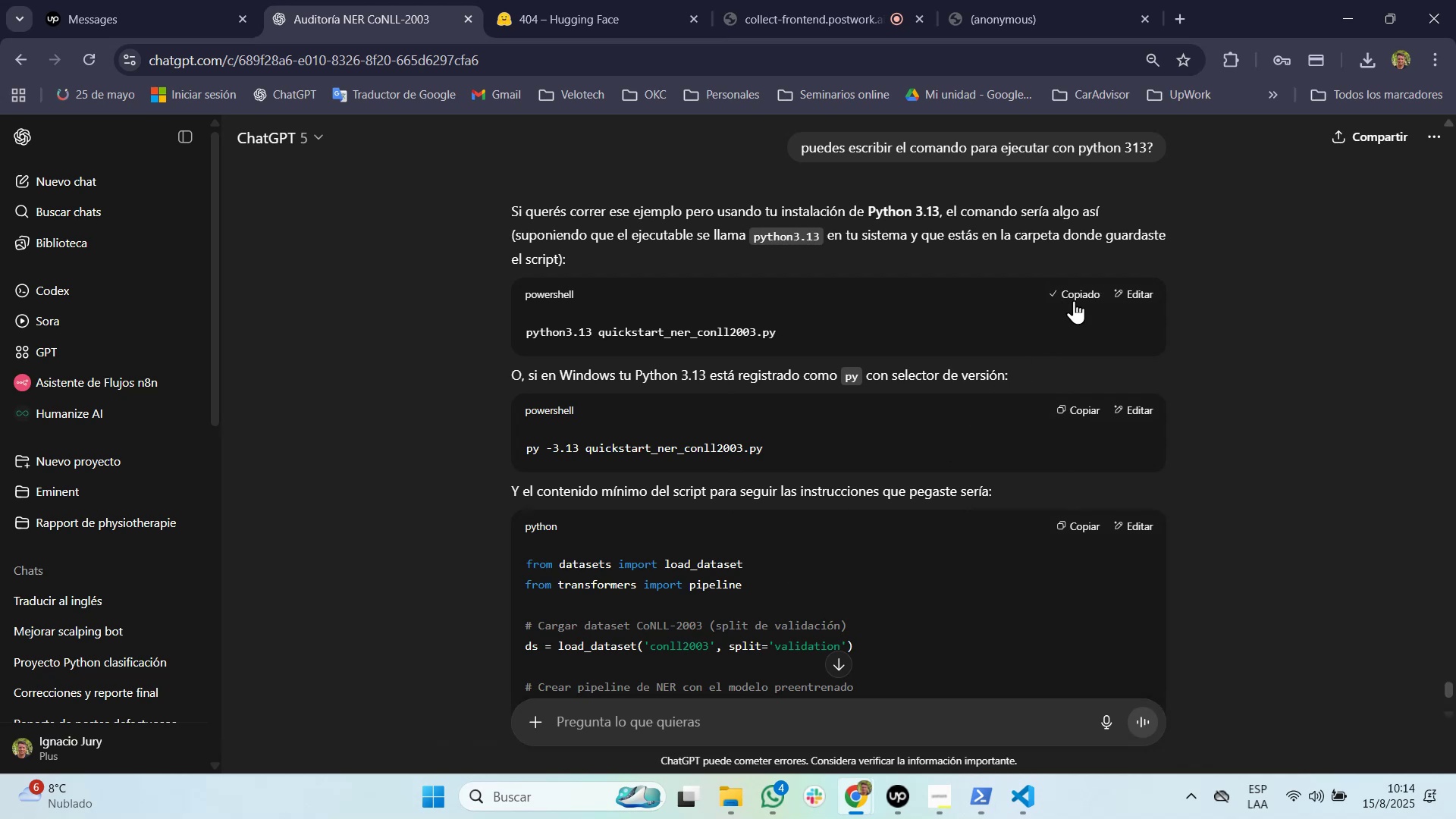 
wait(46.18)
 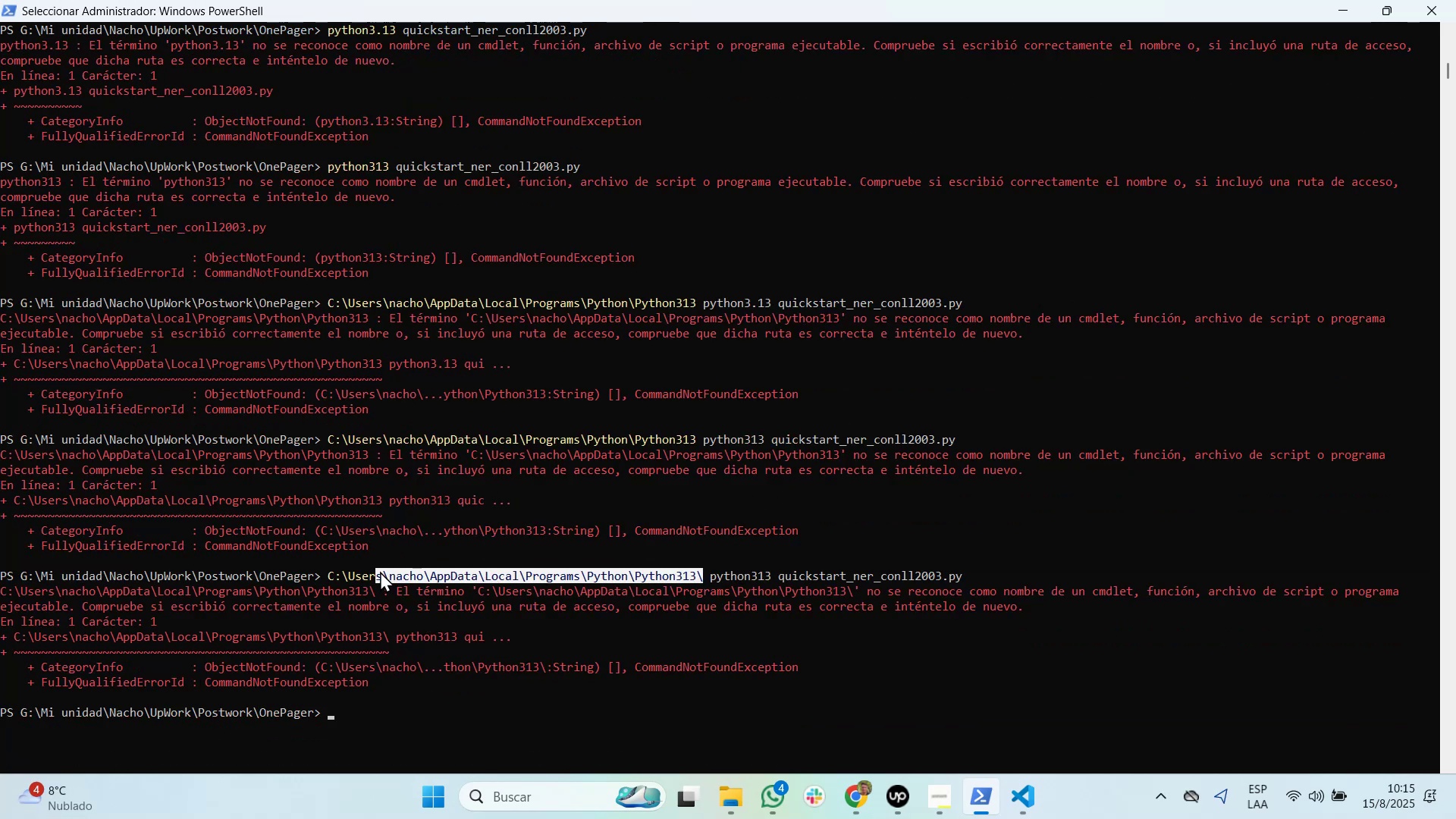 
key(Control+Tab)
 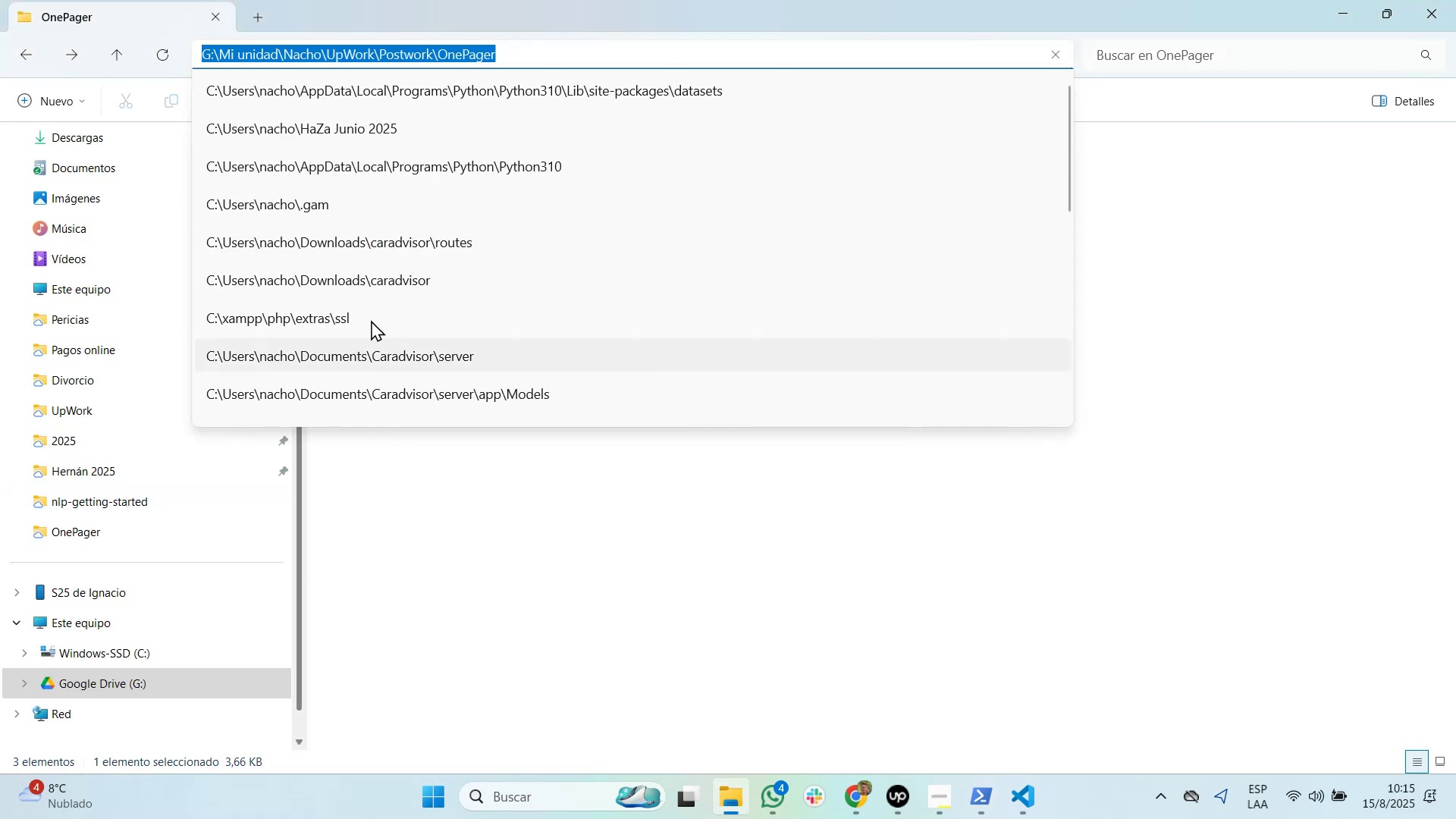 
key(Control+V)
 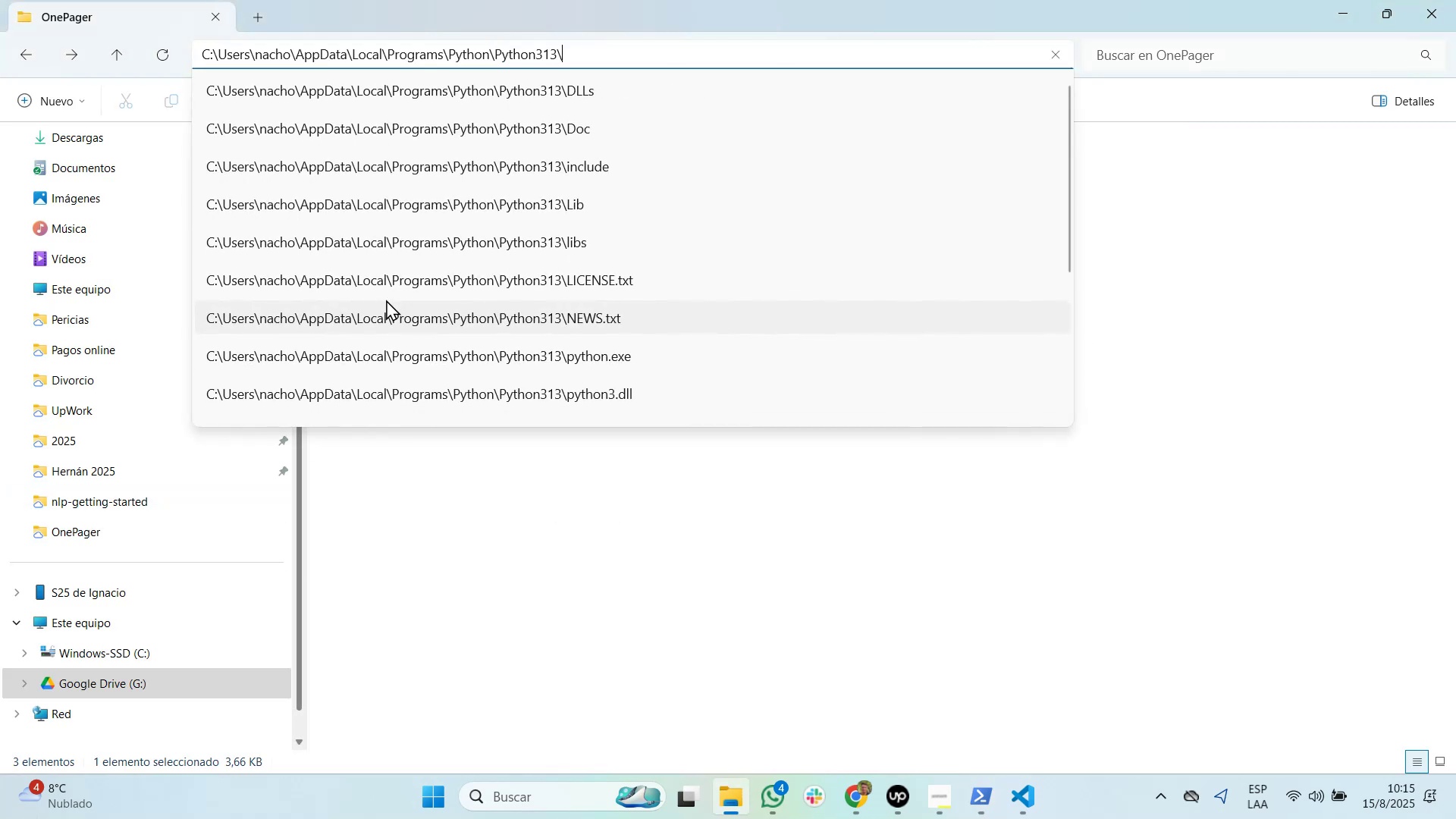 
key(Enter)
 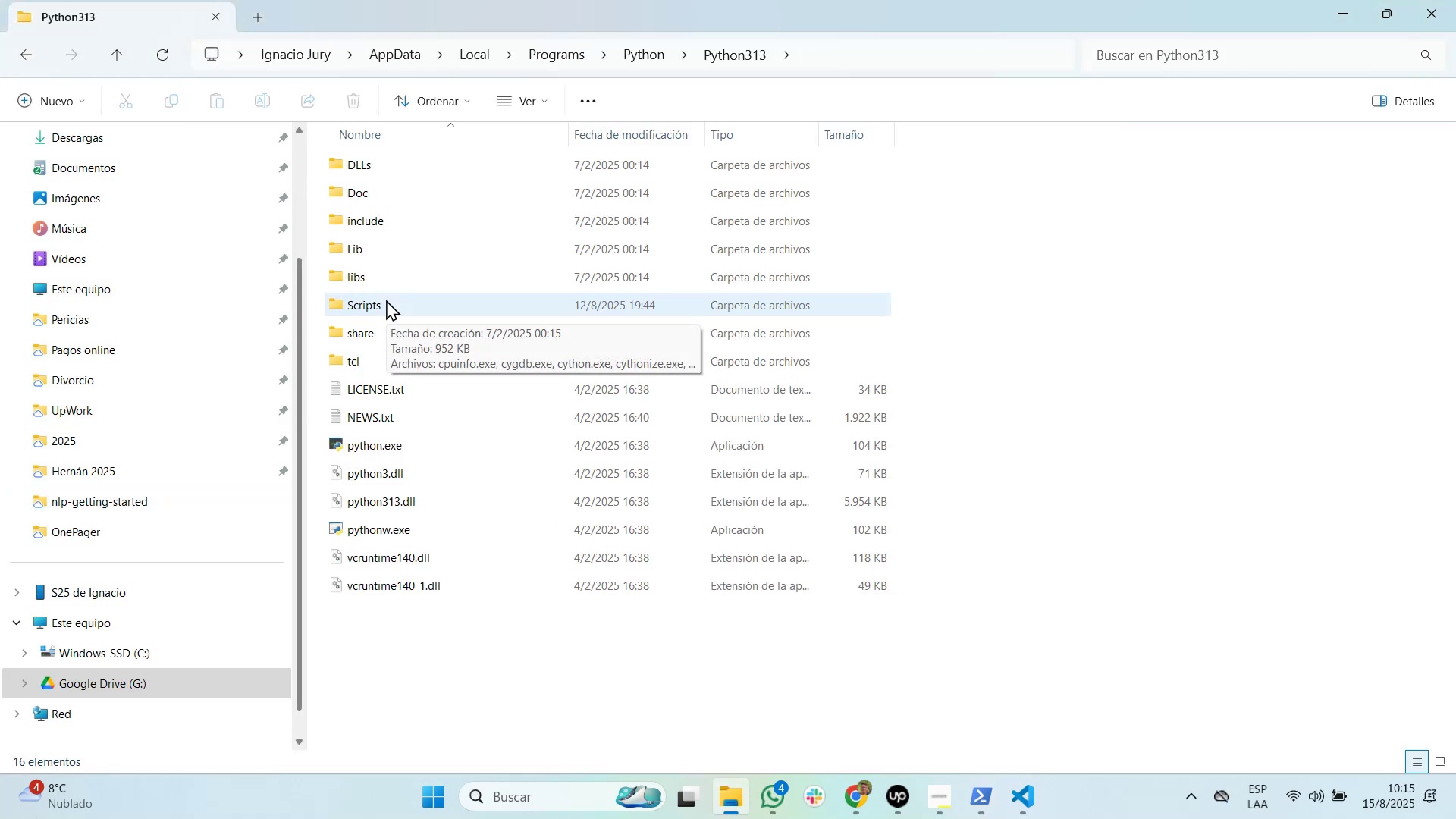 
wait(5.48)
 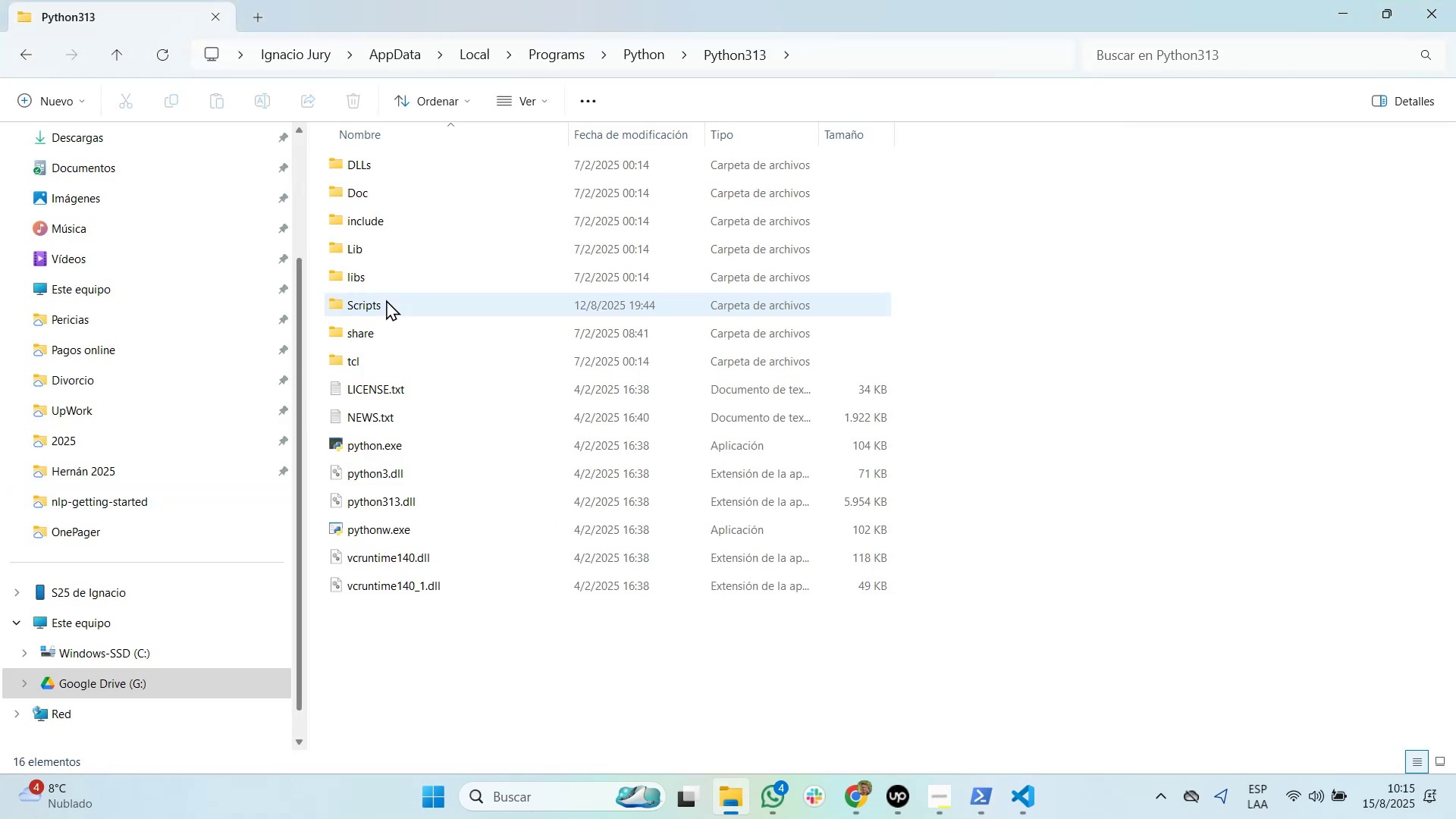 
key(Alt+AltLeft)
 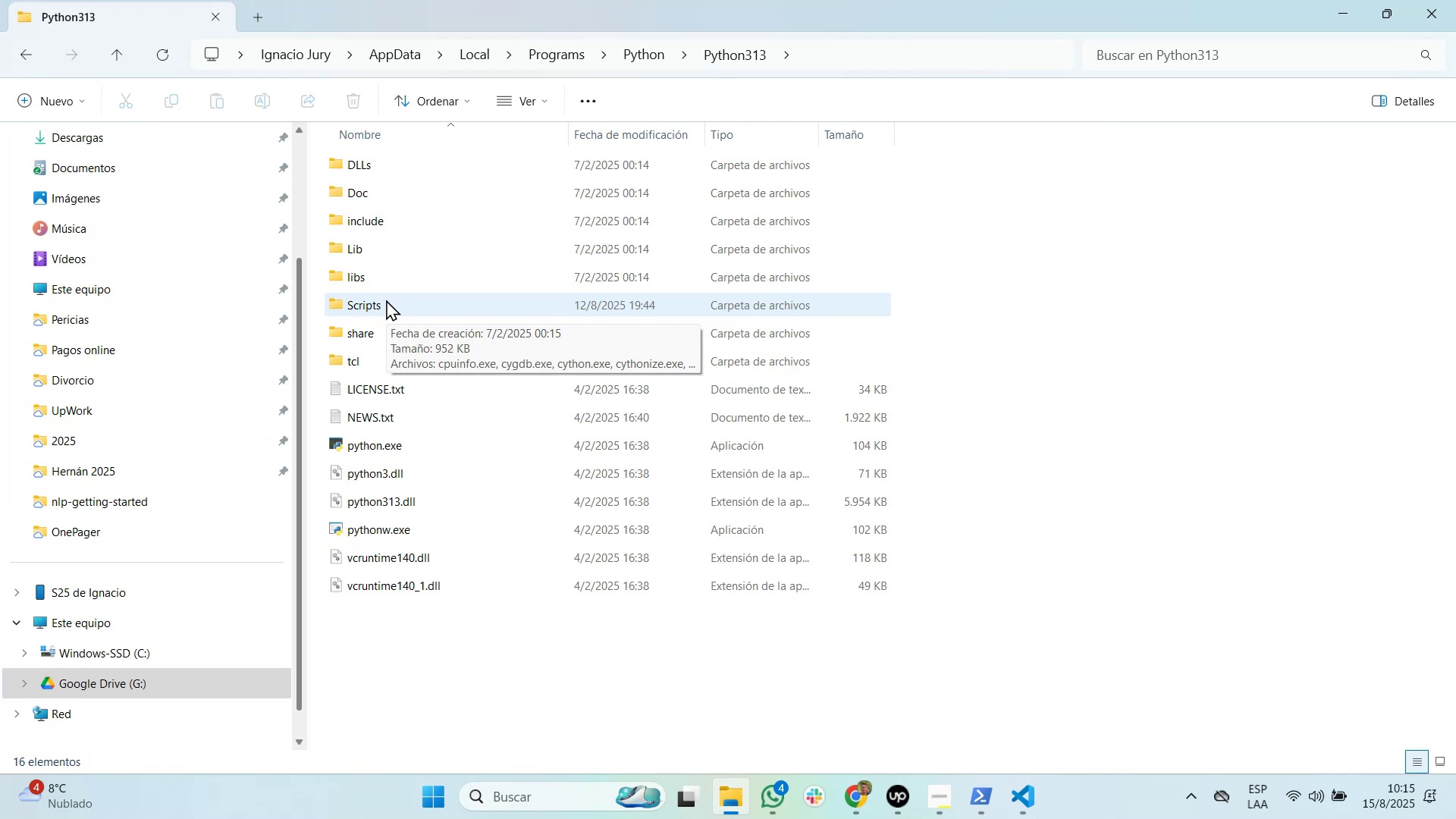 
wait(54.89)
 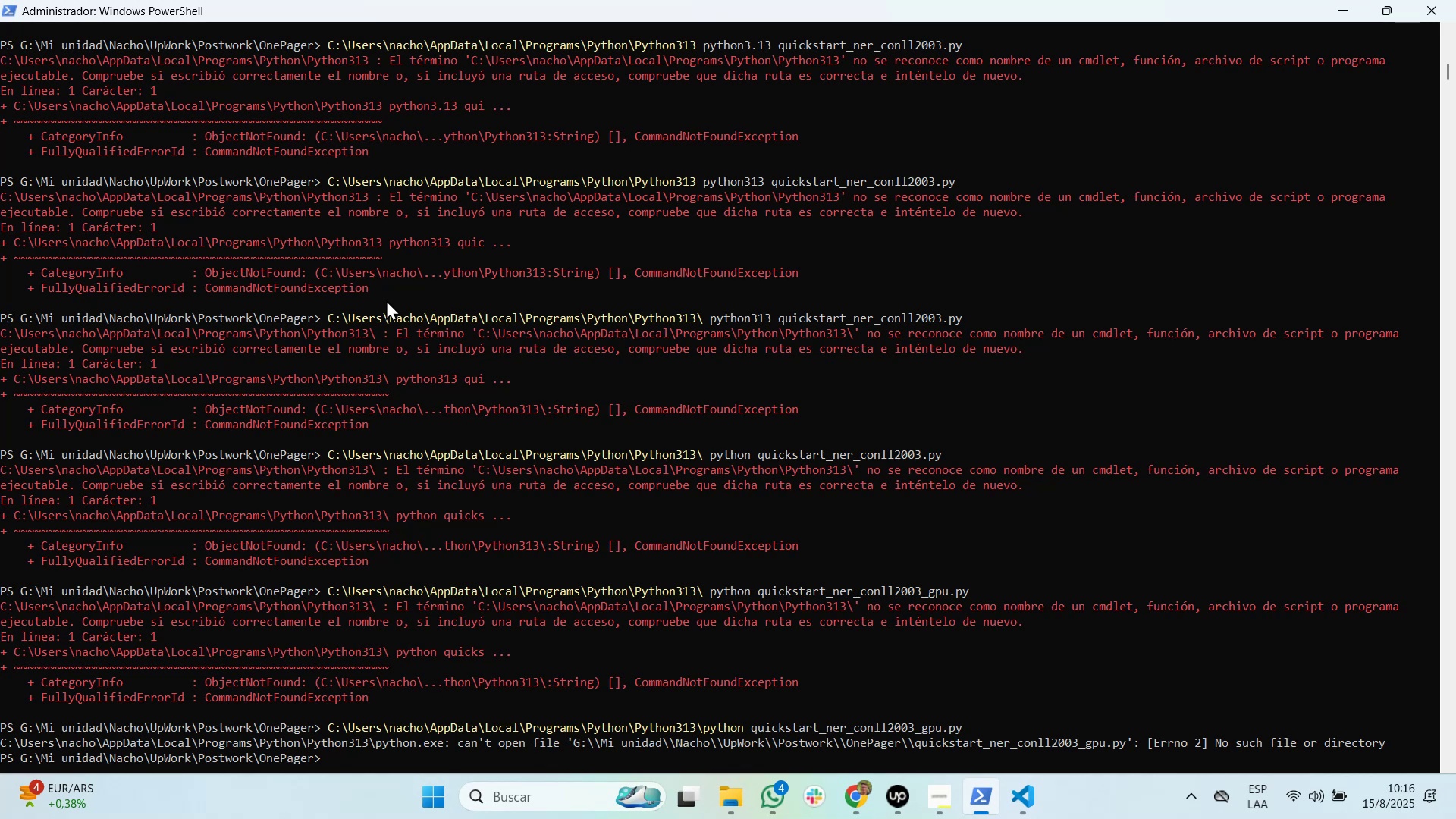 
key(Alt+Tab)
 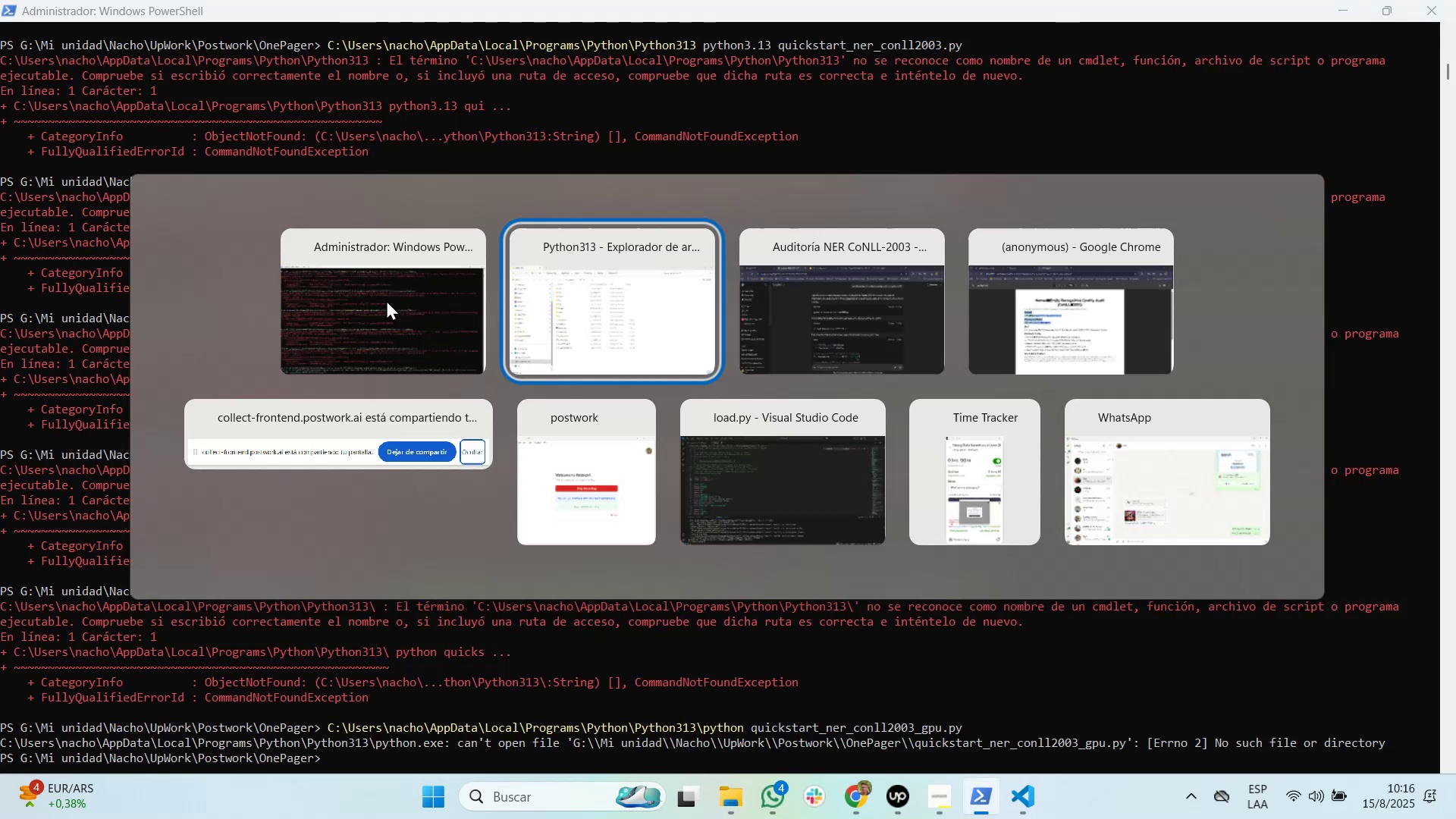 
key(Alt+Tab)
 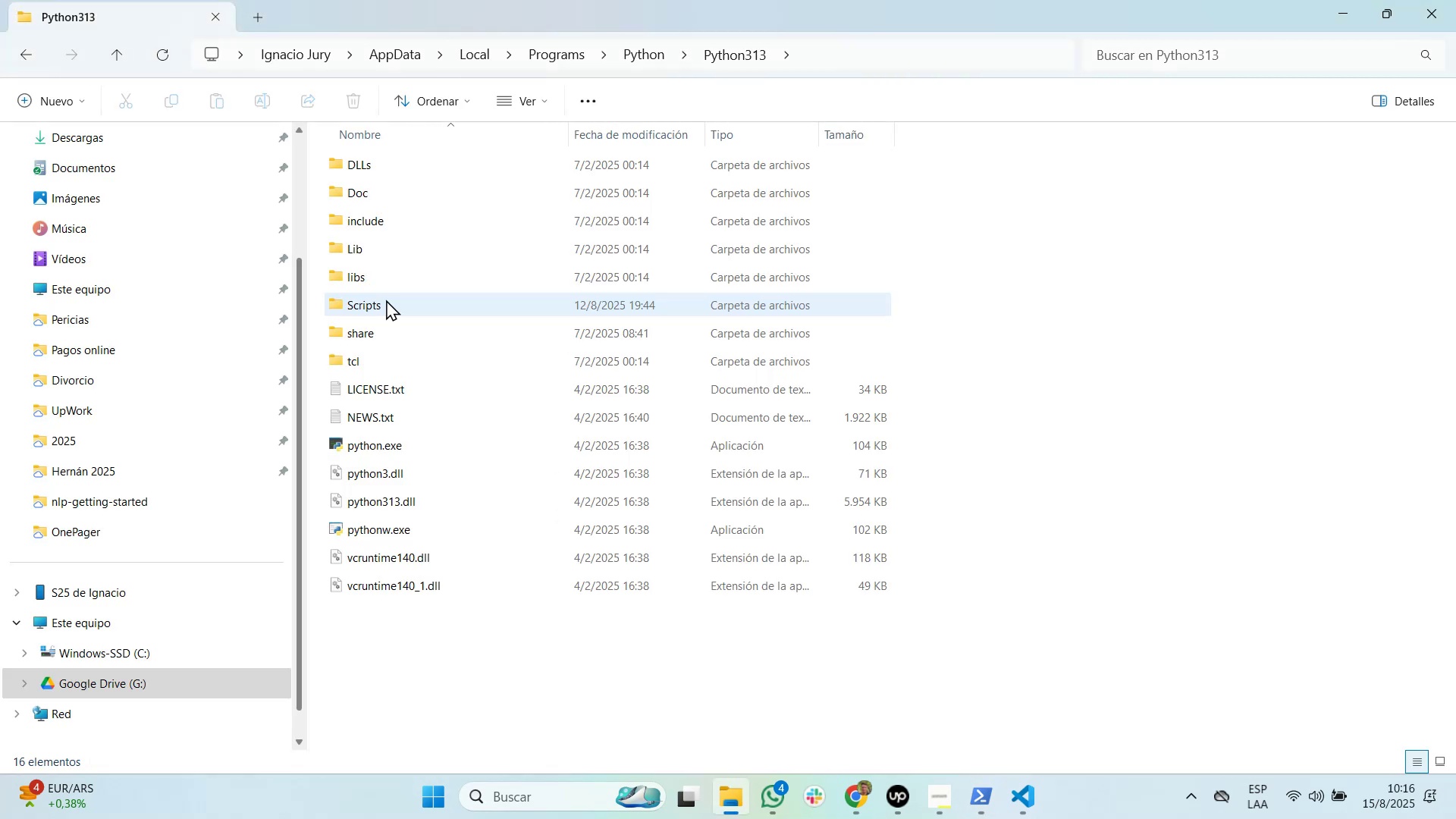 
scroll: coordinate [386, 300], scroll_direction: up, amount: 1.0
 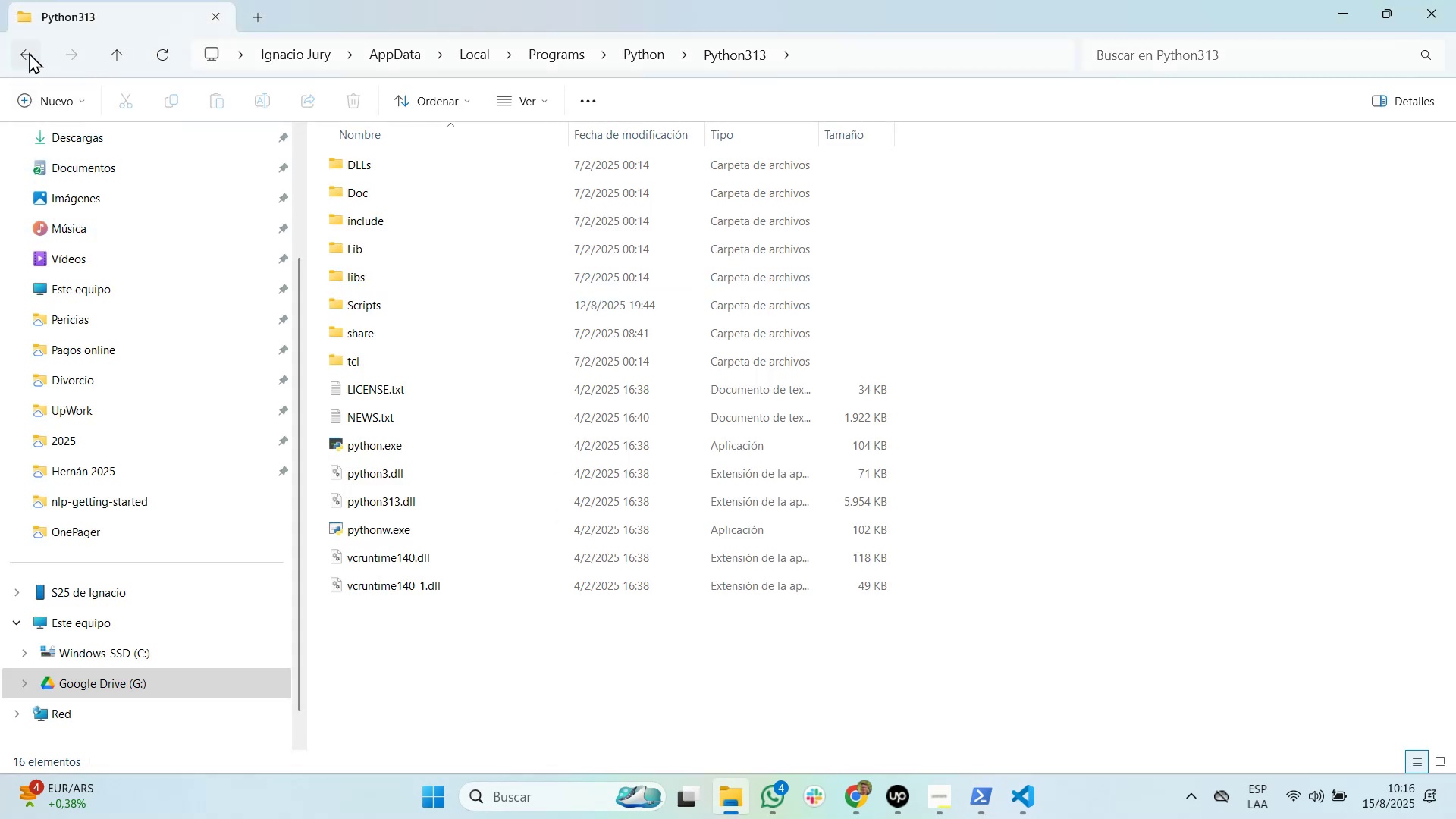 
left_click([29, 52])
 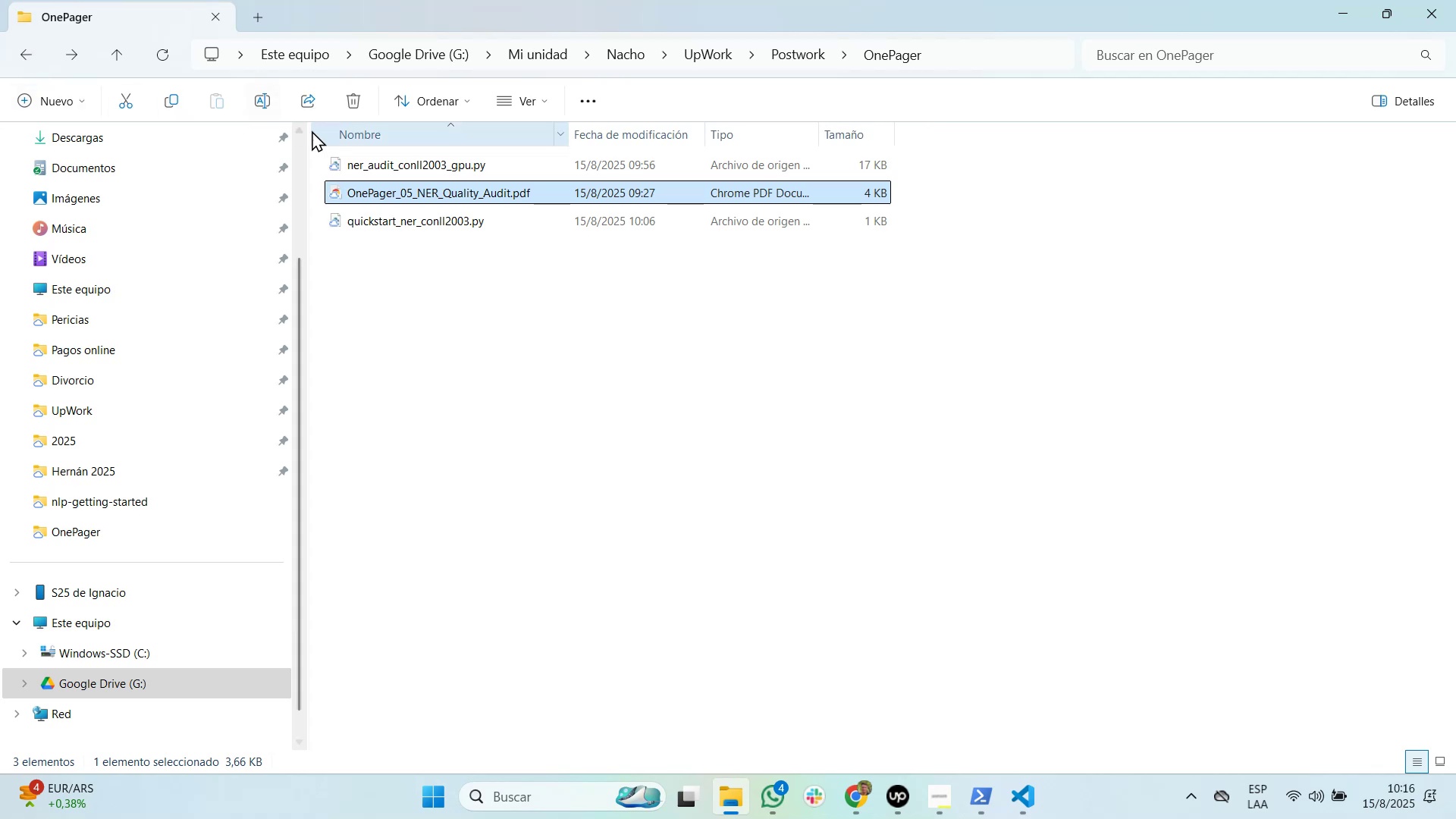 
left_click([389, 164])
 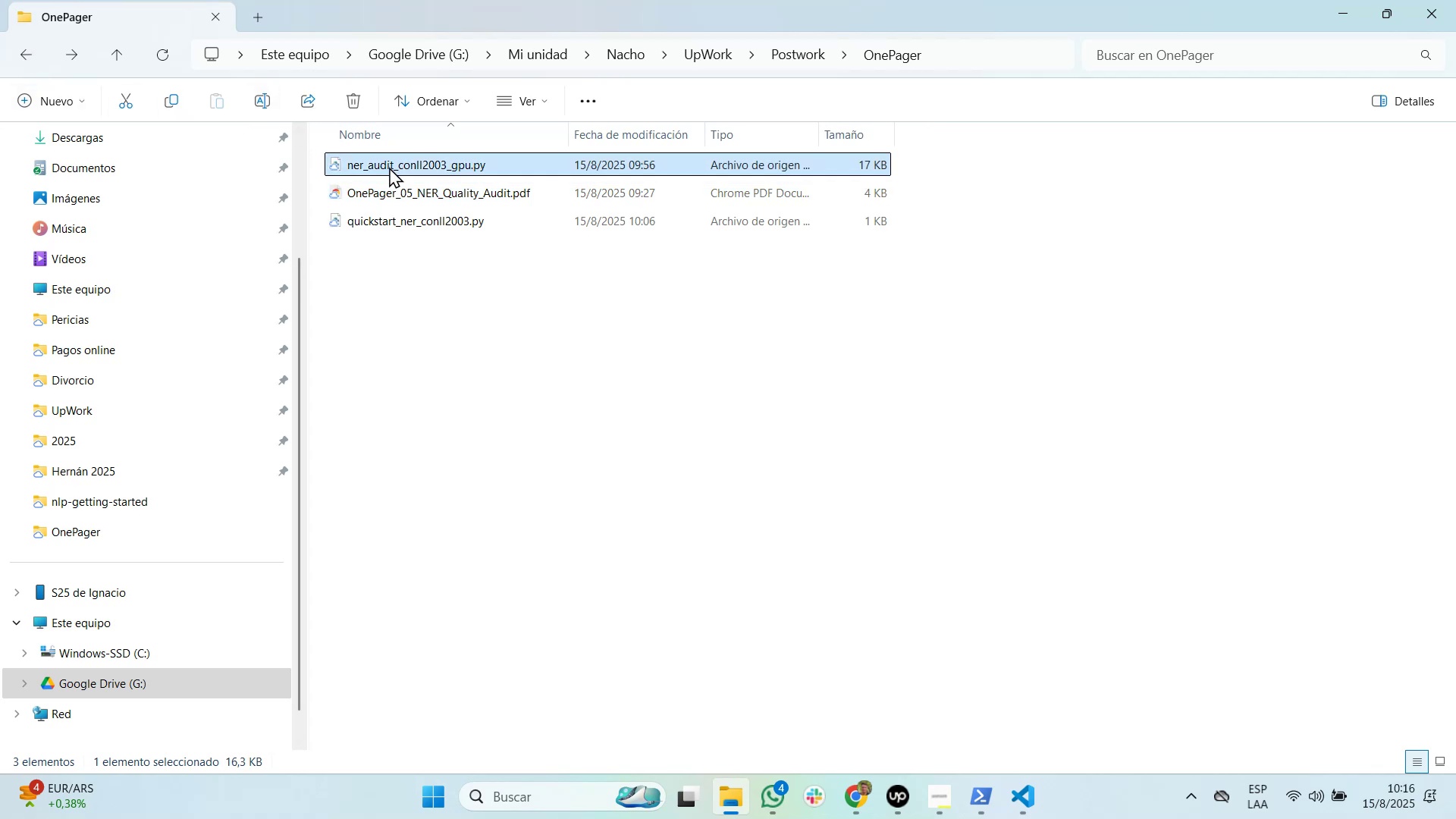 
key(Alt+AltLeft)
 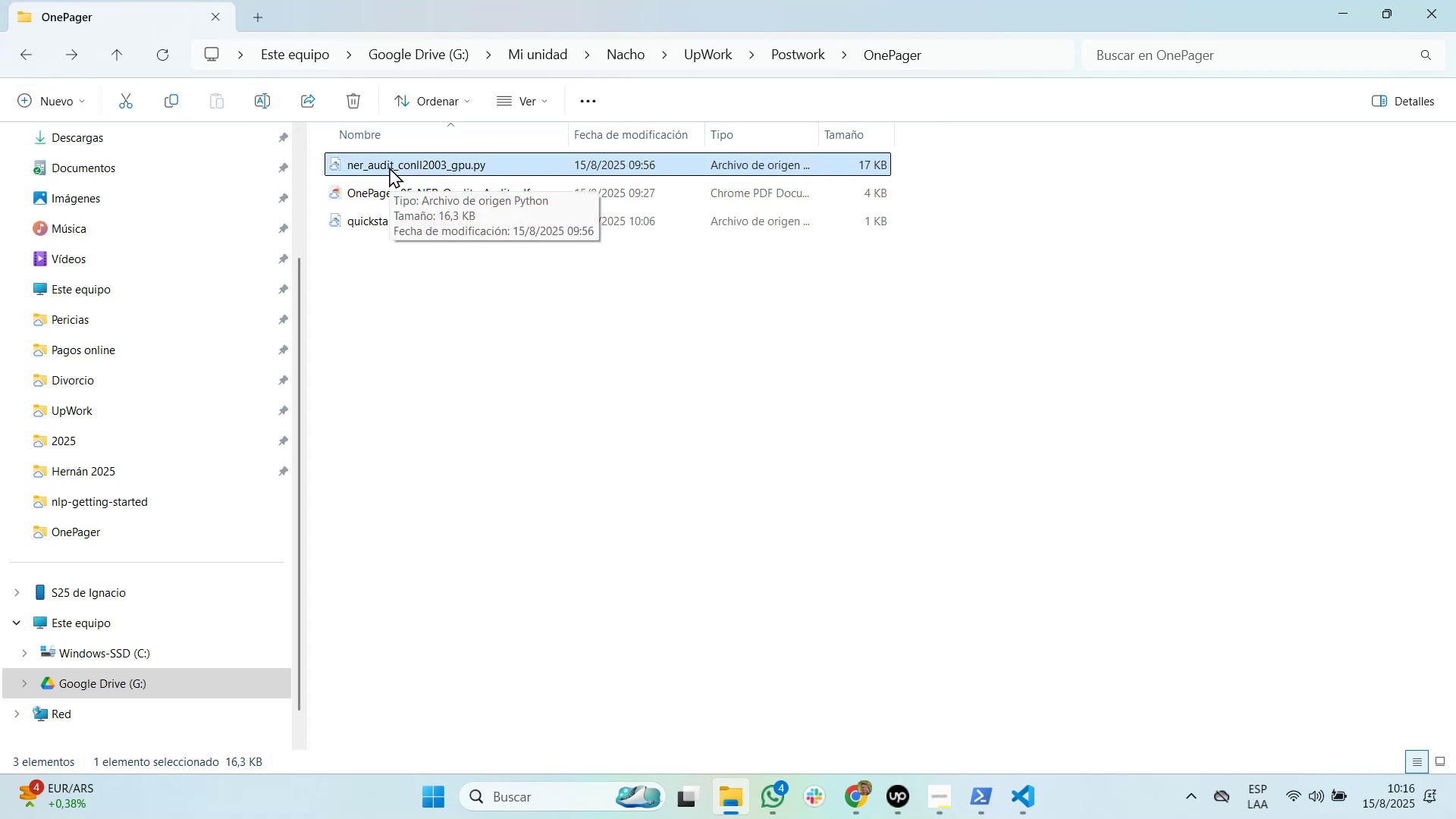 
hold_key(key=Tab, duration=24.1)
 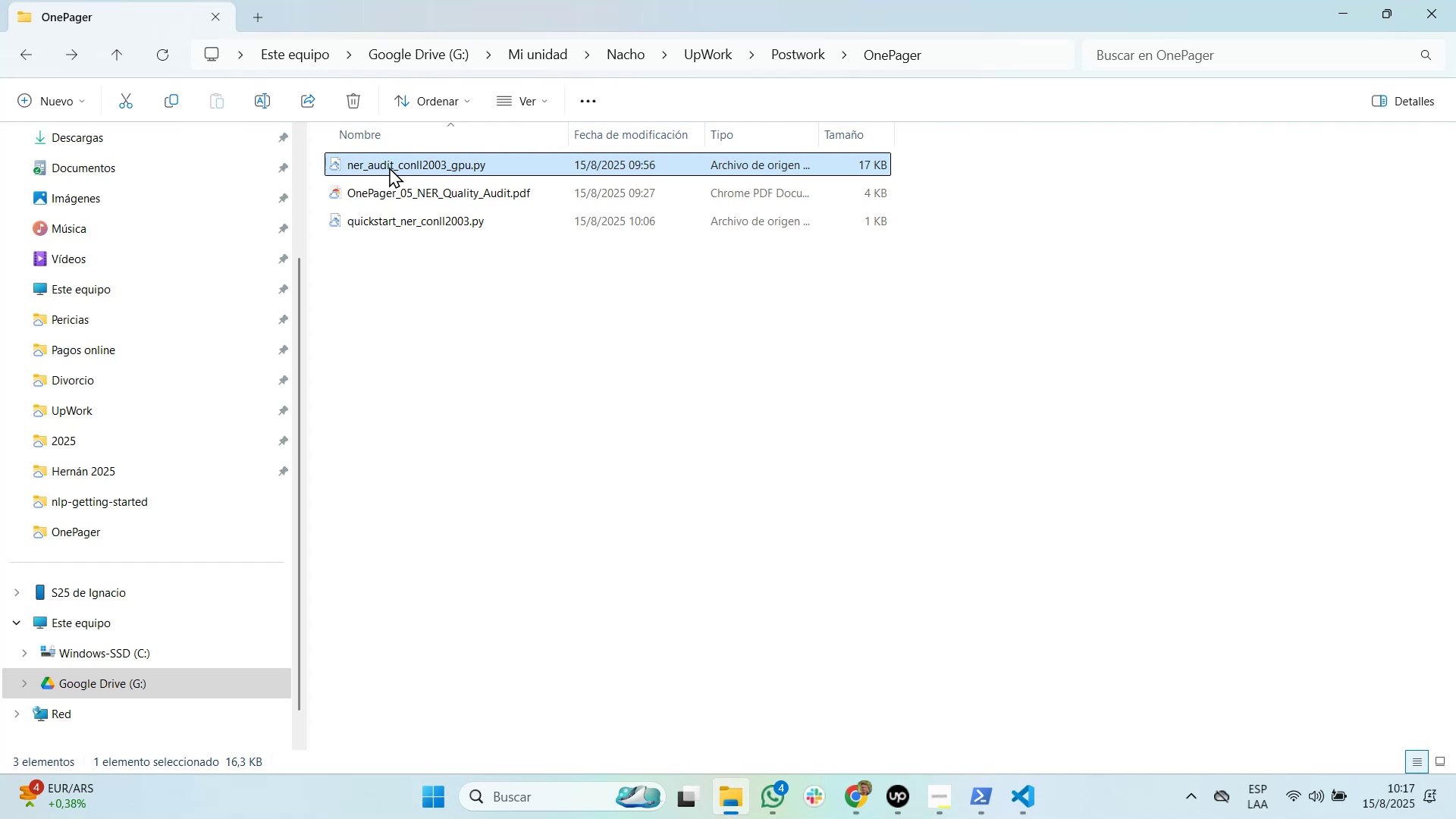 
wait(5.84)
 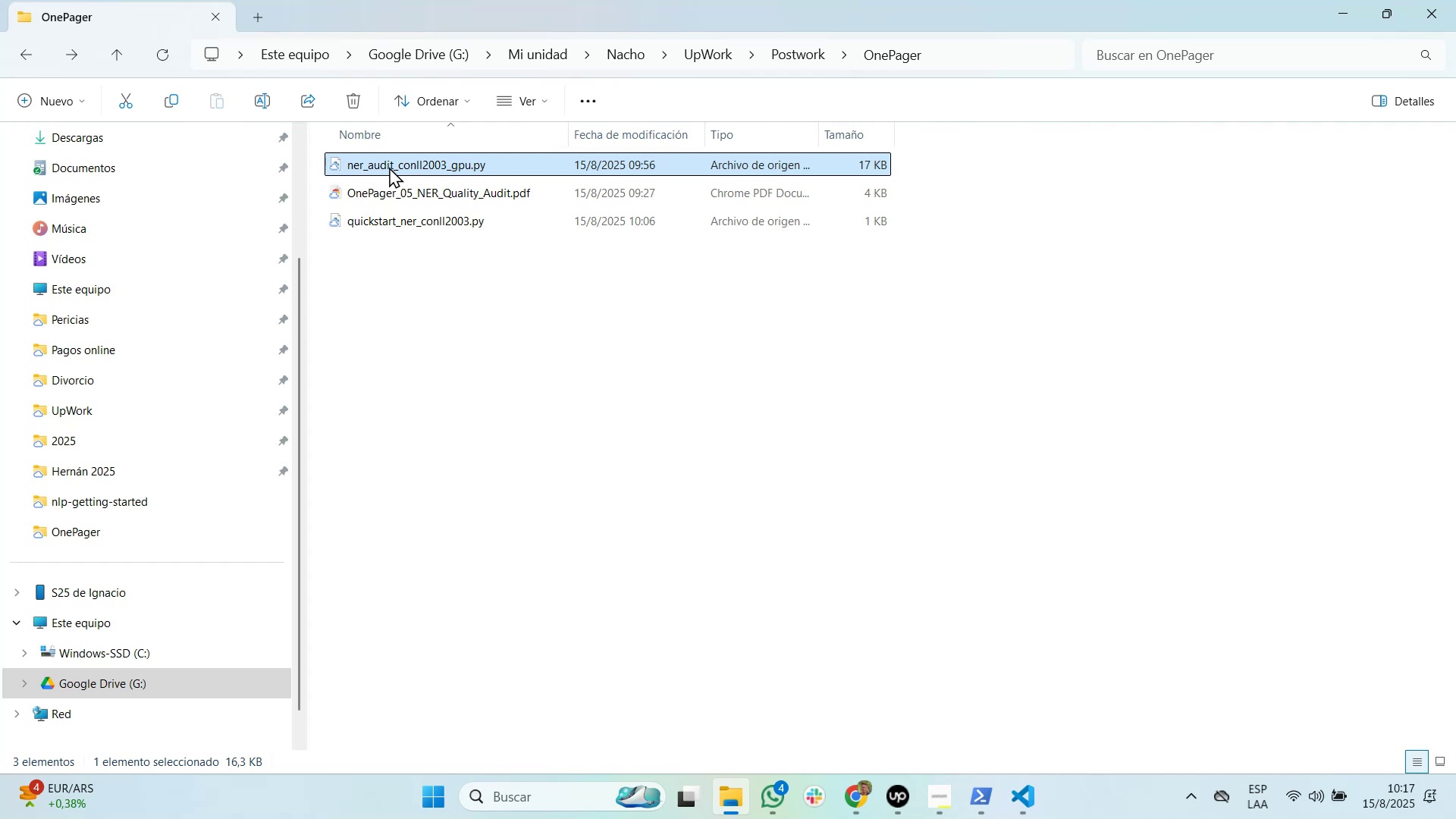 
key(F2)
 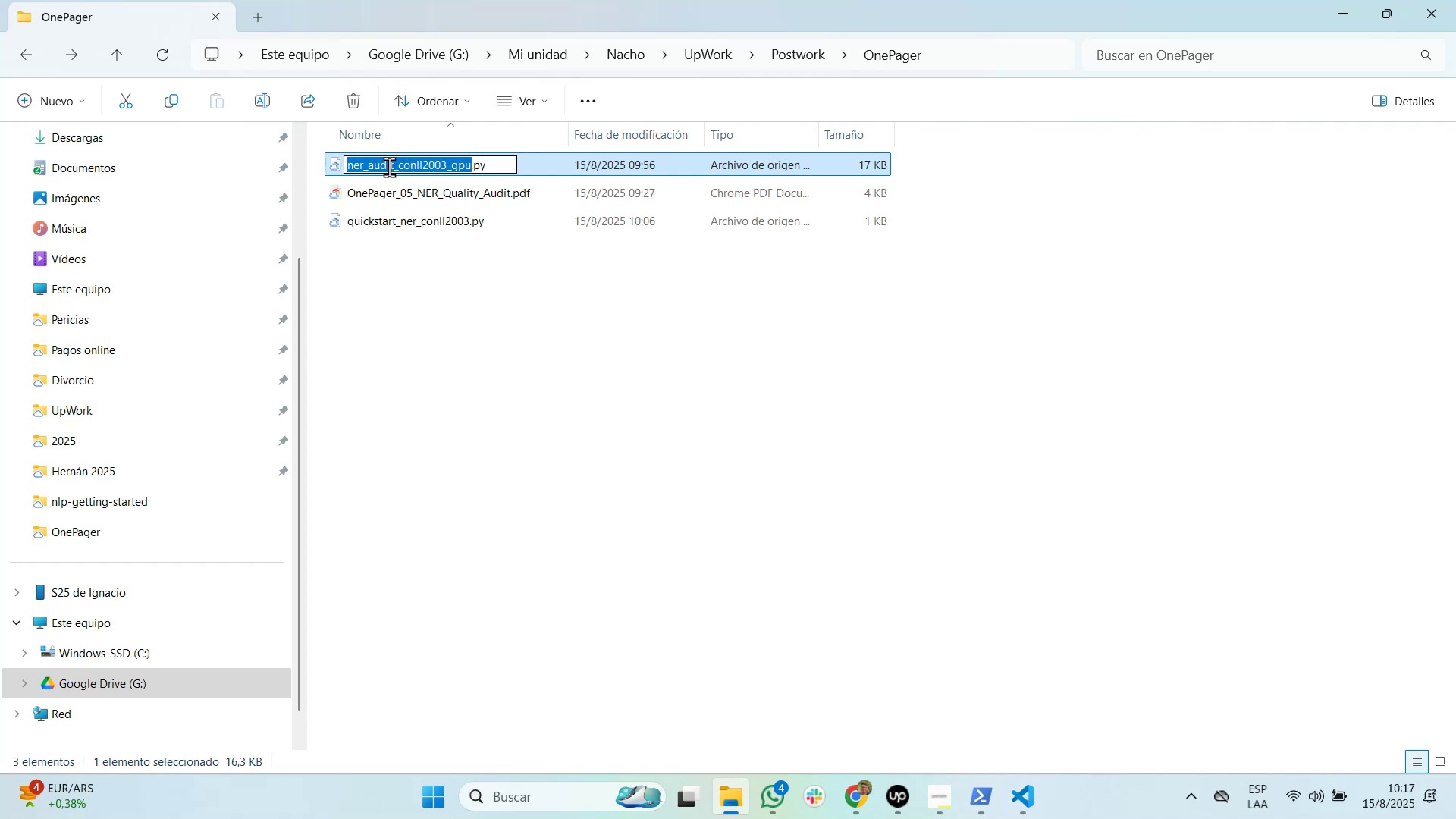 
key(Control+C)
 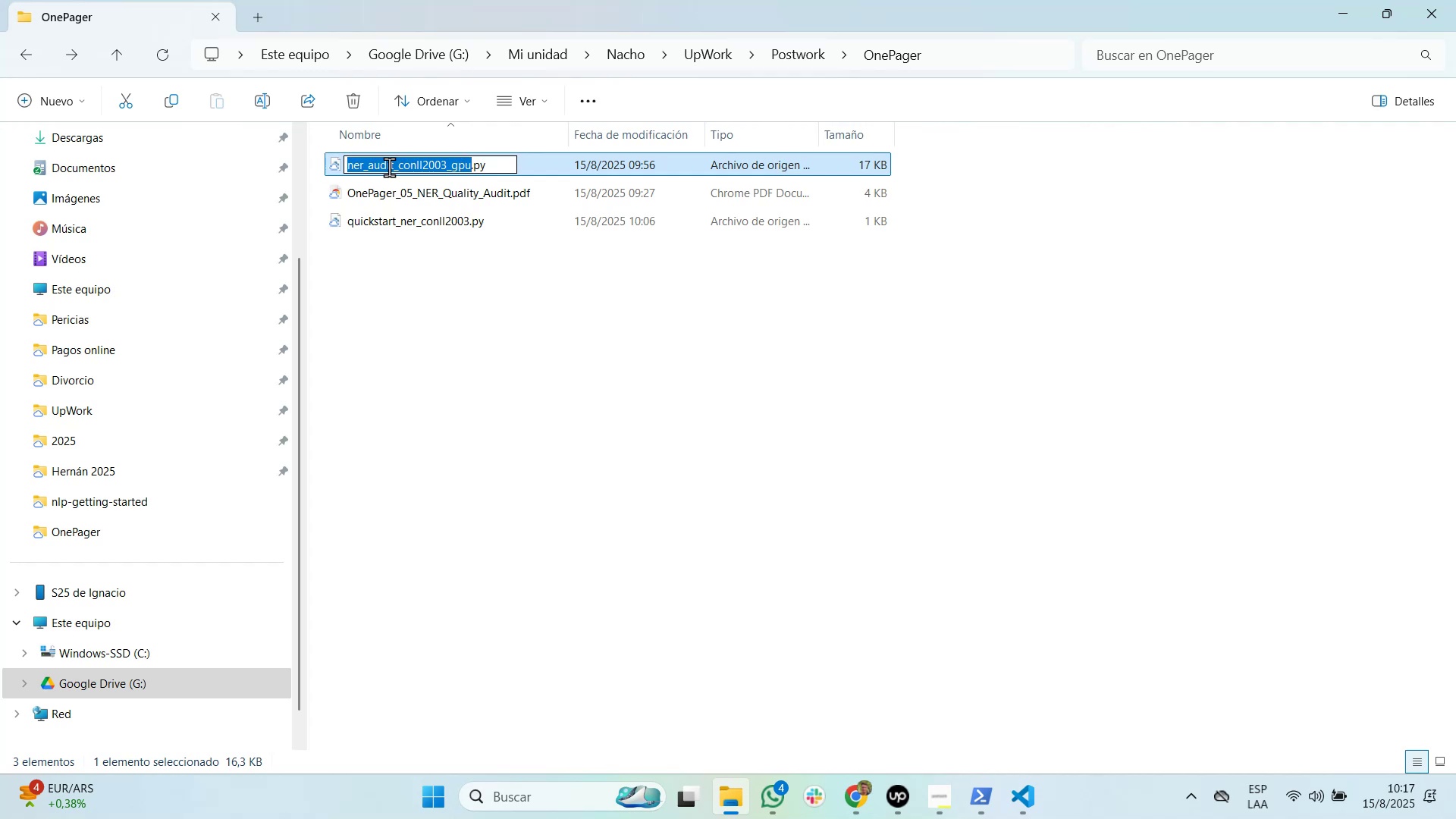 
key(Alt+AltLeft)
 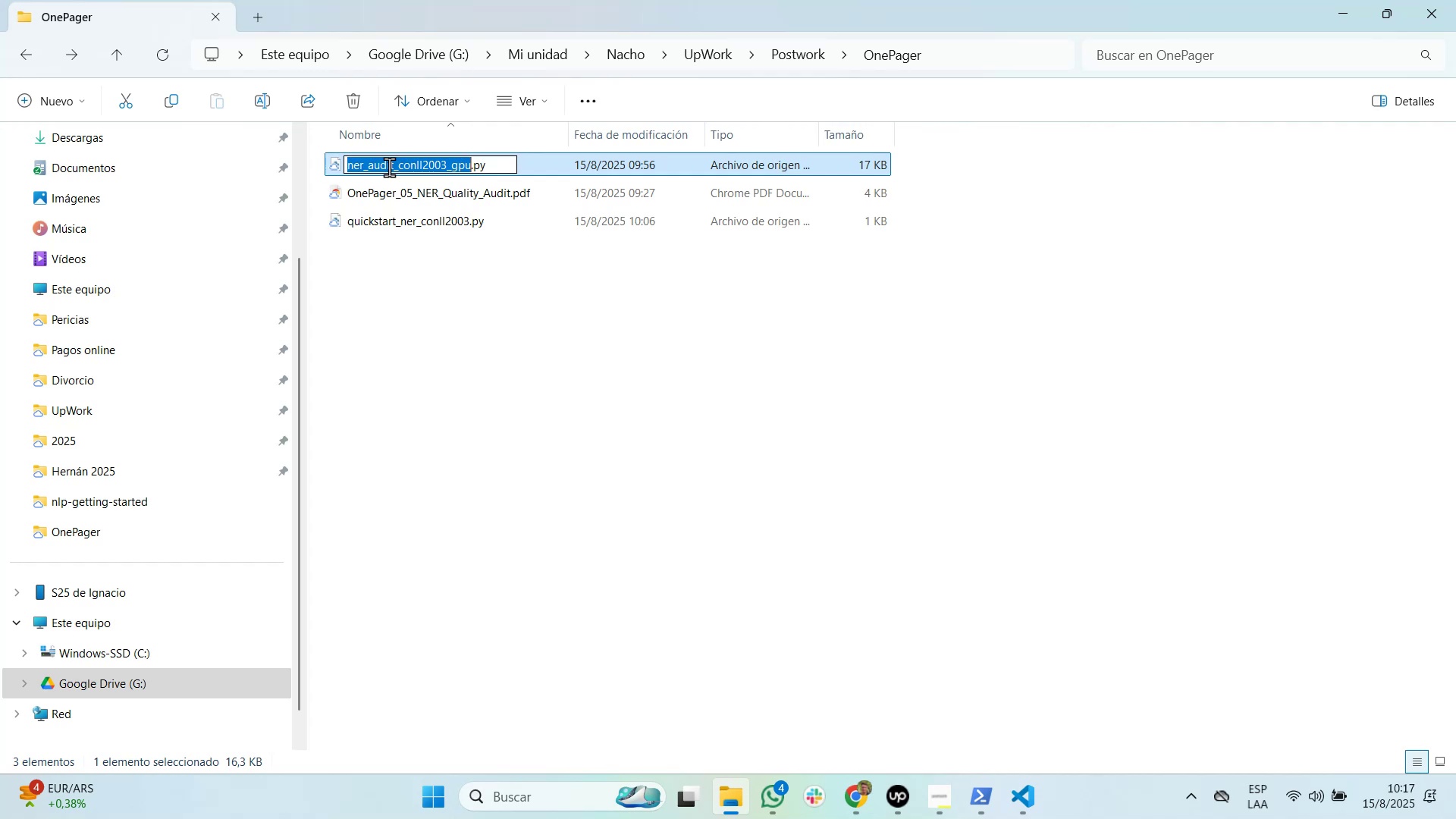 
key(Alt+Tab)
 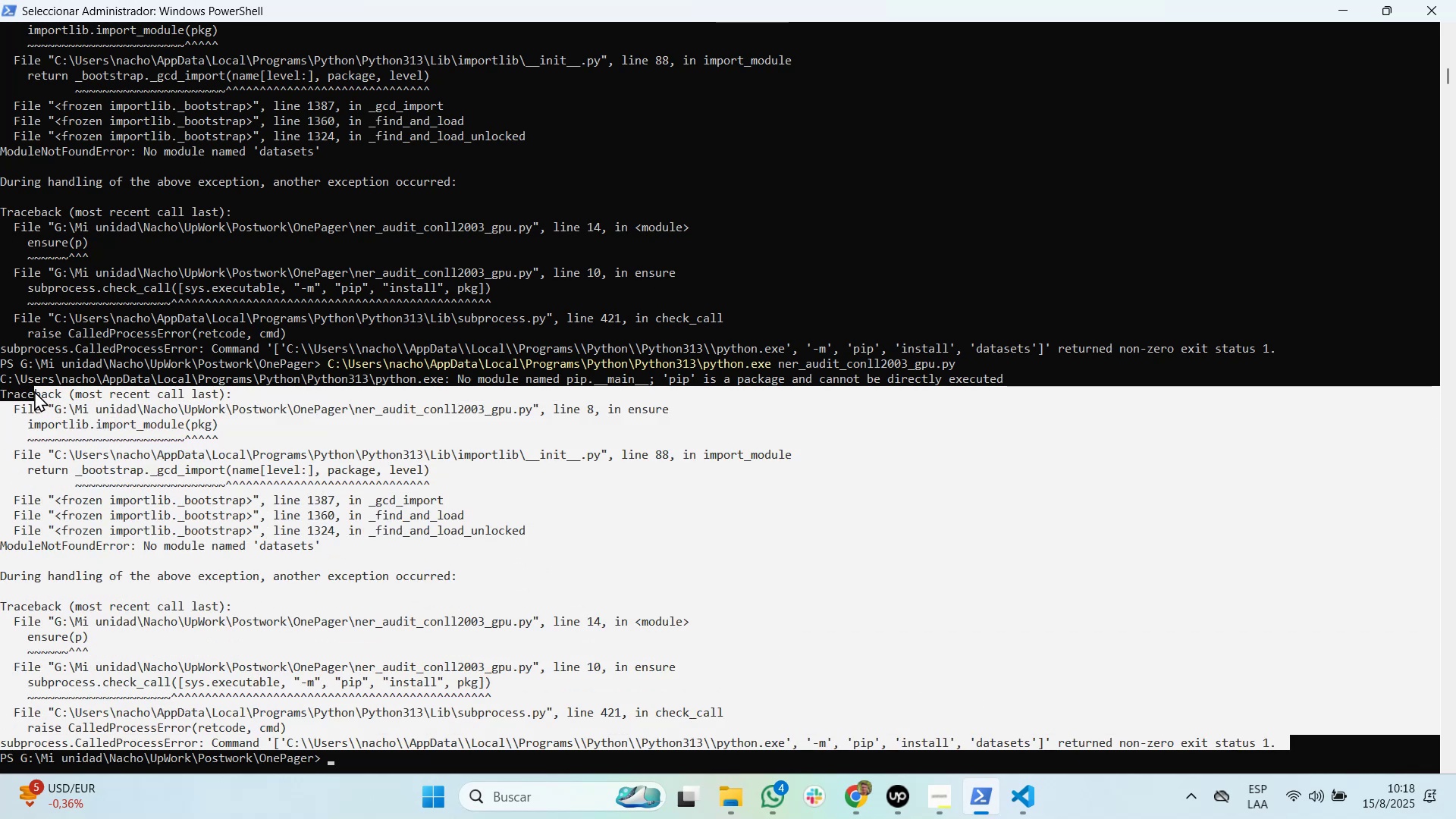 
wait(85.01)
 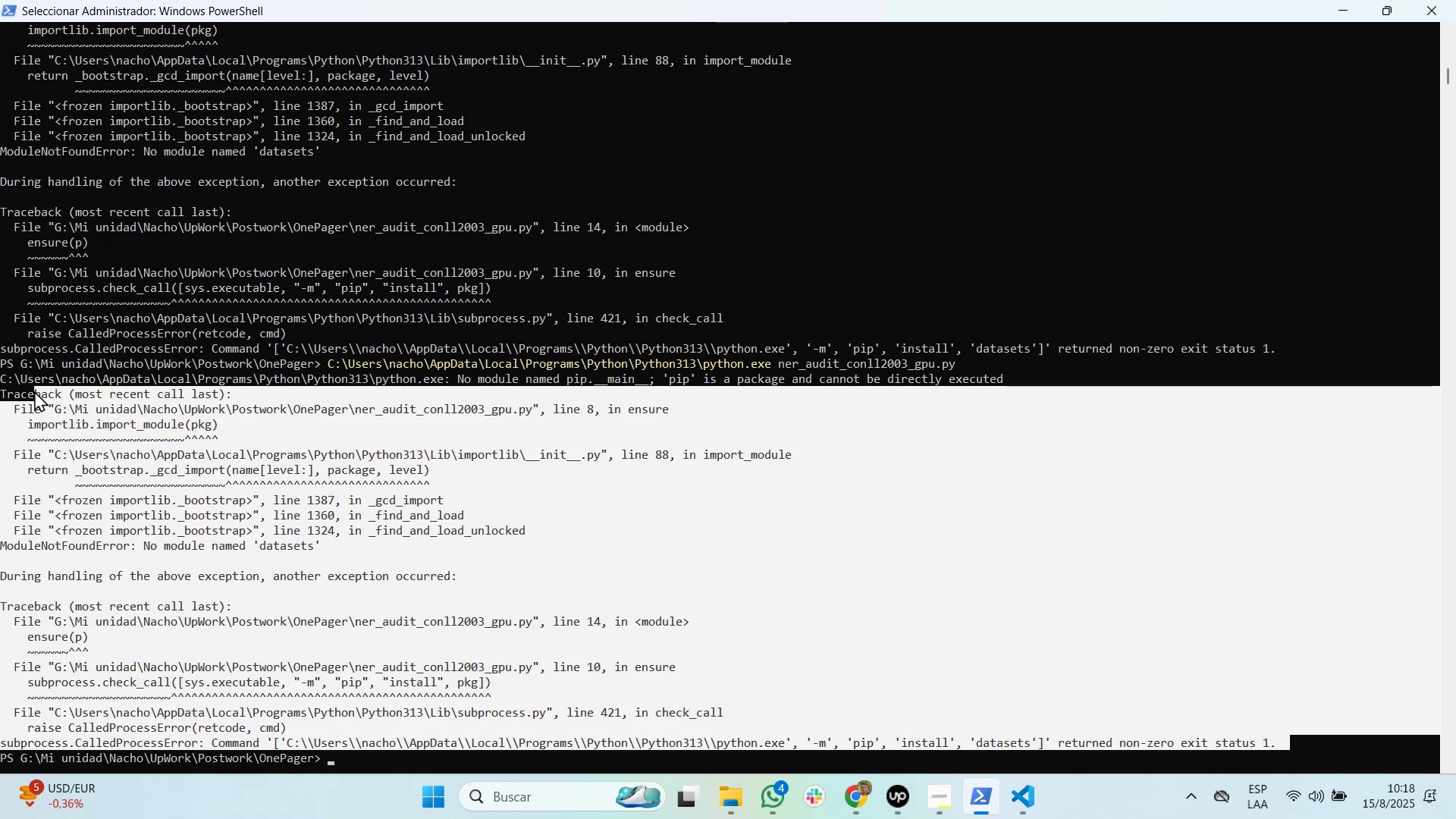 
key(Control+Tab)
 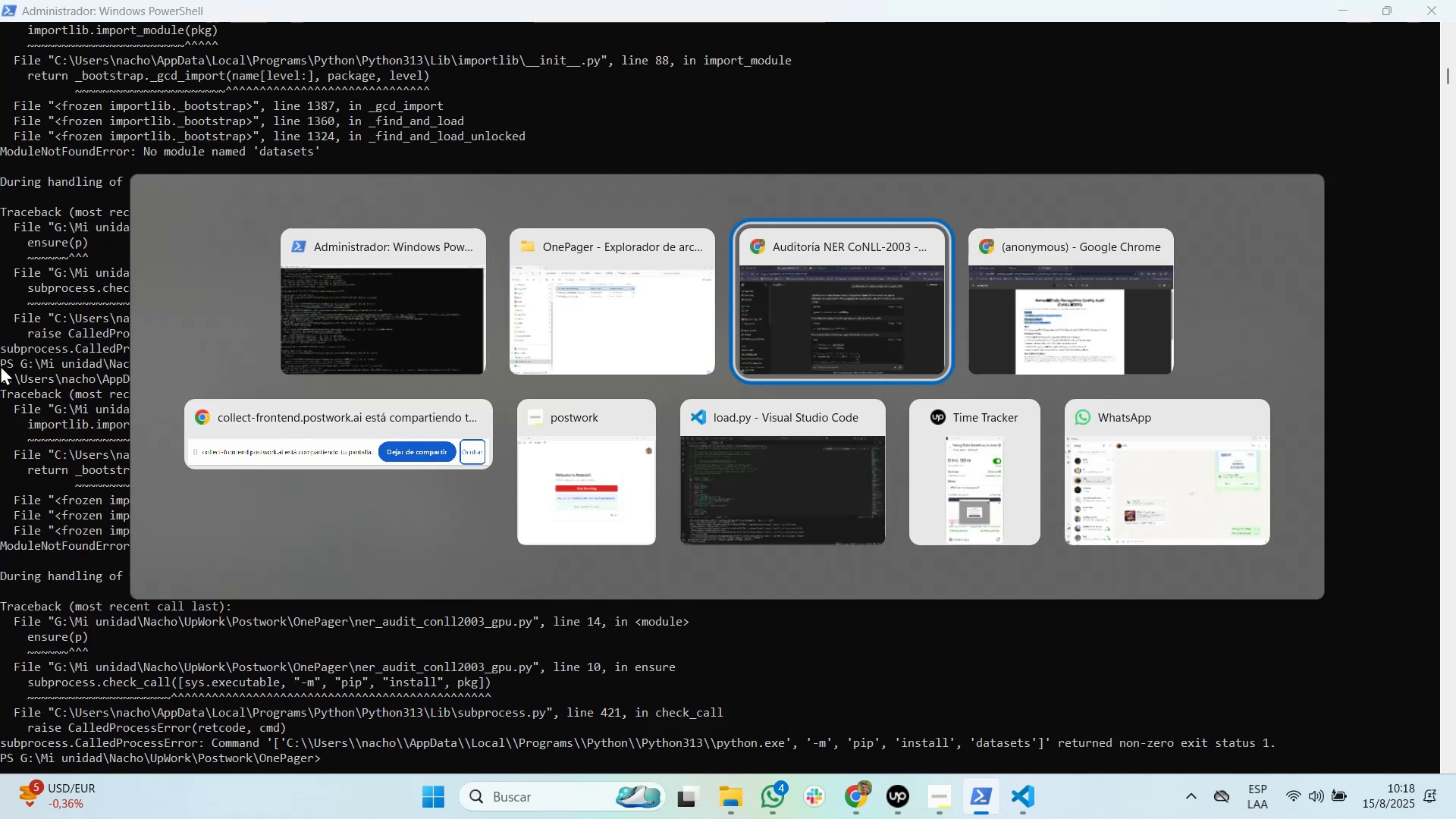 
key(Alt+Tab)
 